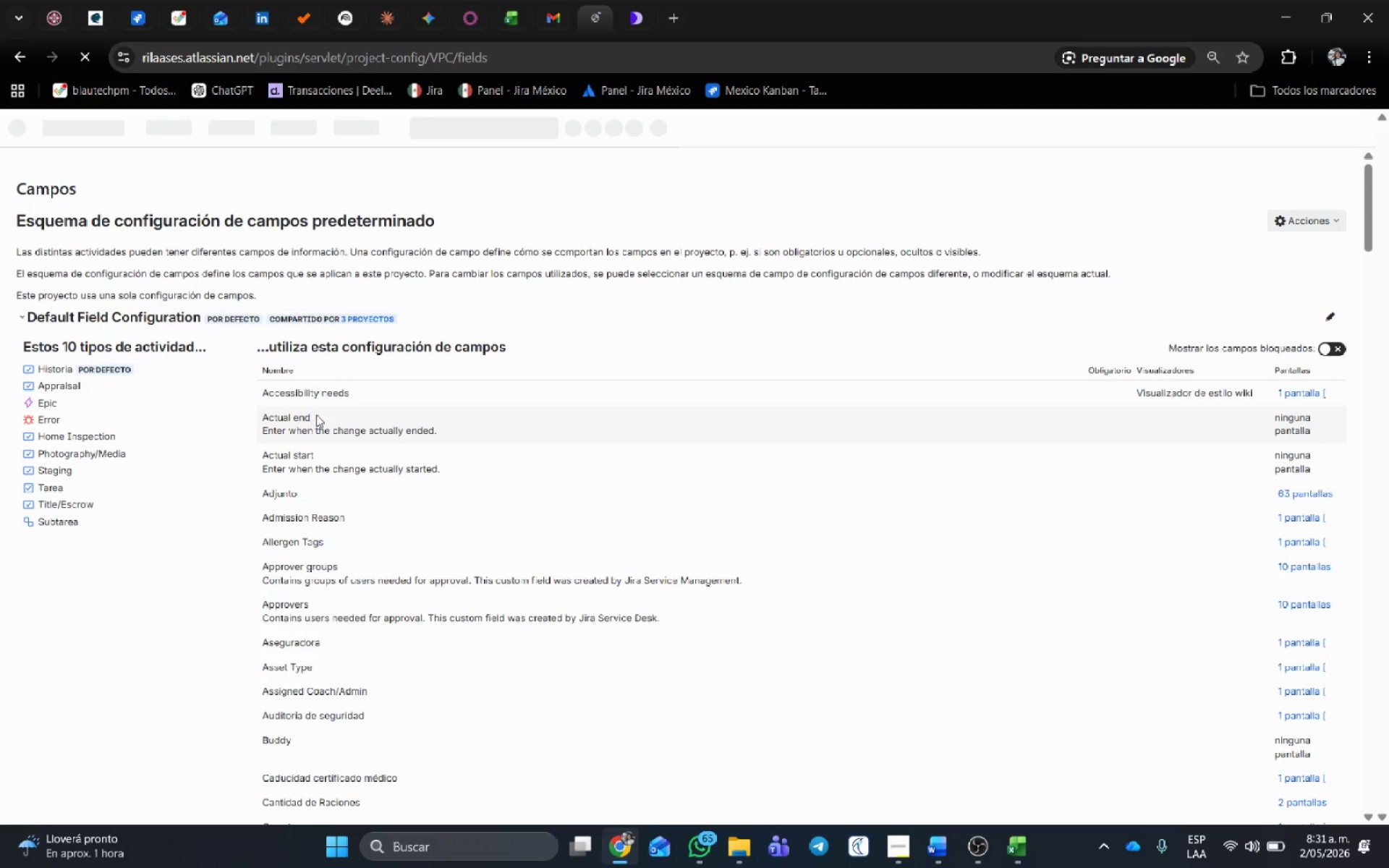 
mouse_move([1325, 318])
 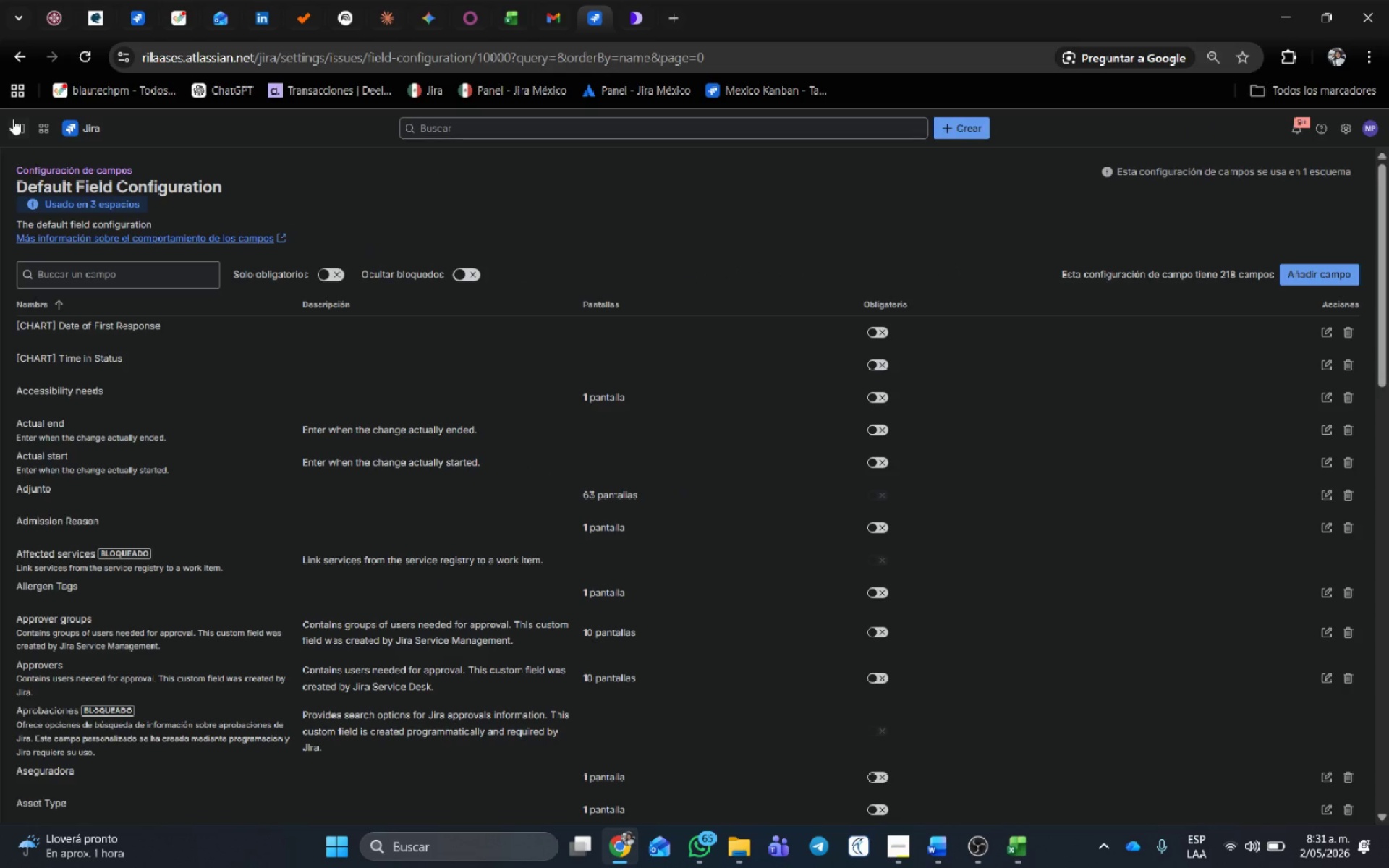 
left_click([48, 539])
 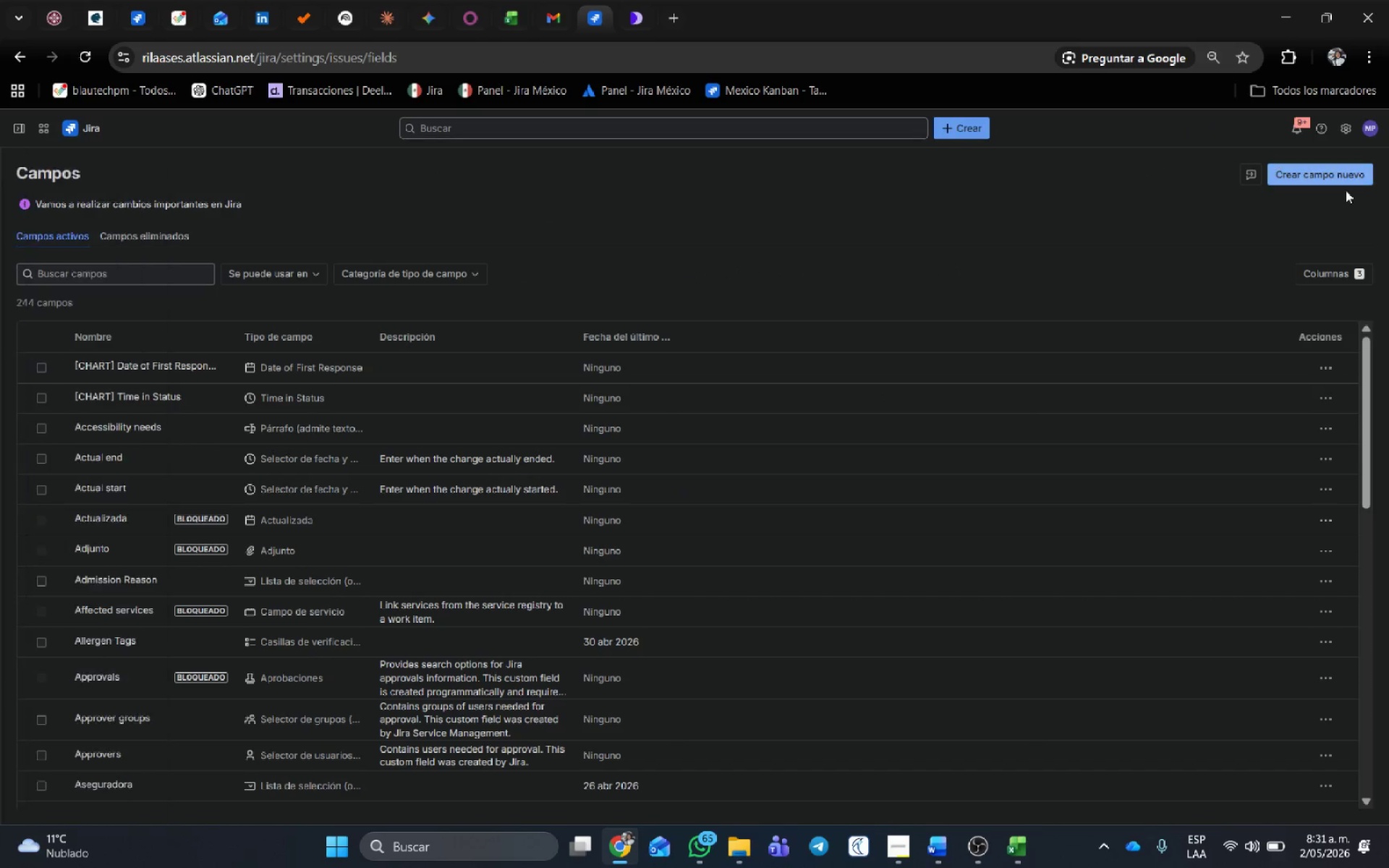 
left_click([1336, 174])
 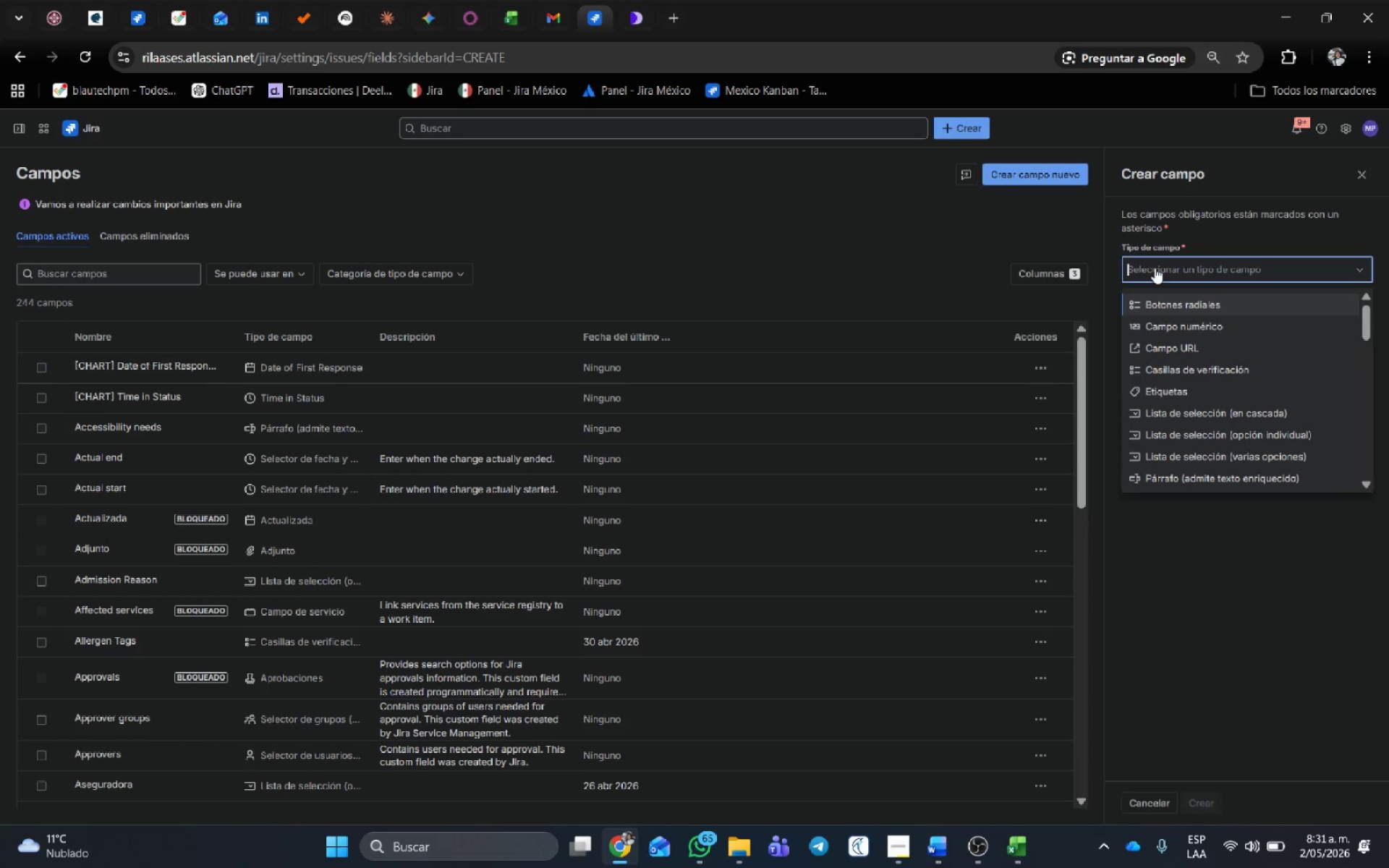 
type(tex)
 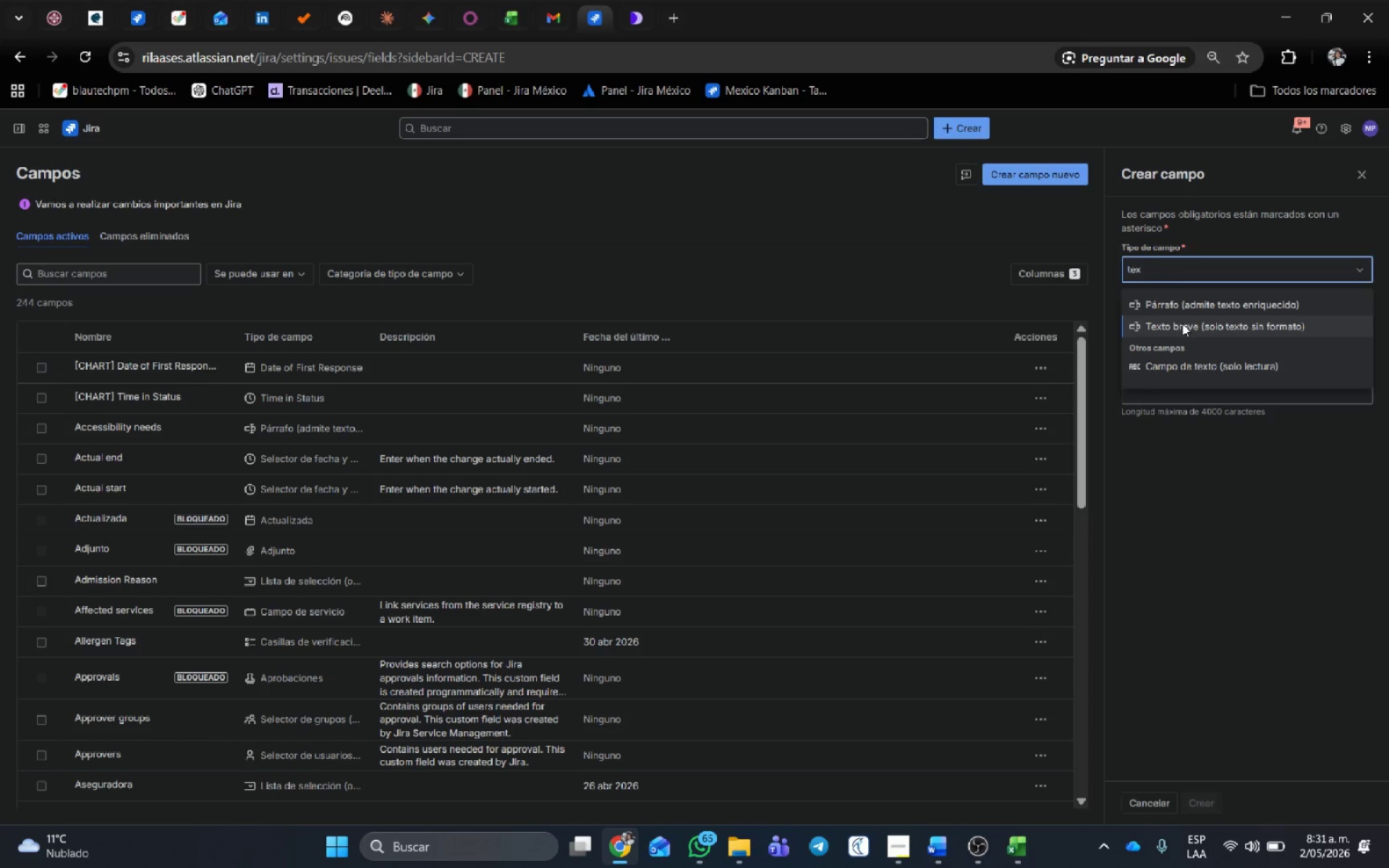 
left_click([1182, 323])
 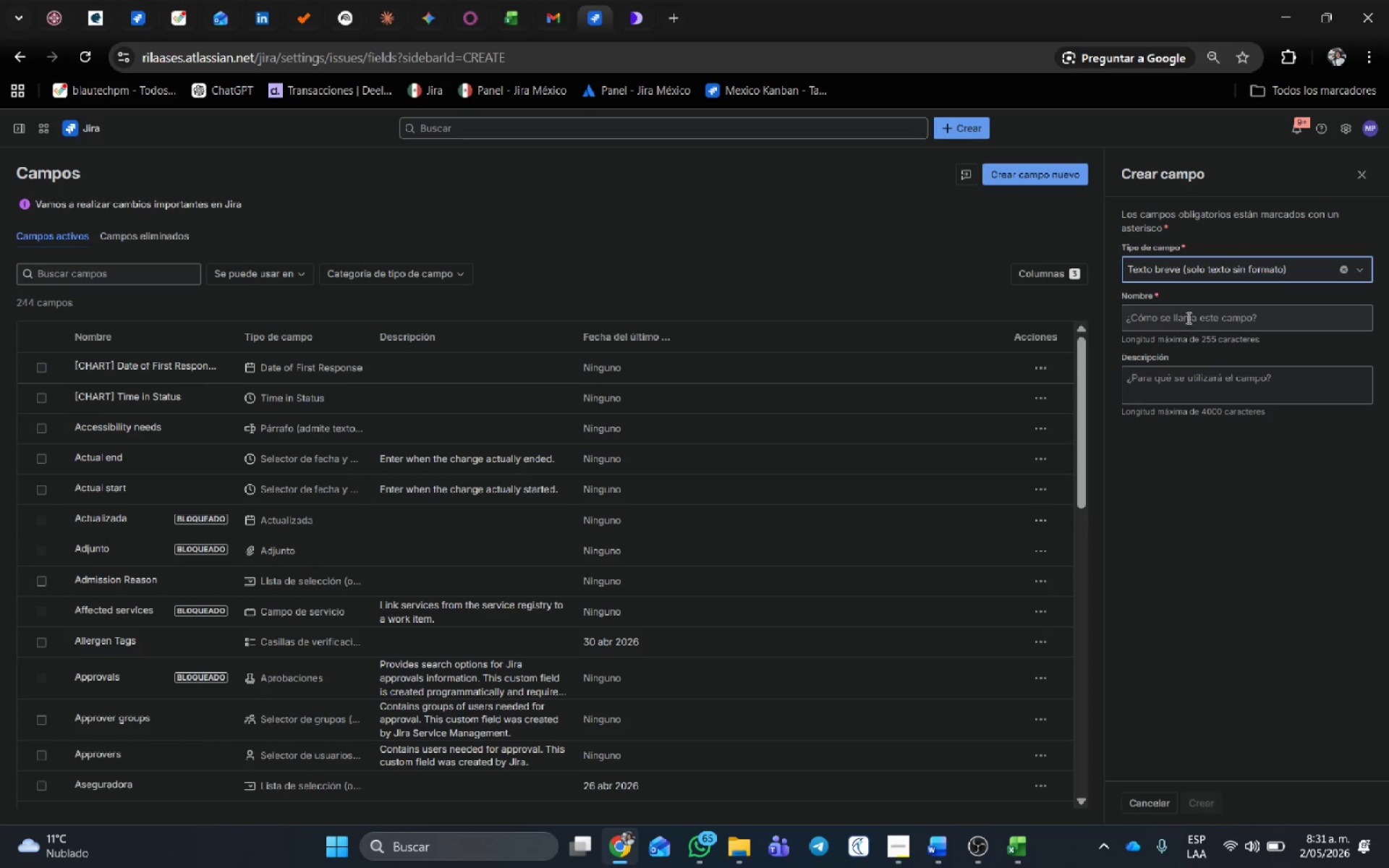 
left_click_drag(start_coordinate=[1187, 316], to_coordinate=[1192, 315])
 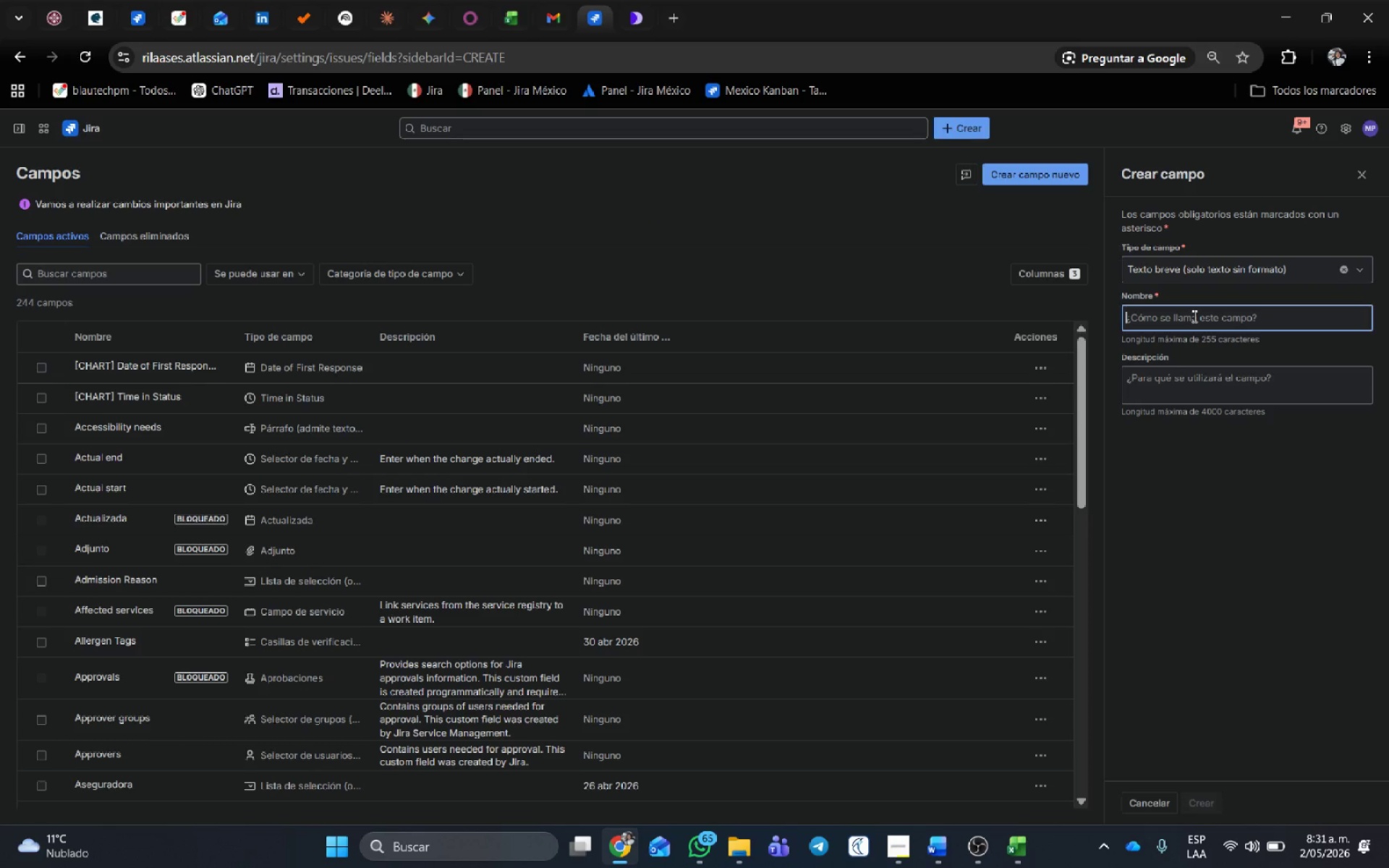 
type(Property Adre)
key(Backspace)
key(Backspace)
type(dress)
 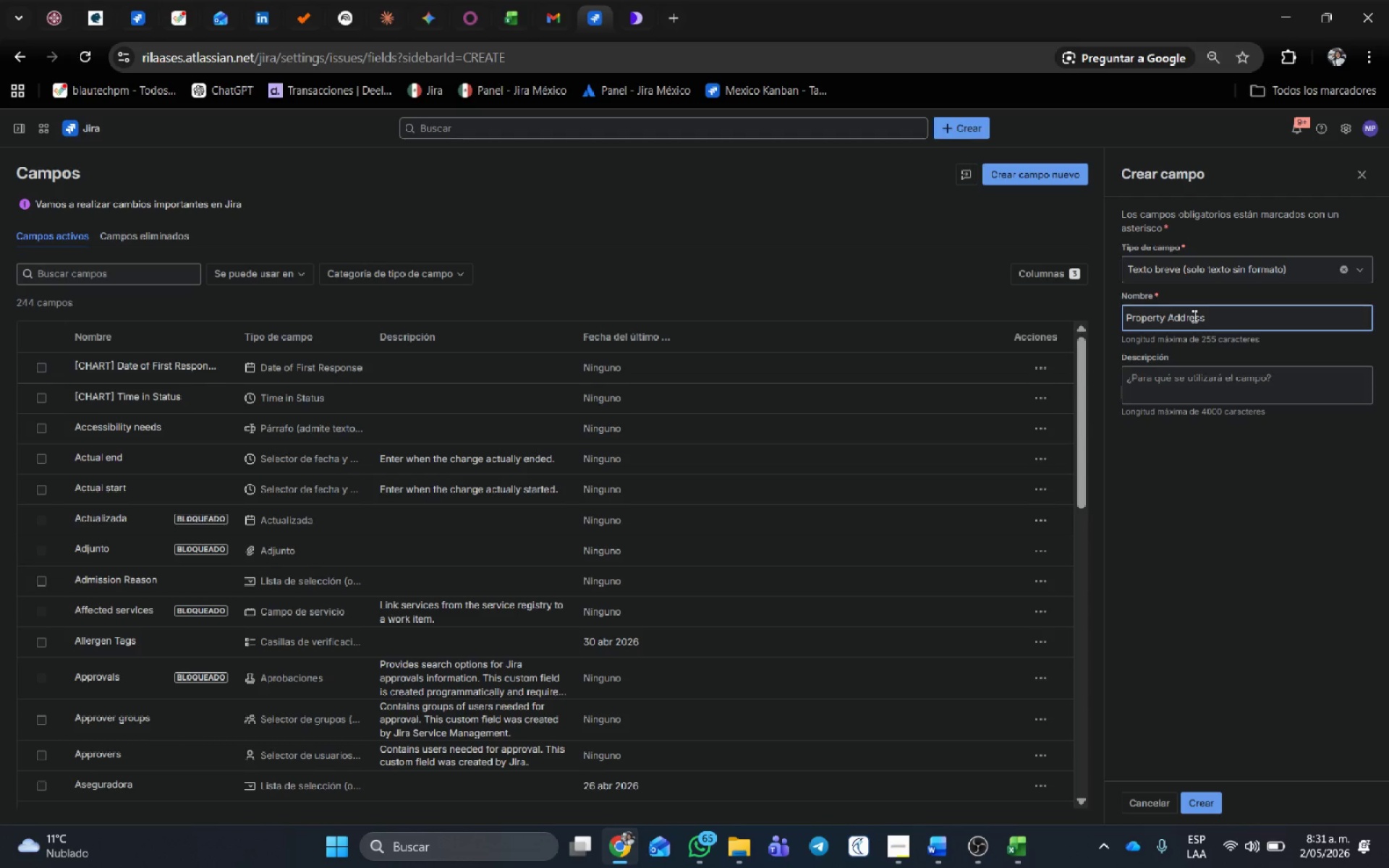 
type( VPC)
 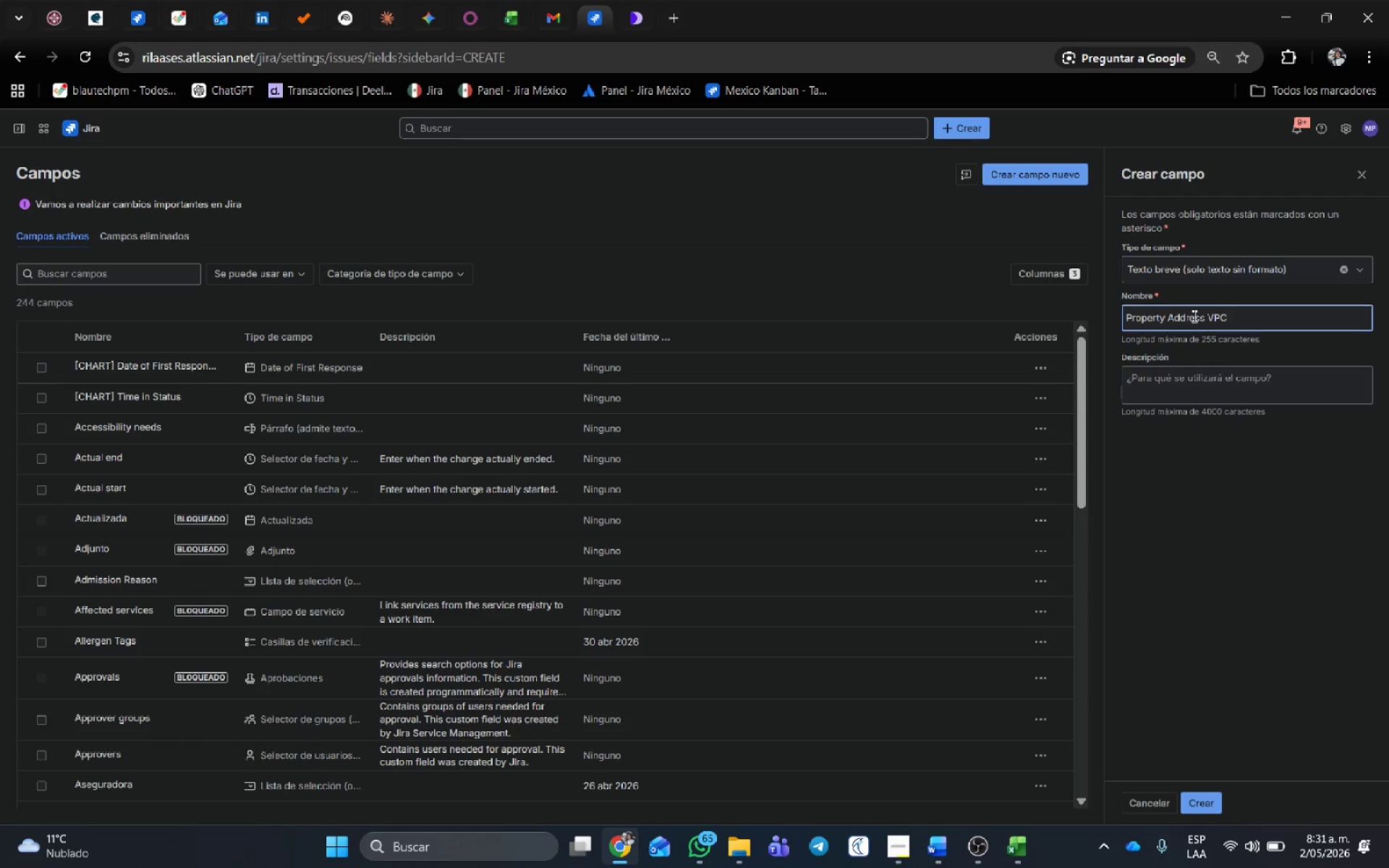 
left_click([1207, 806])
 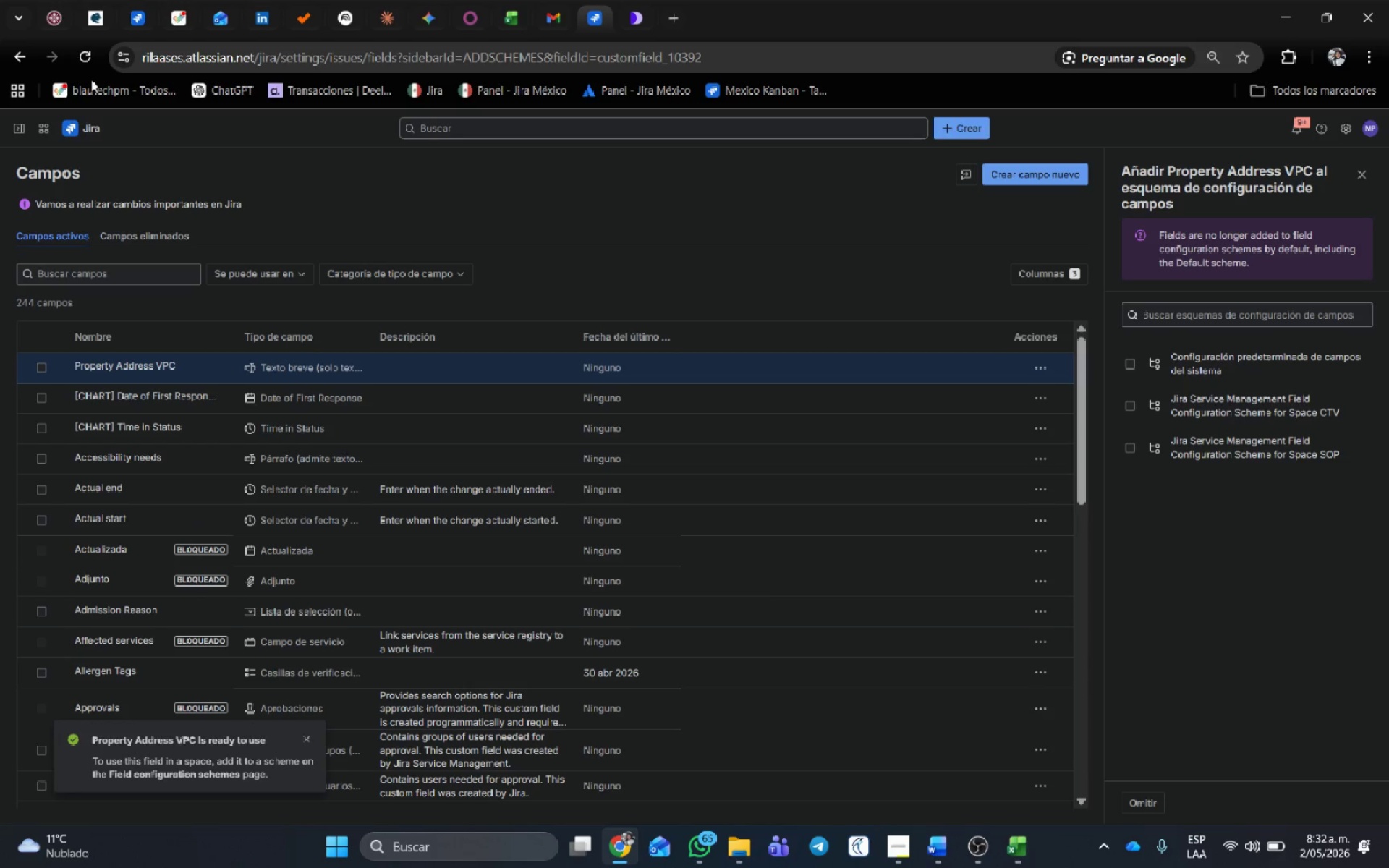 
left_click([1042, 374])
 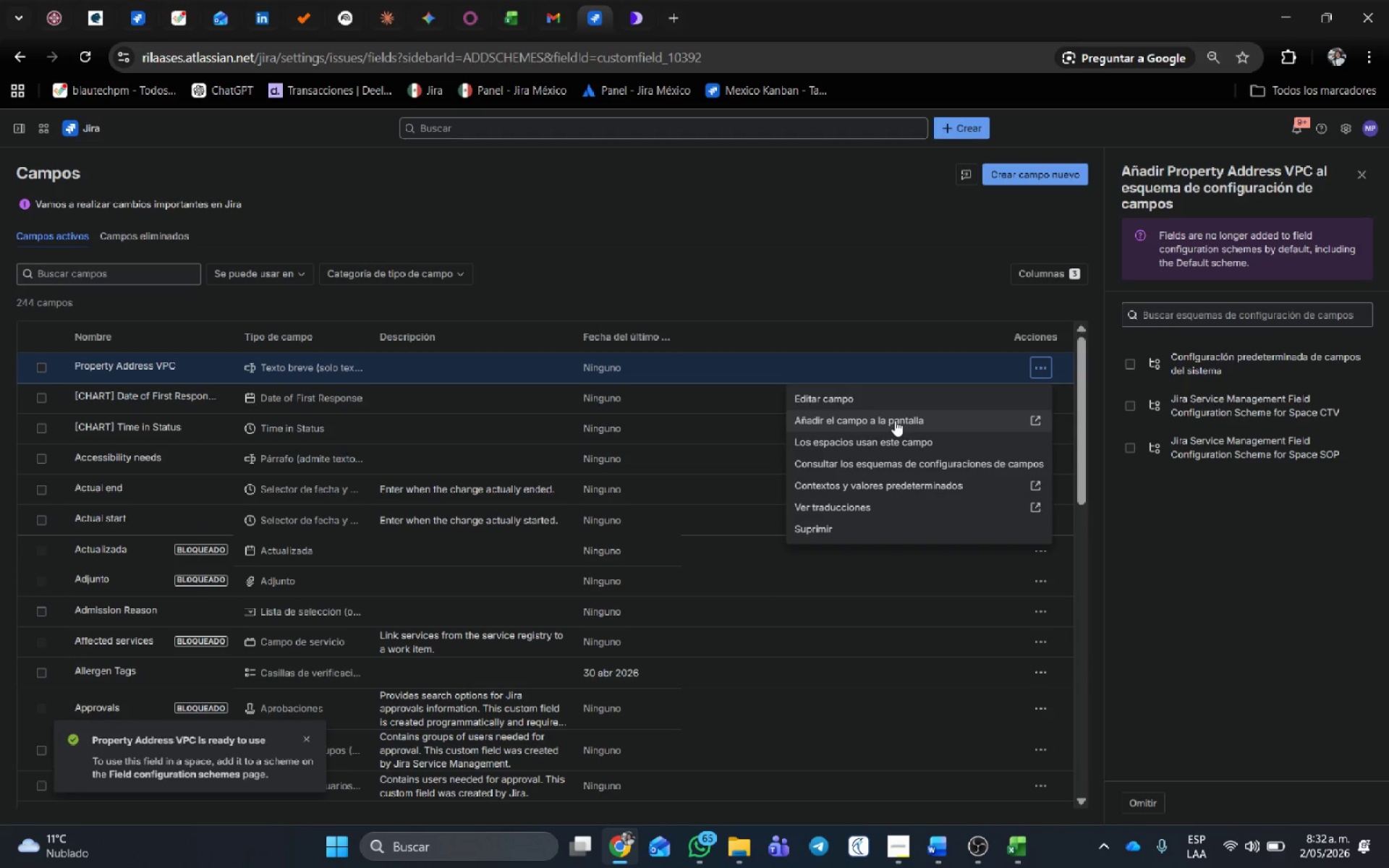 
left_click([895, 420])
 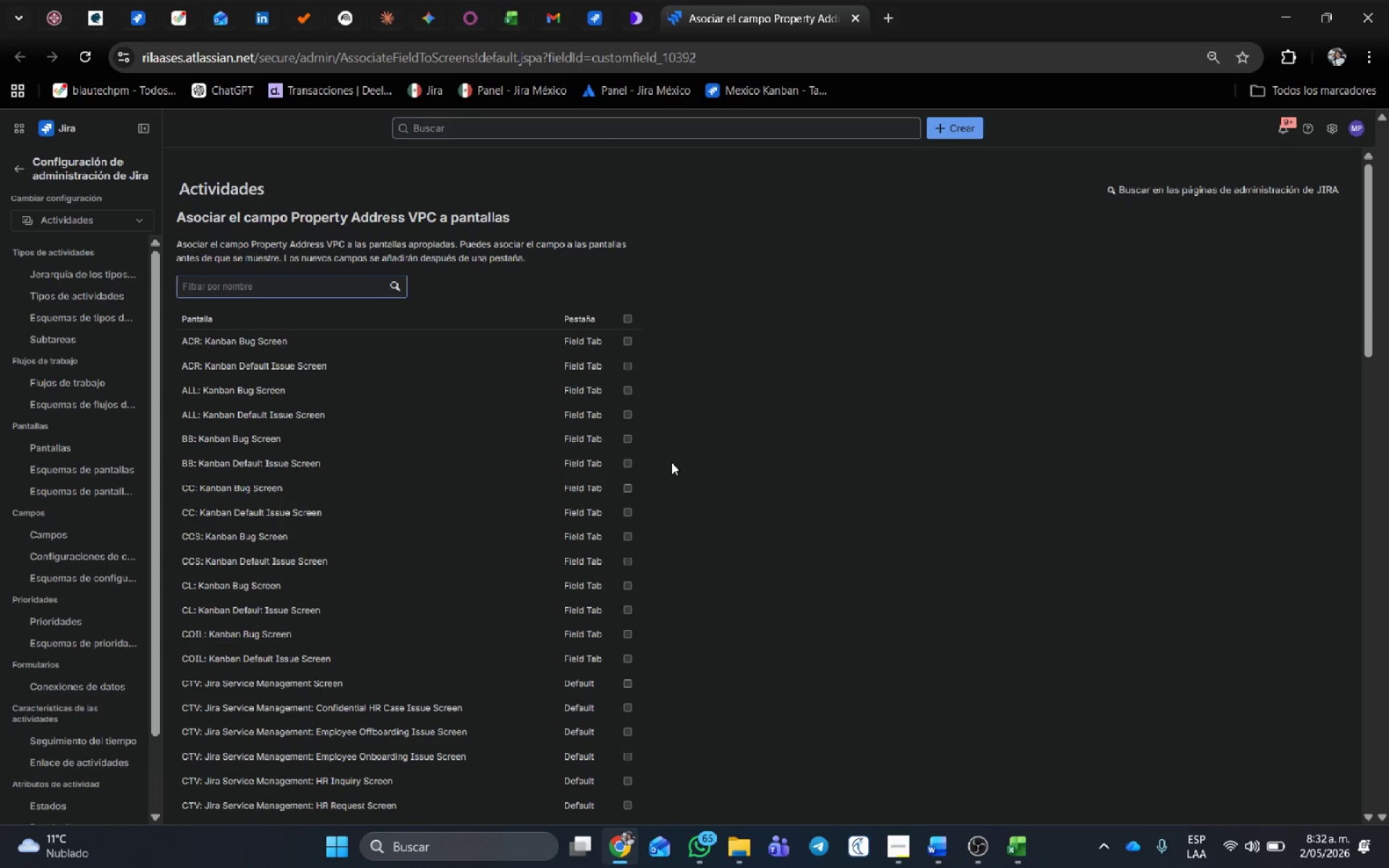 
wait(6.16)
 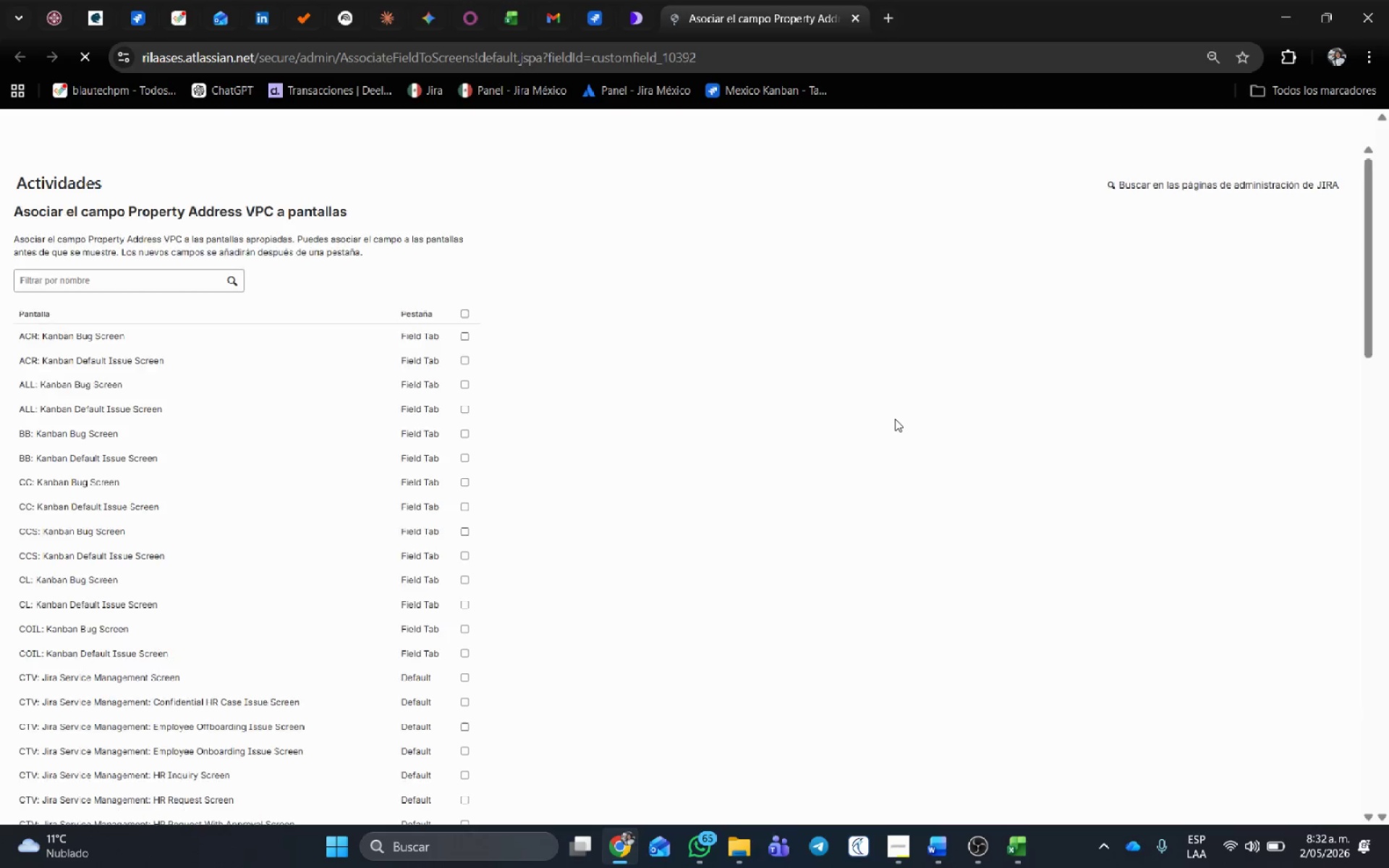 
scroll: coordinate [616, 475], scroll_direction: down, amount: 1.0
 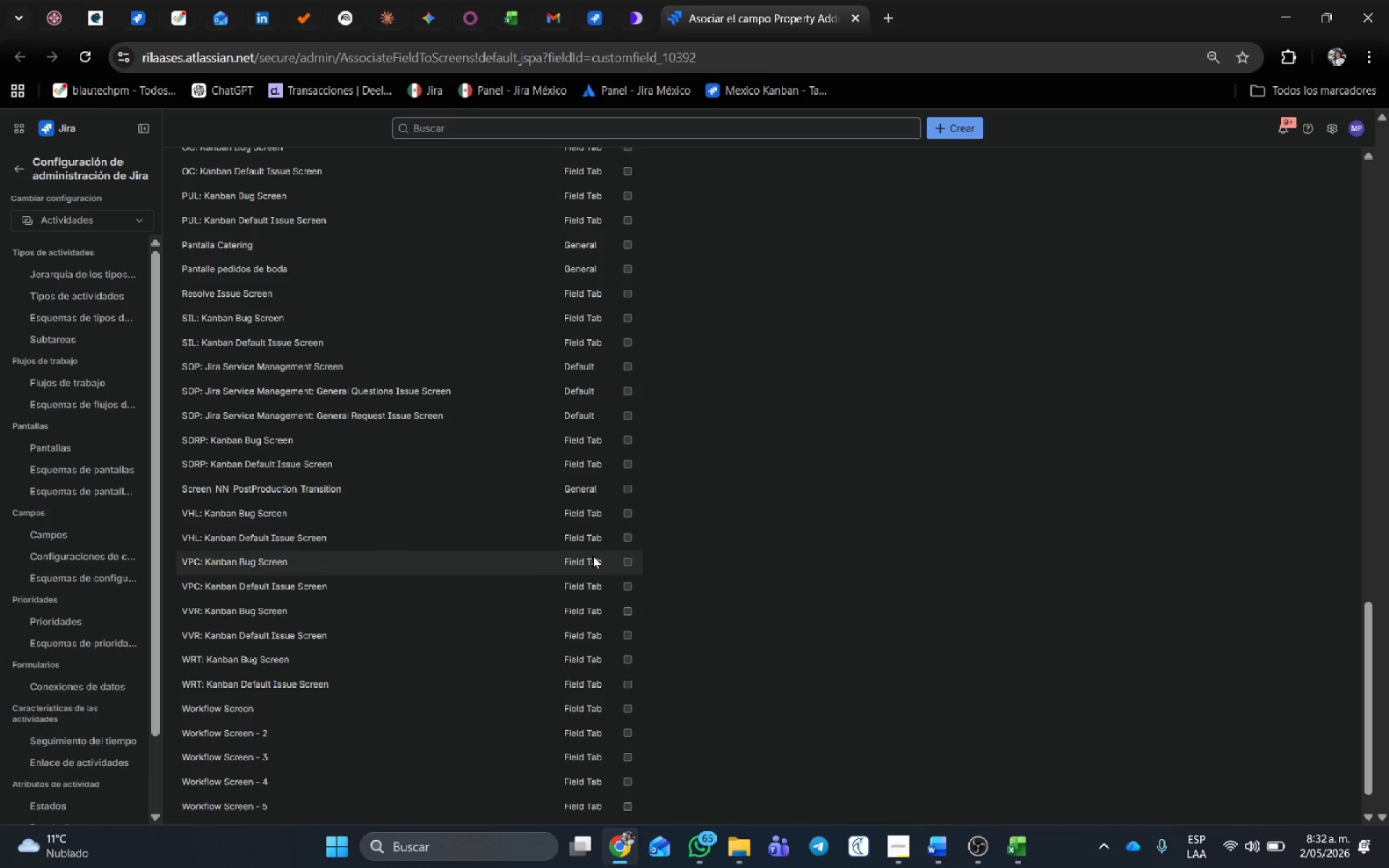 
left_click([629, 585])
 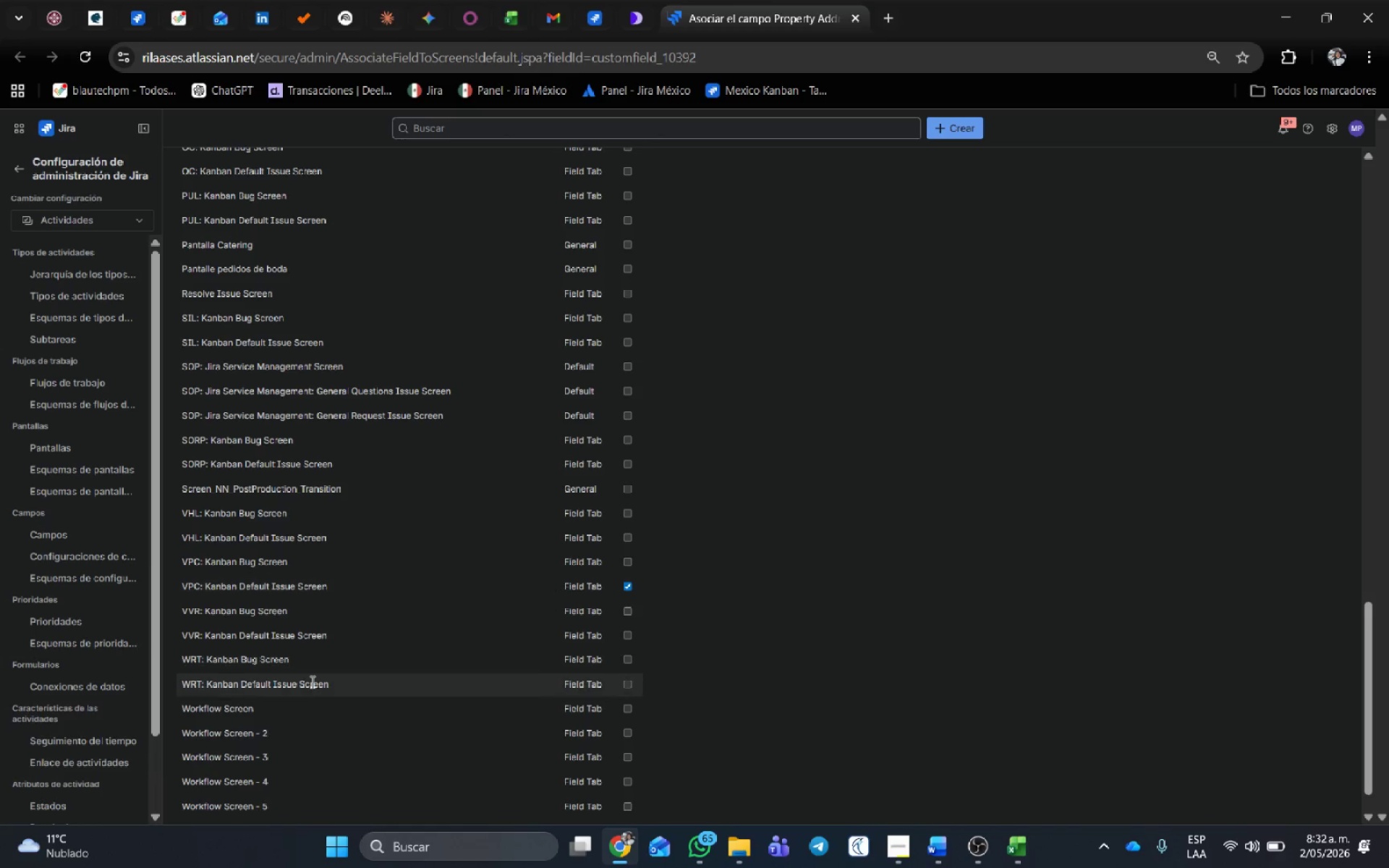 
left_click([237, 804])
 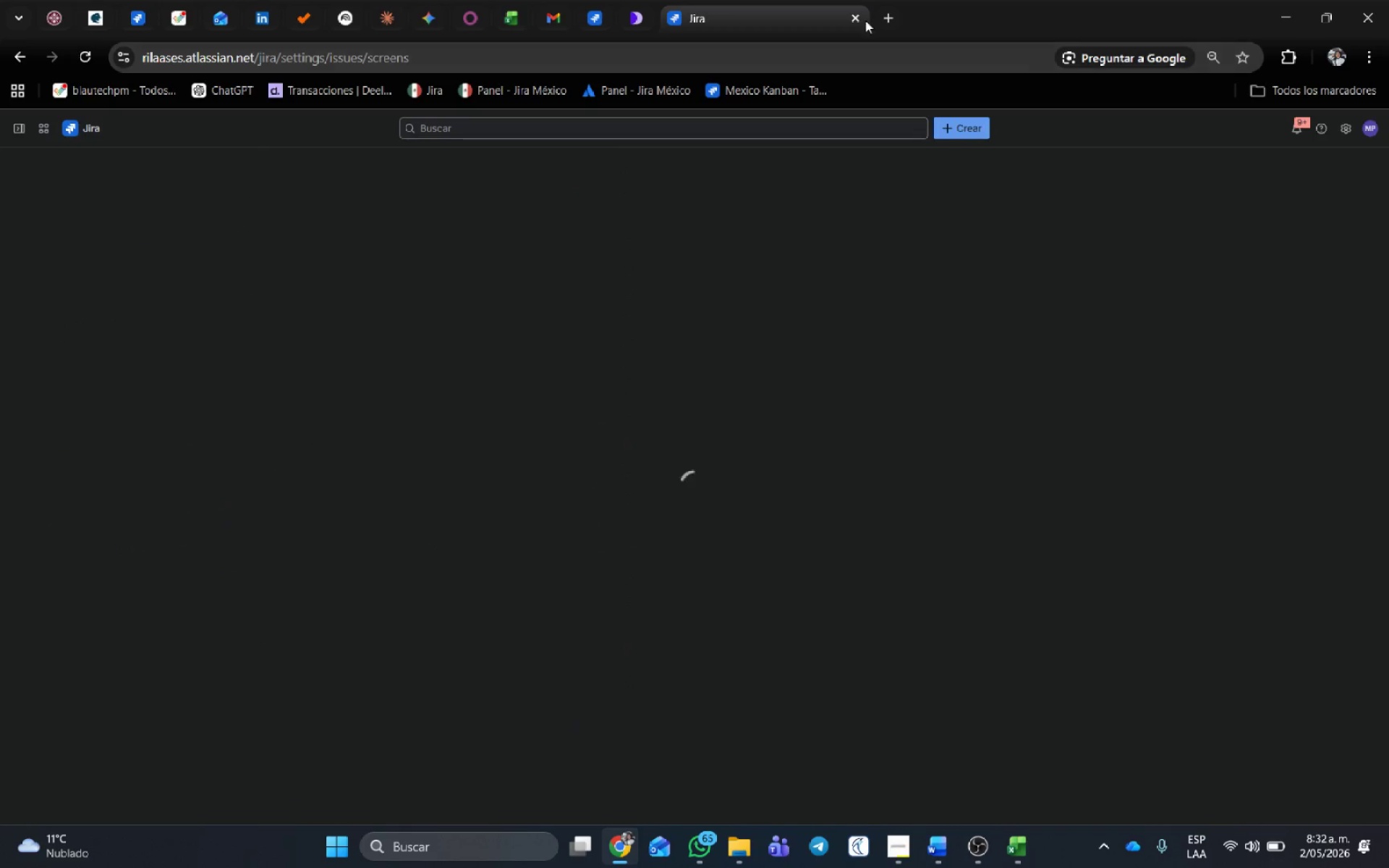 
scroll: coordinate [178, 707], scroll_direction: down, amount: 9.0
 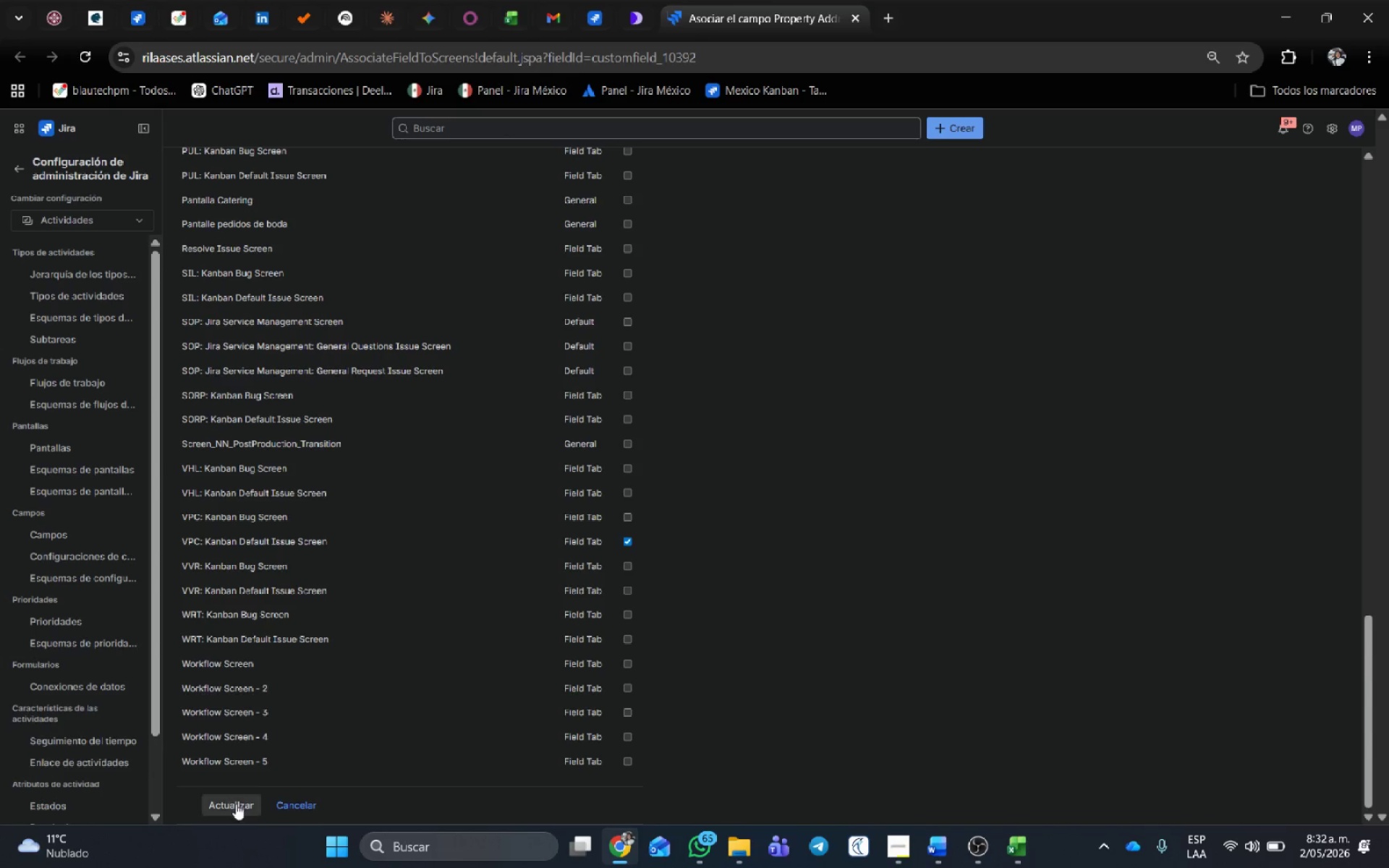 
middle_click([781, 21])
 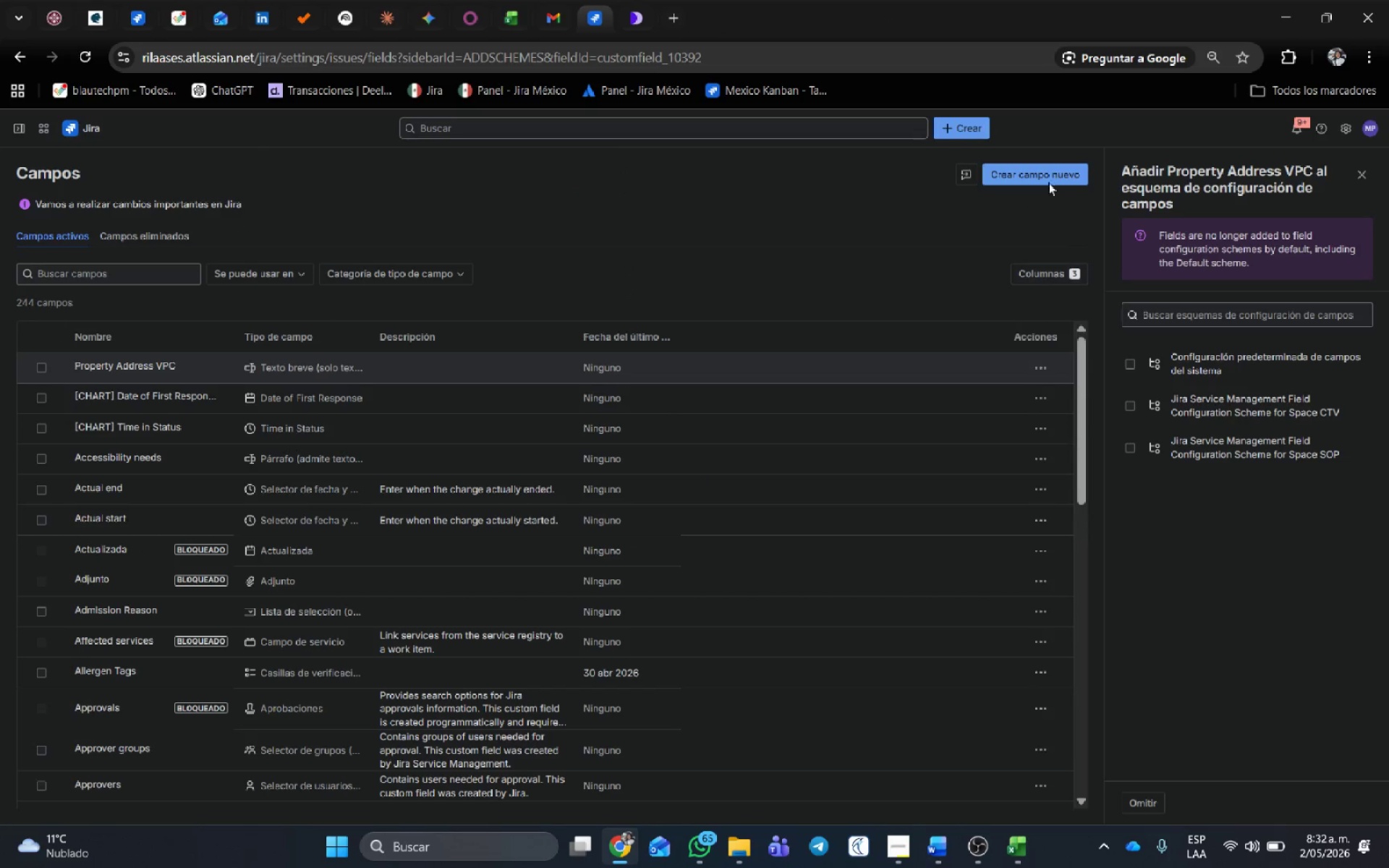 
left_click([1066, 170])
 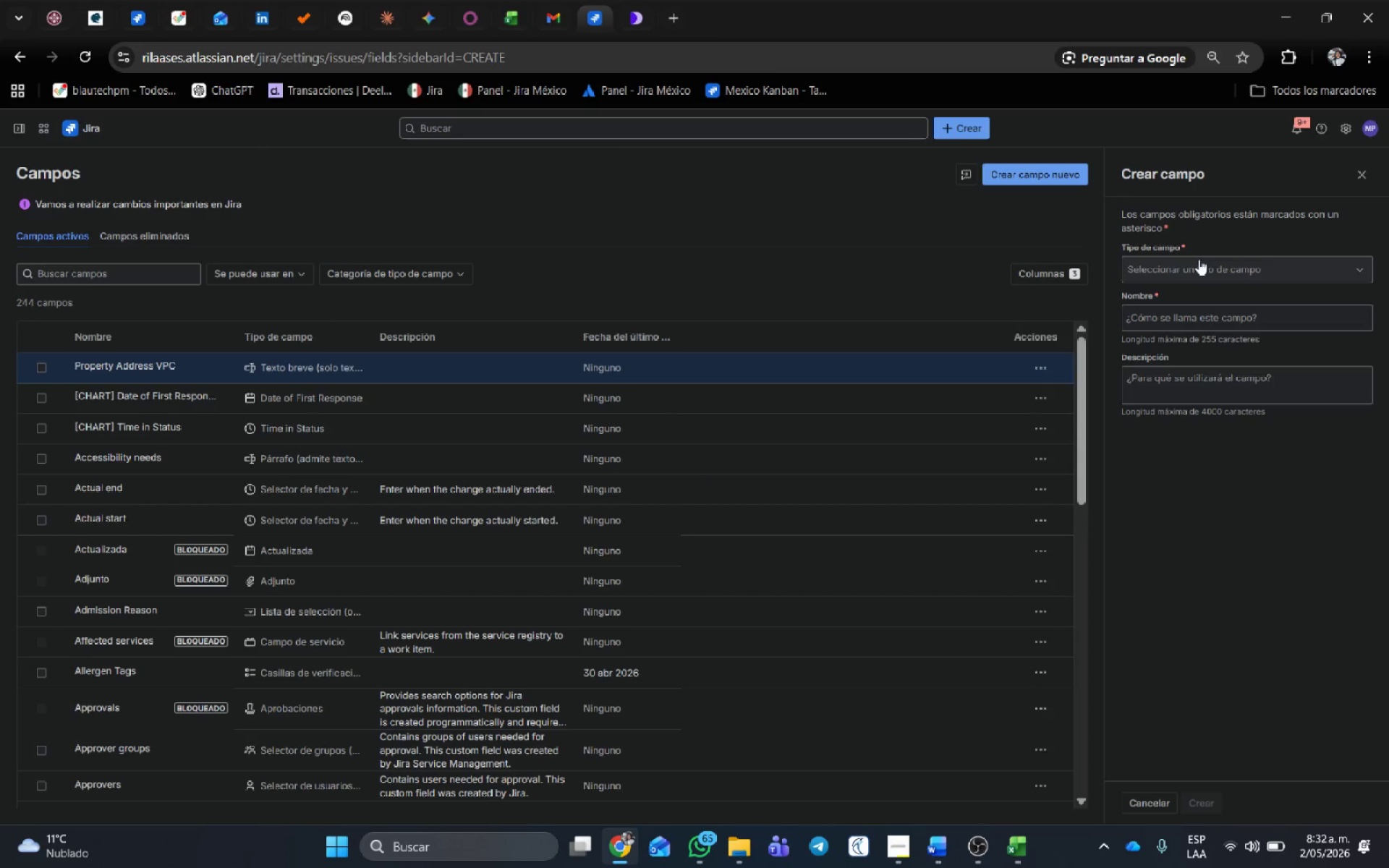 
left_click([1199, 259])
 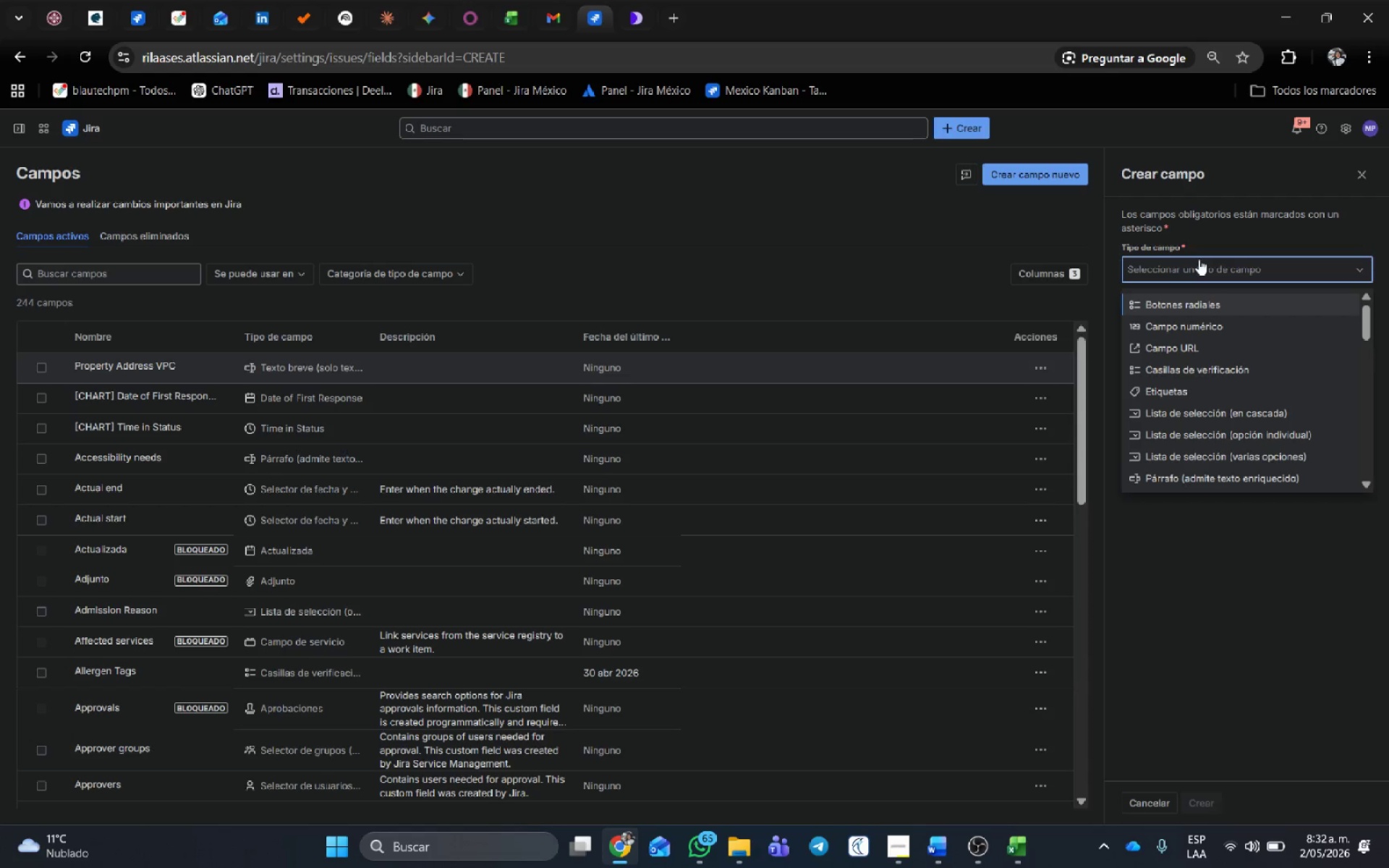 
key(N)
 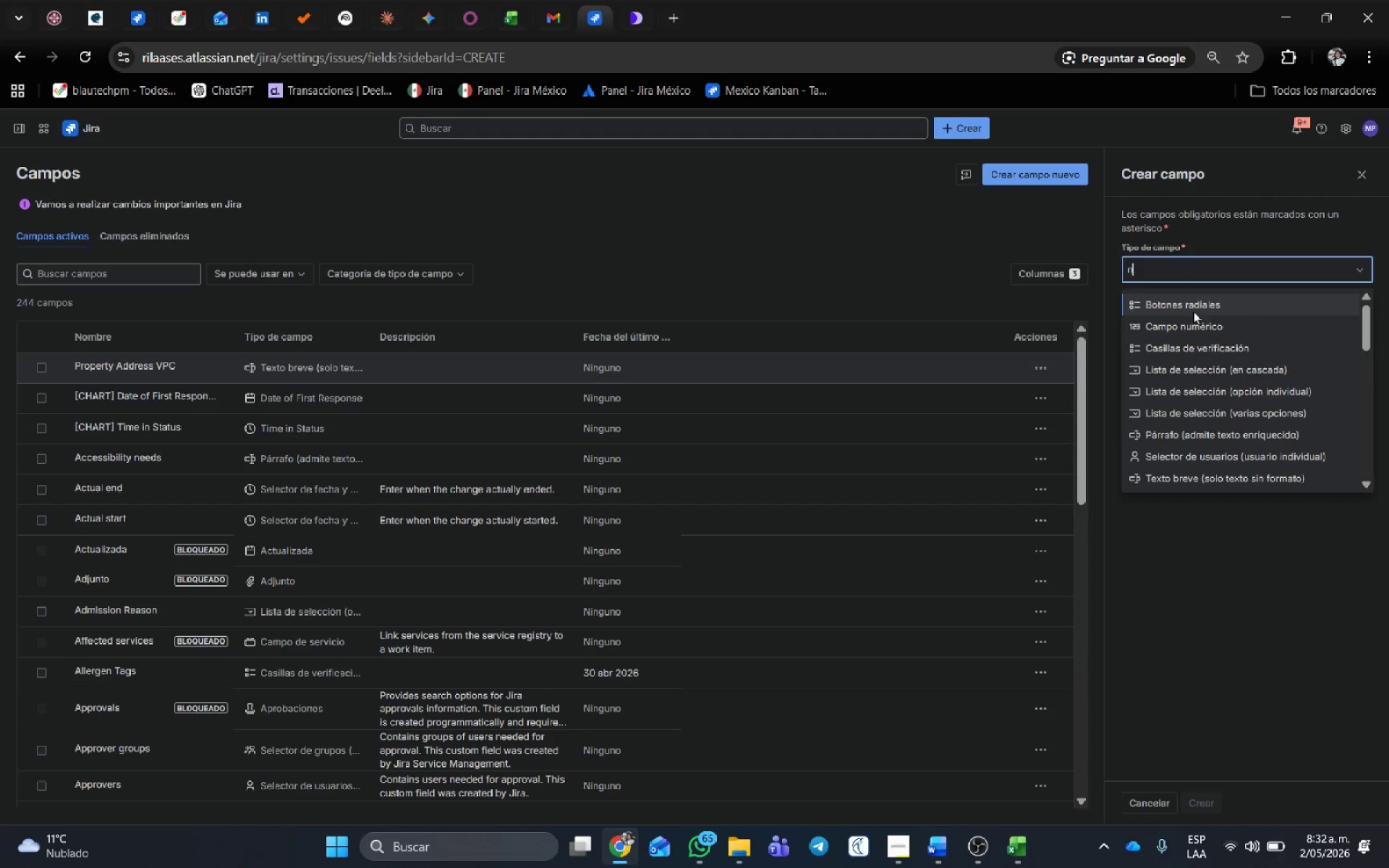 
left_click([1186, 336])
 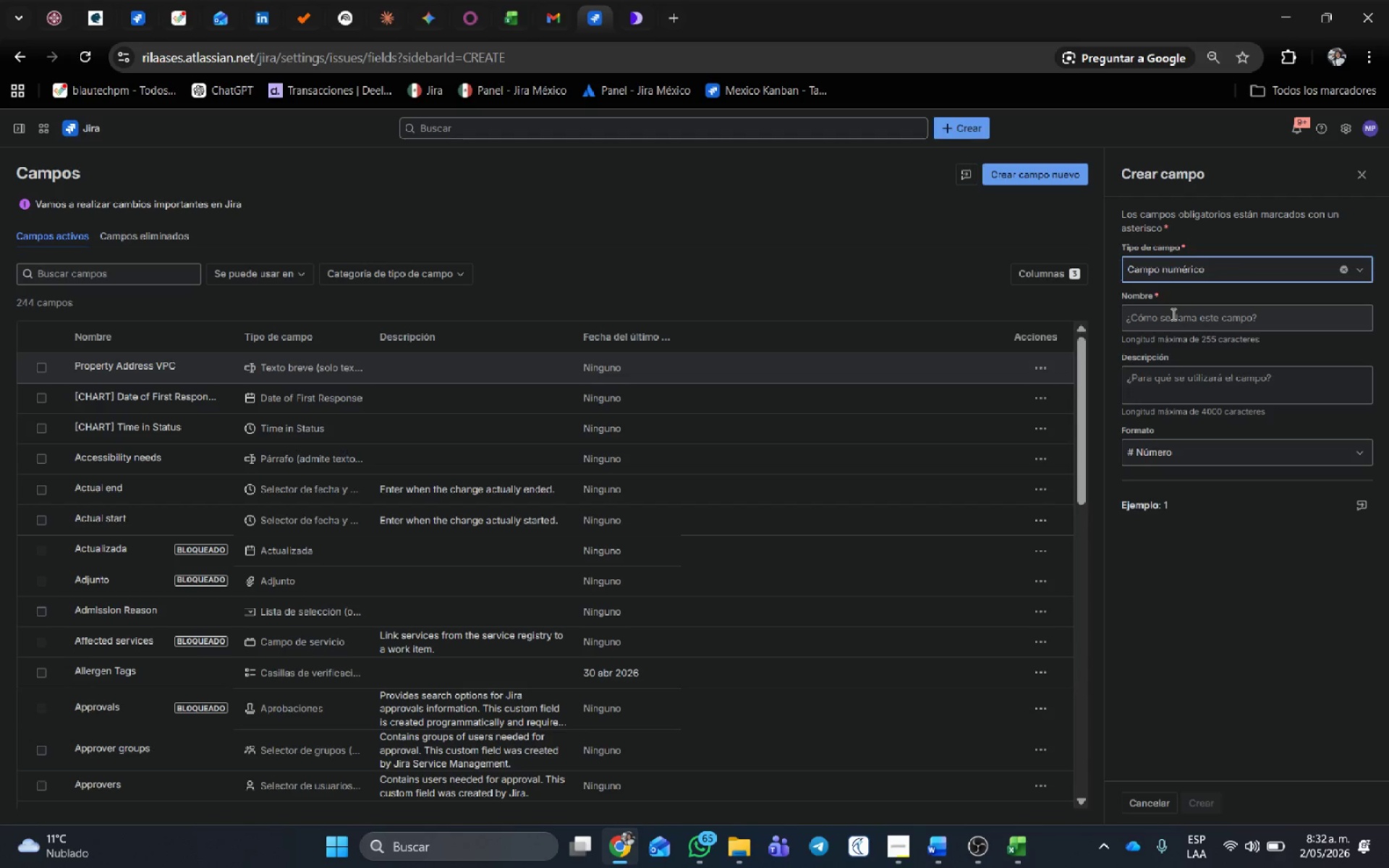 
left_click([1176, 325])
 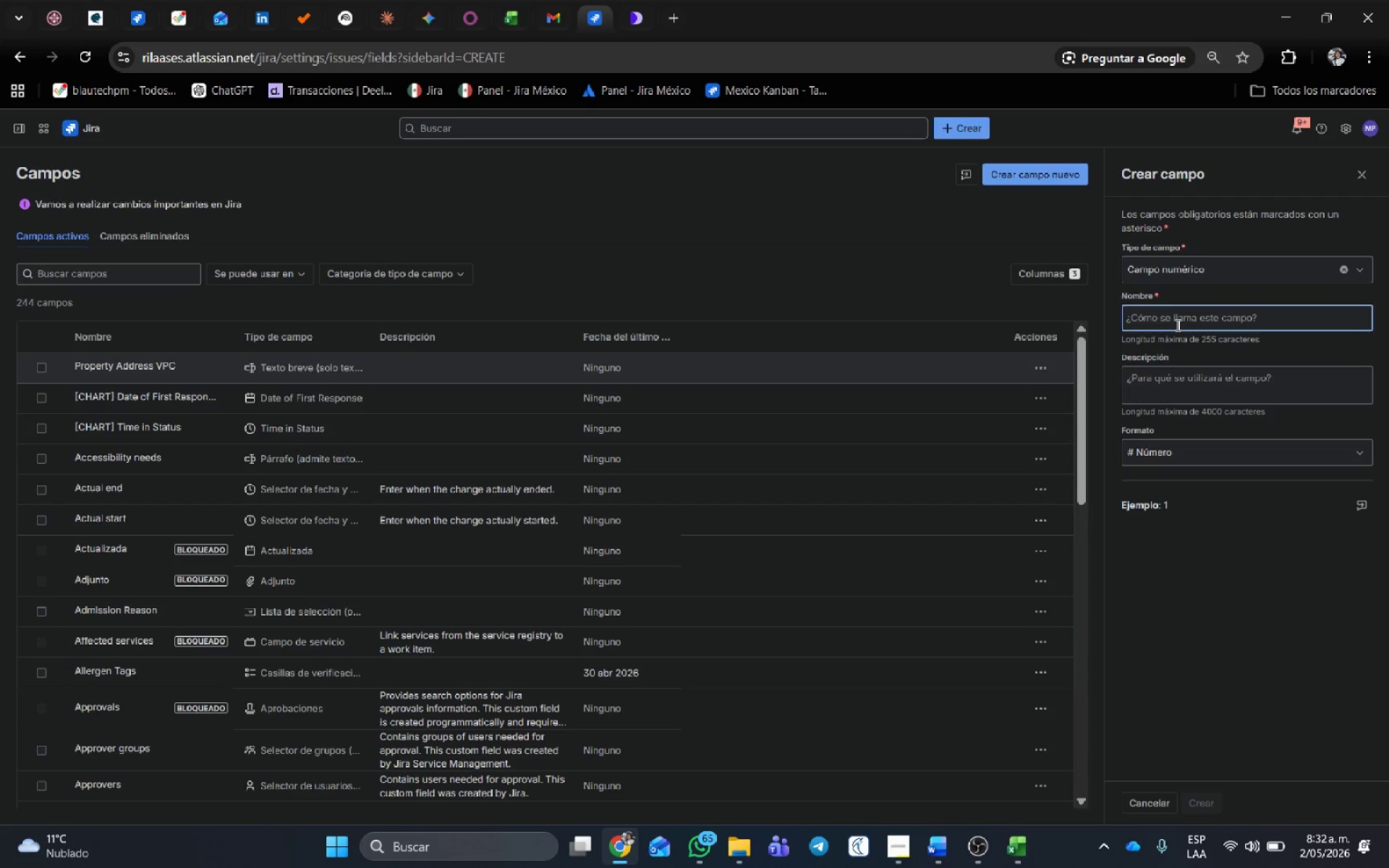 
type(Listing Price VPC)
 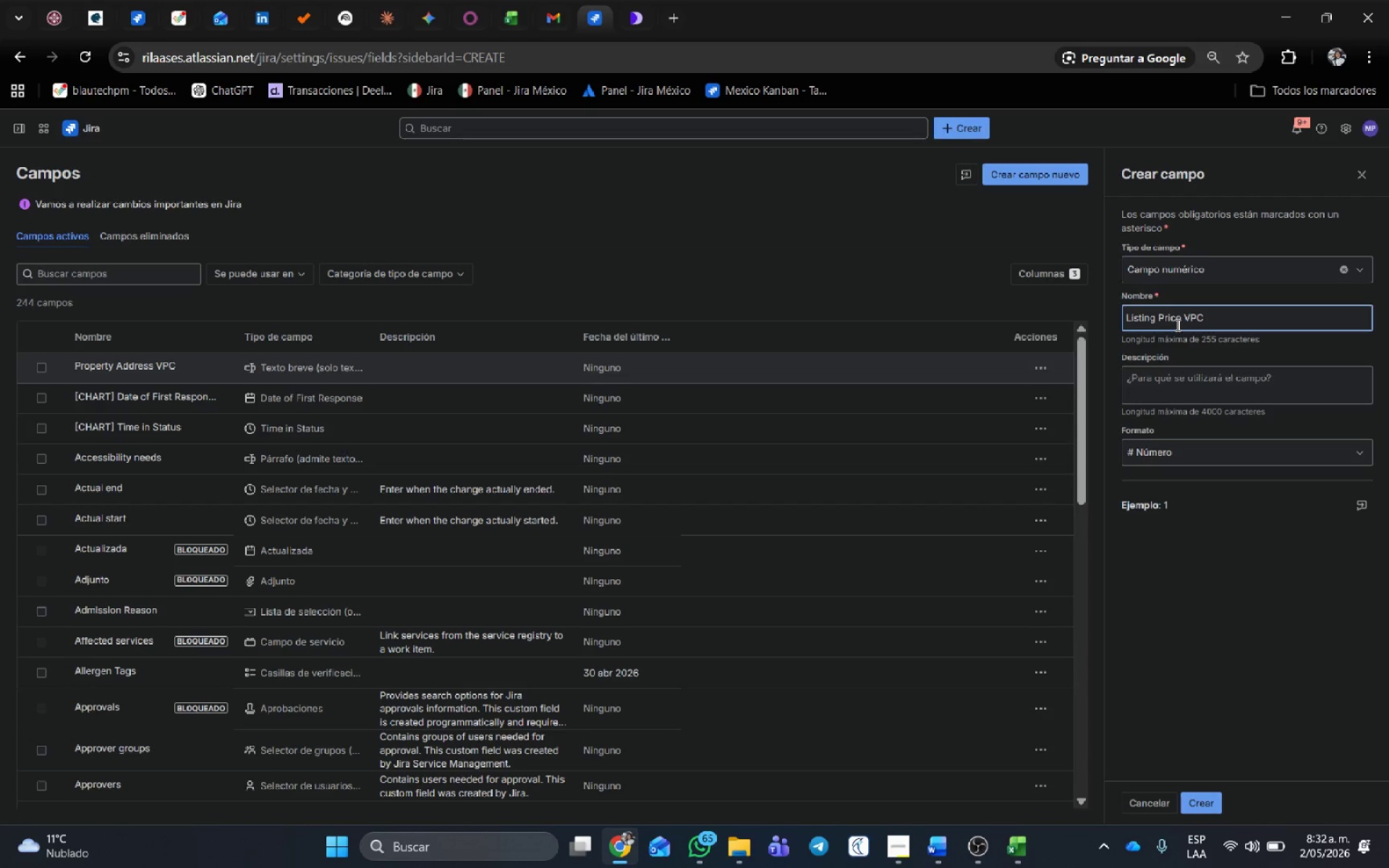 
left_click([1174, 456])
 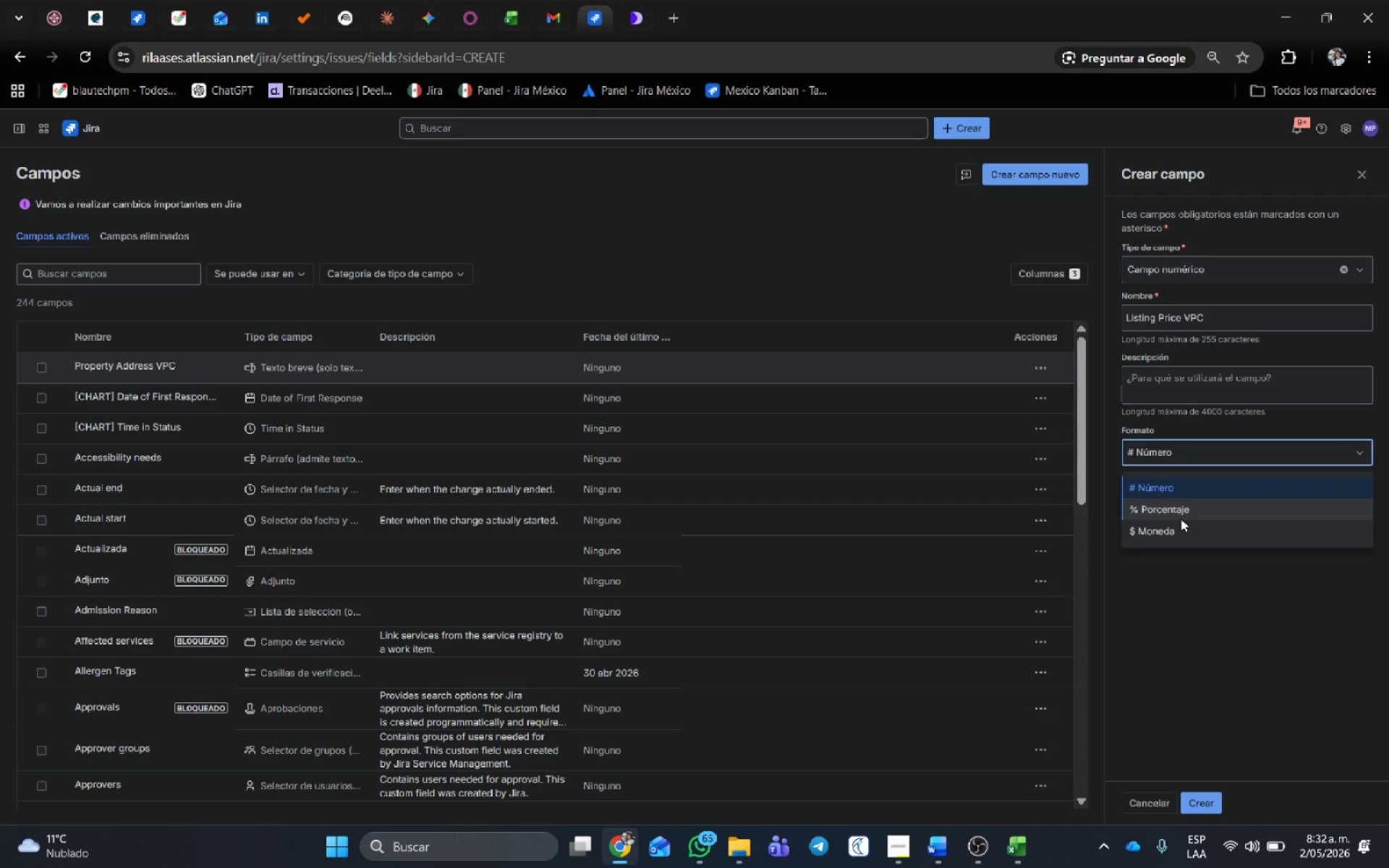 
left_click([1178, 527])
 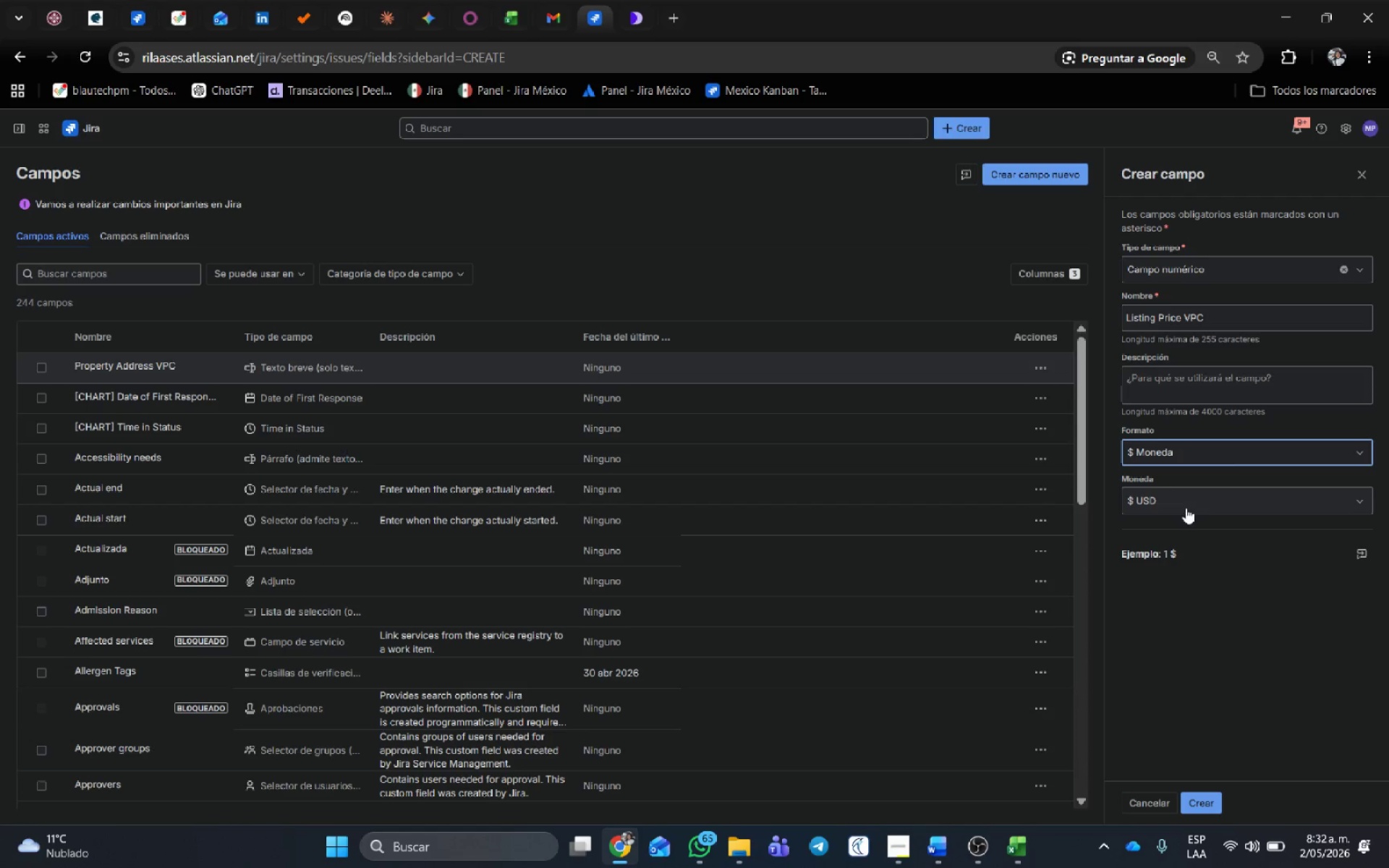 
left_click([1185, 498])
 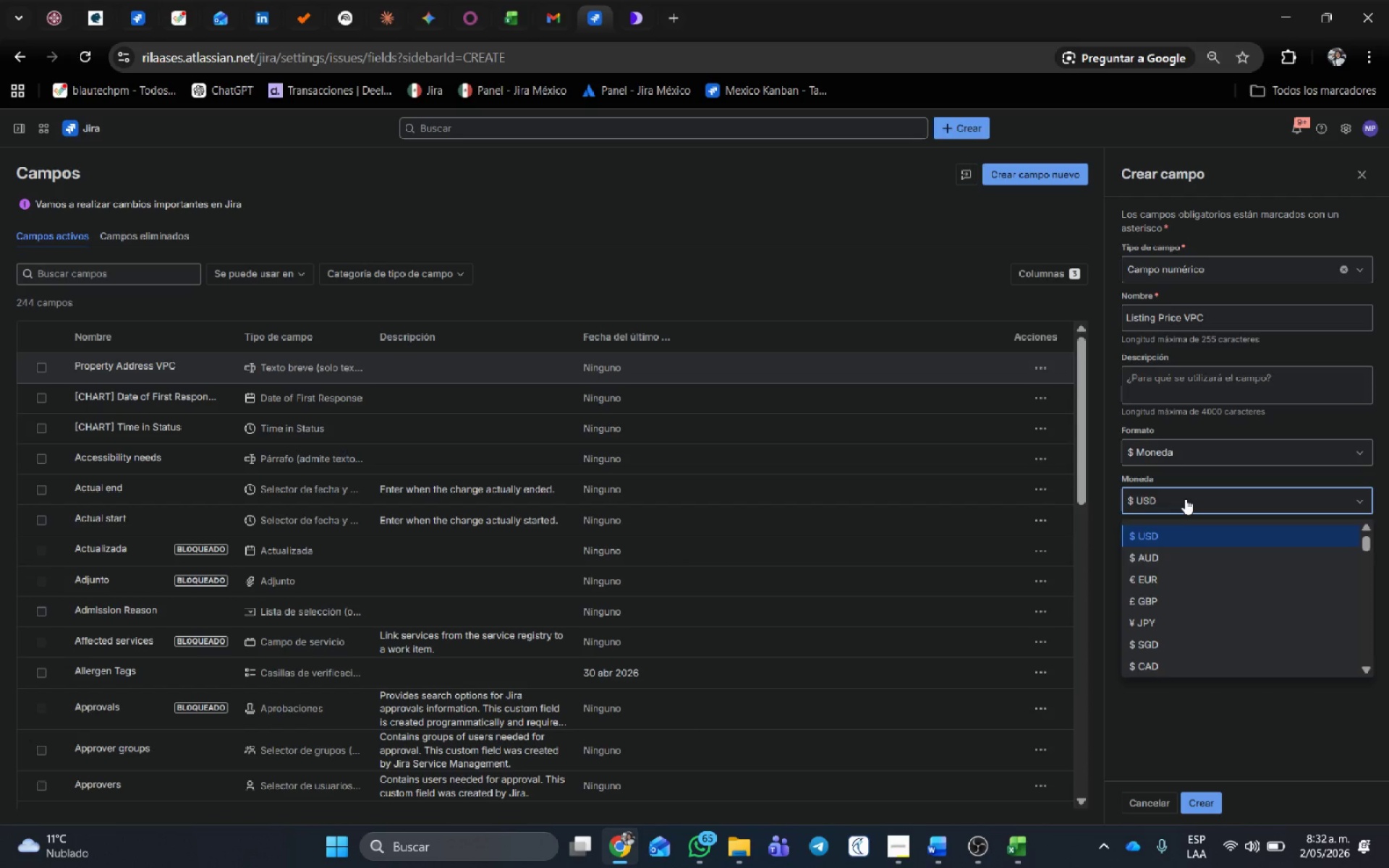 
type(cop)
key(Backspace)
key(Backspace)
key(Backspace)
 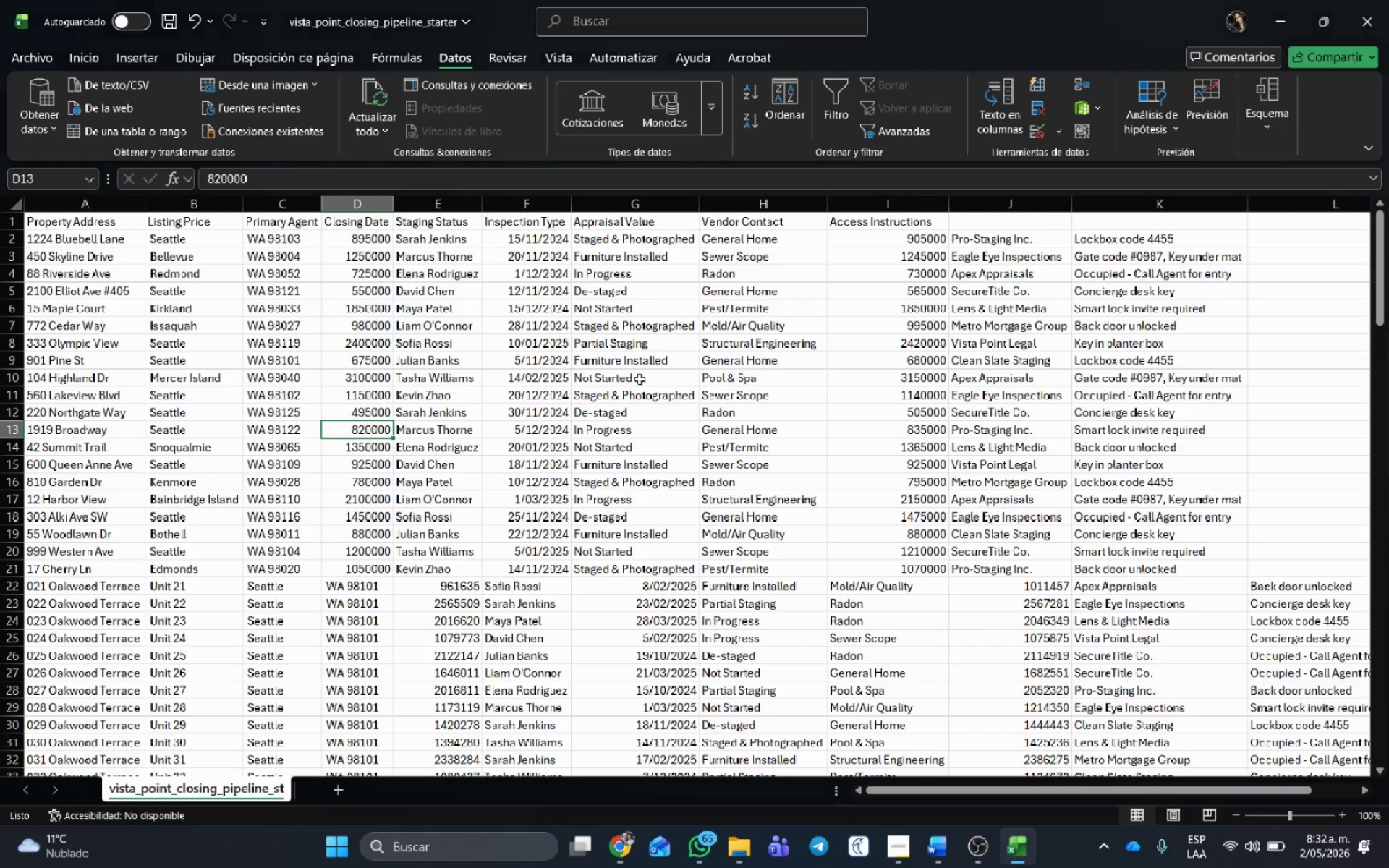 
scroll: coordinate [574, 335], scroll_direction: up, amount: 3.0
 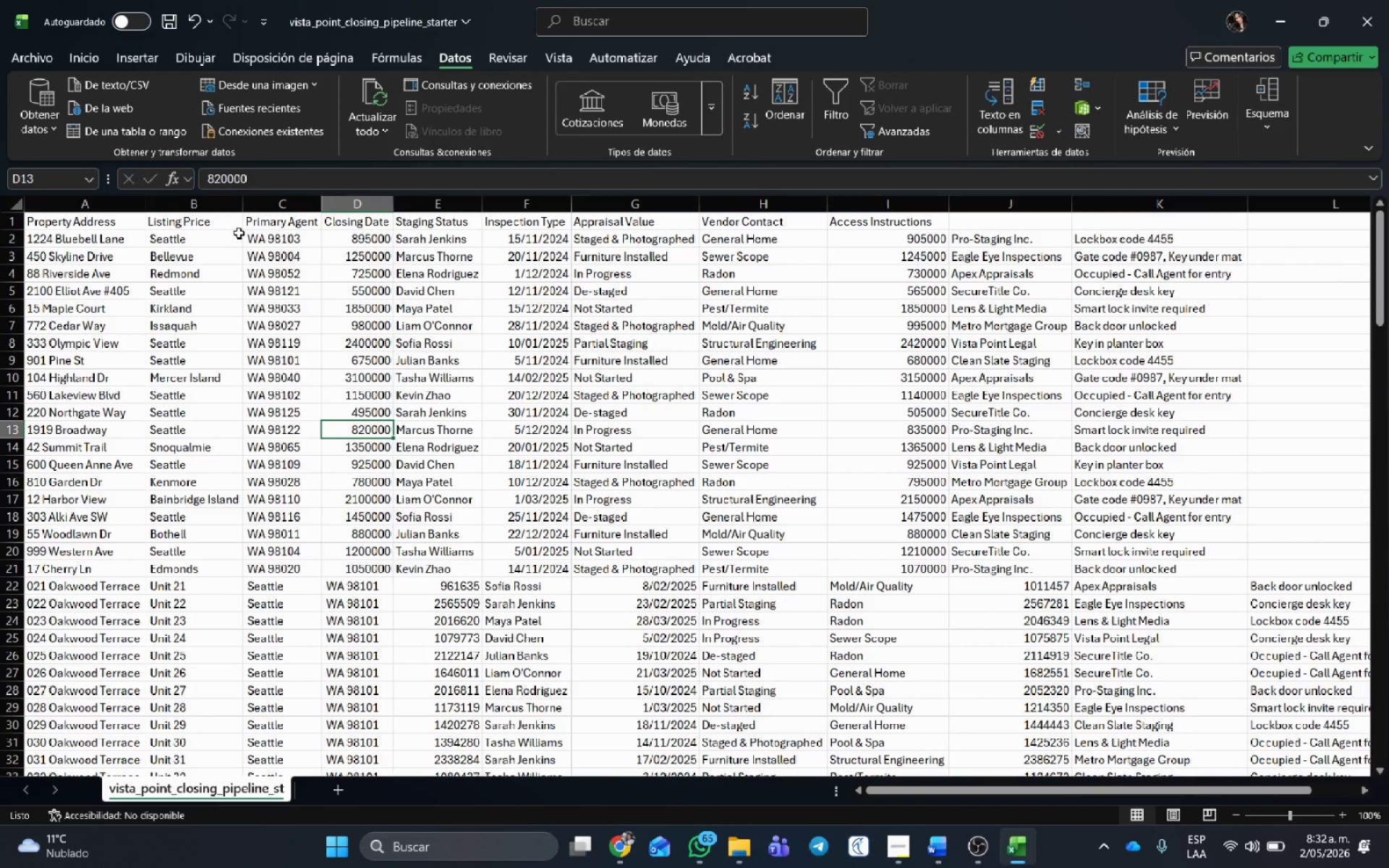 
left_click([207, 231])
 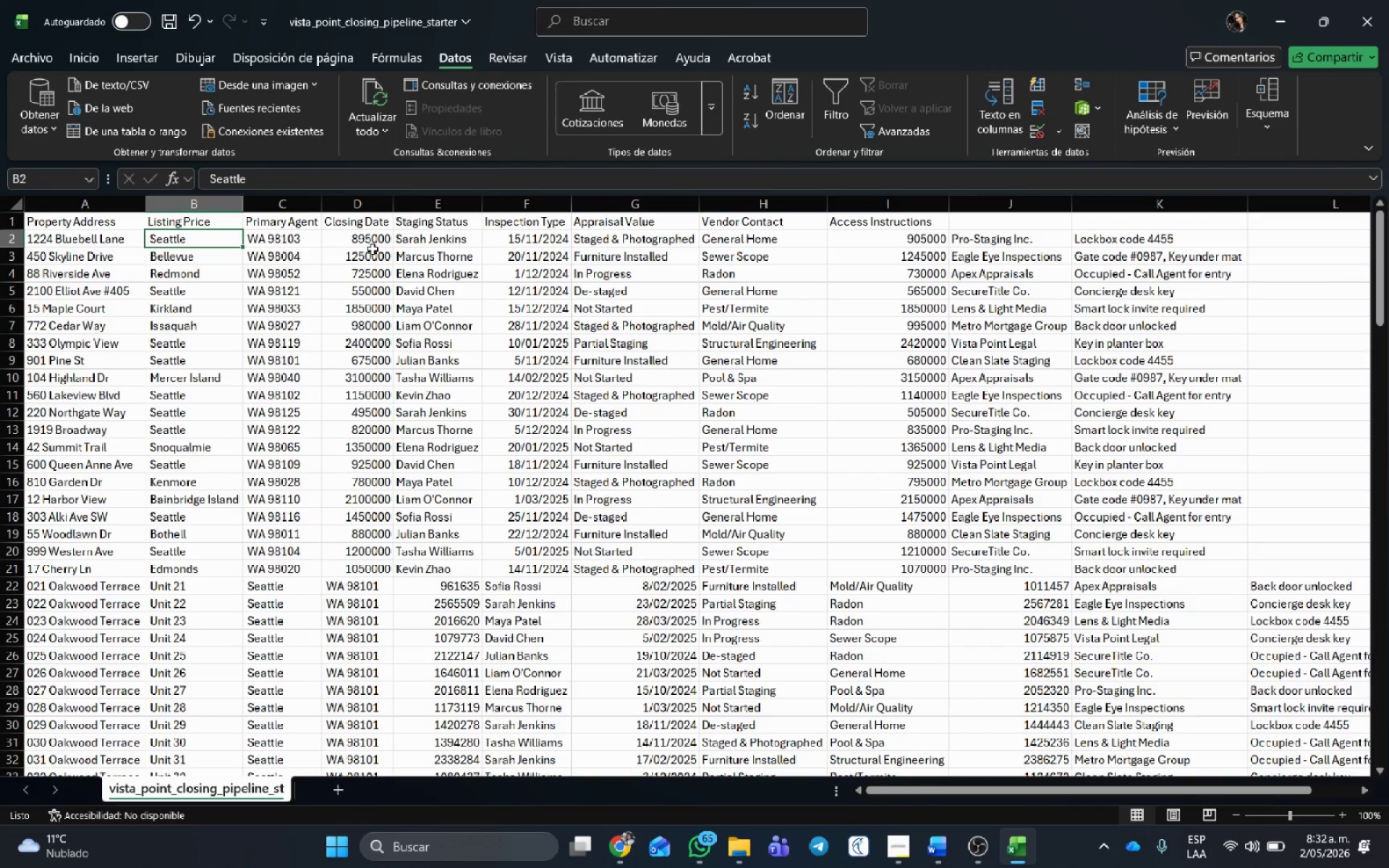 
left_click([362, 238])
 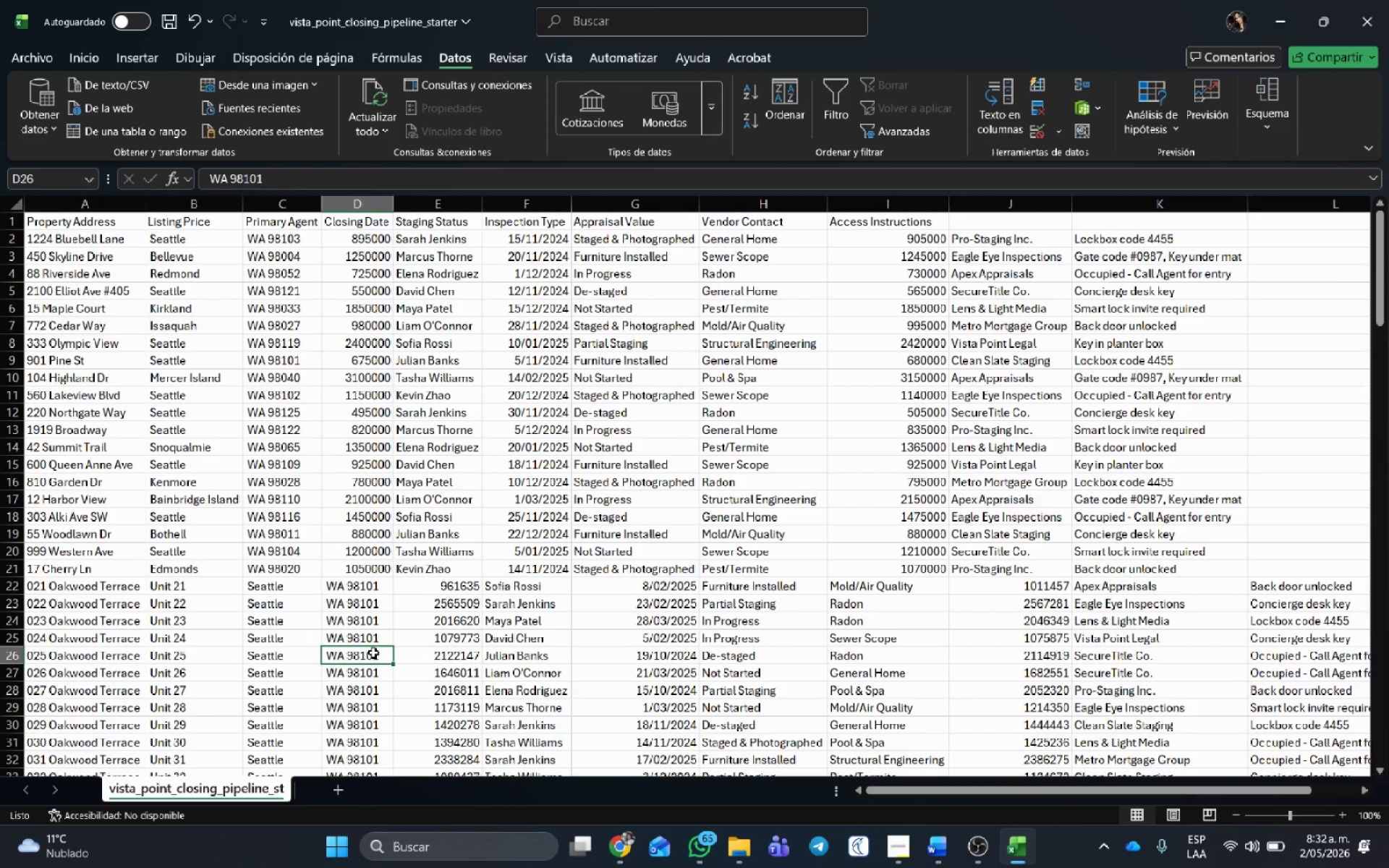 
scroll: coordinate [357, 597], scroll_direction: down, amount: 46.0
 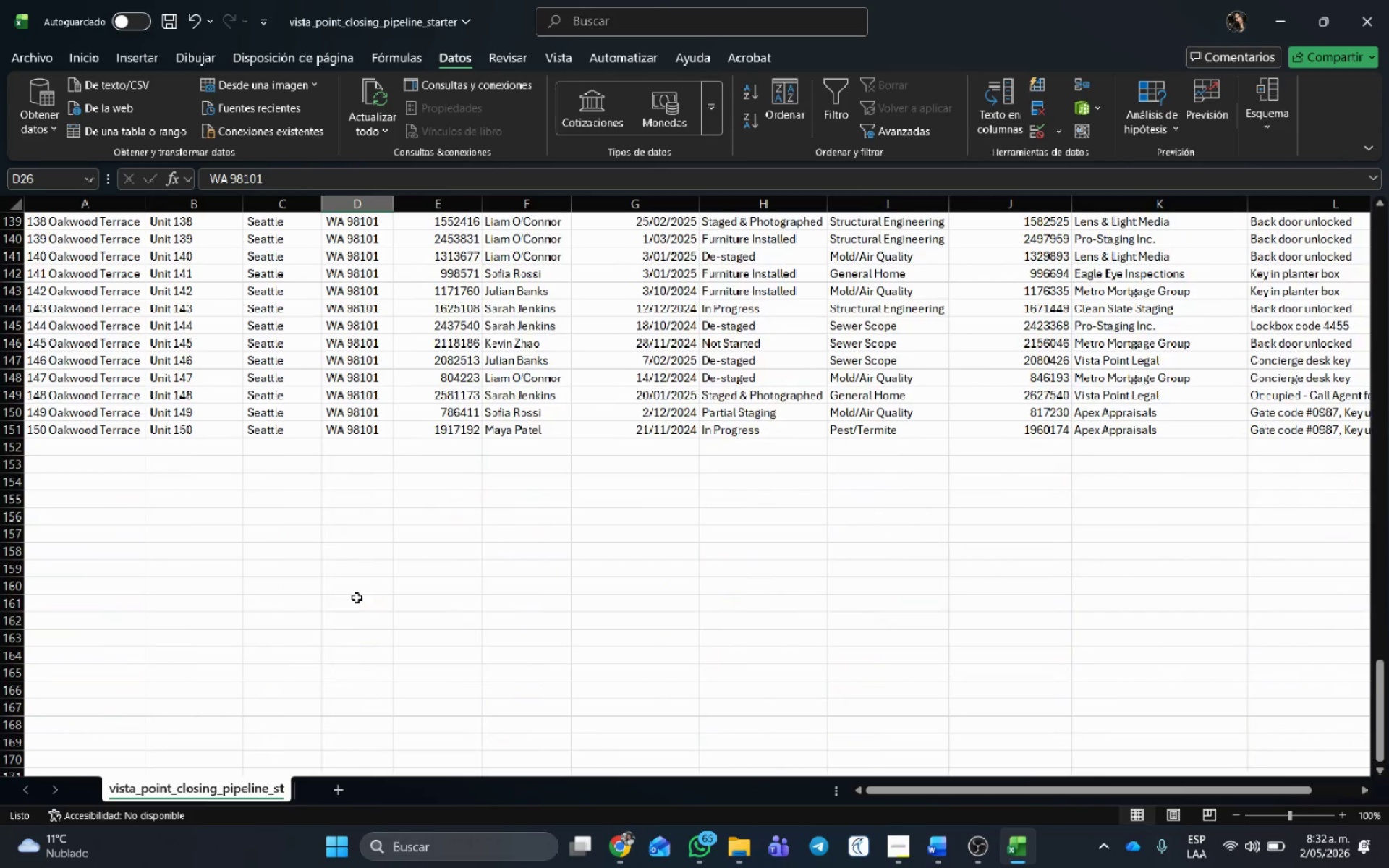 
scroll: coordinate [357, 597], scroll_direction: up, amount: 44.0
 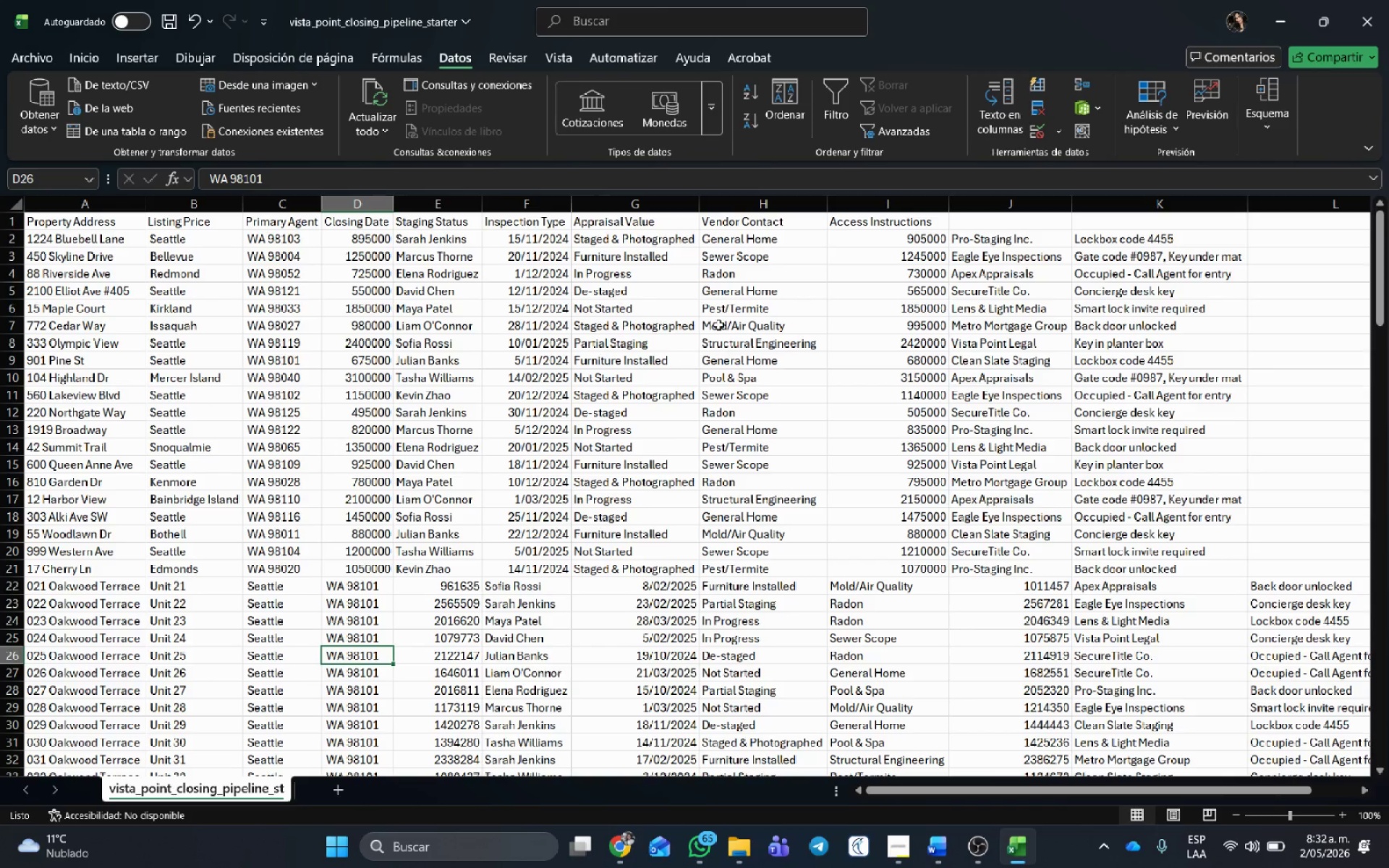 
wait(7.03)
 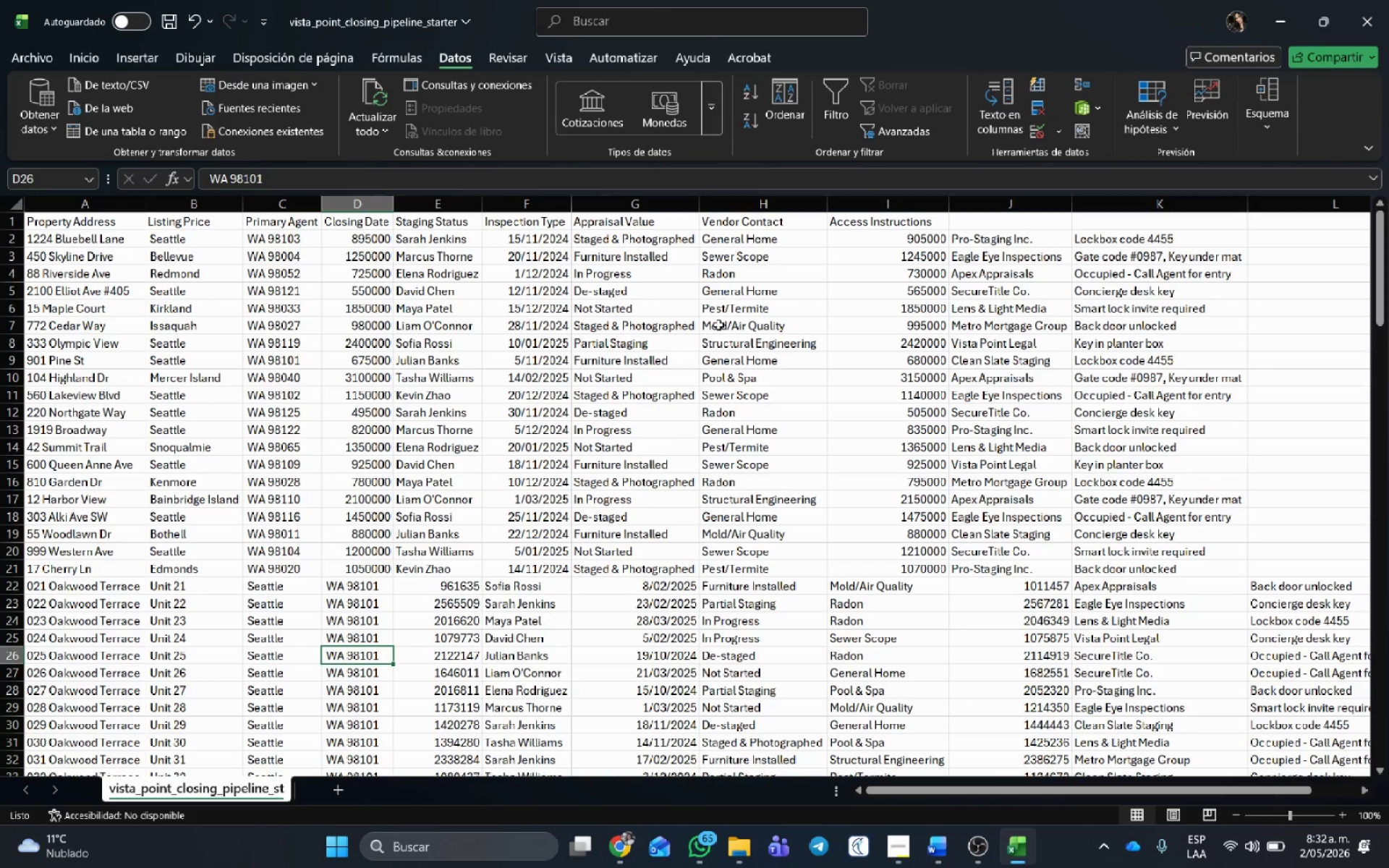 
left_click([616, 843])
 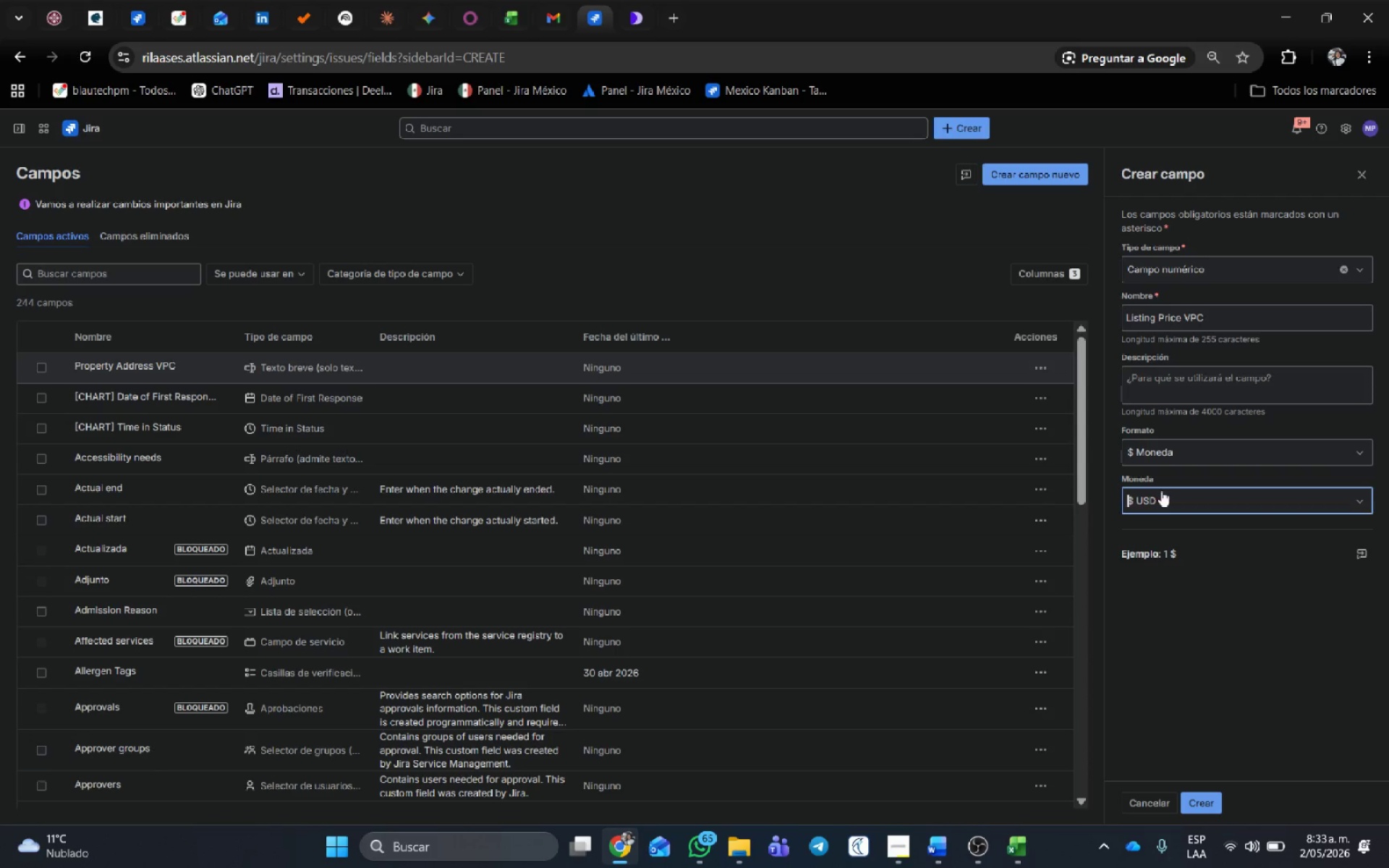 
type(cop)
 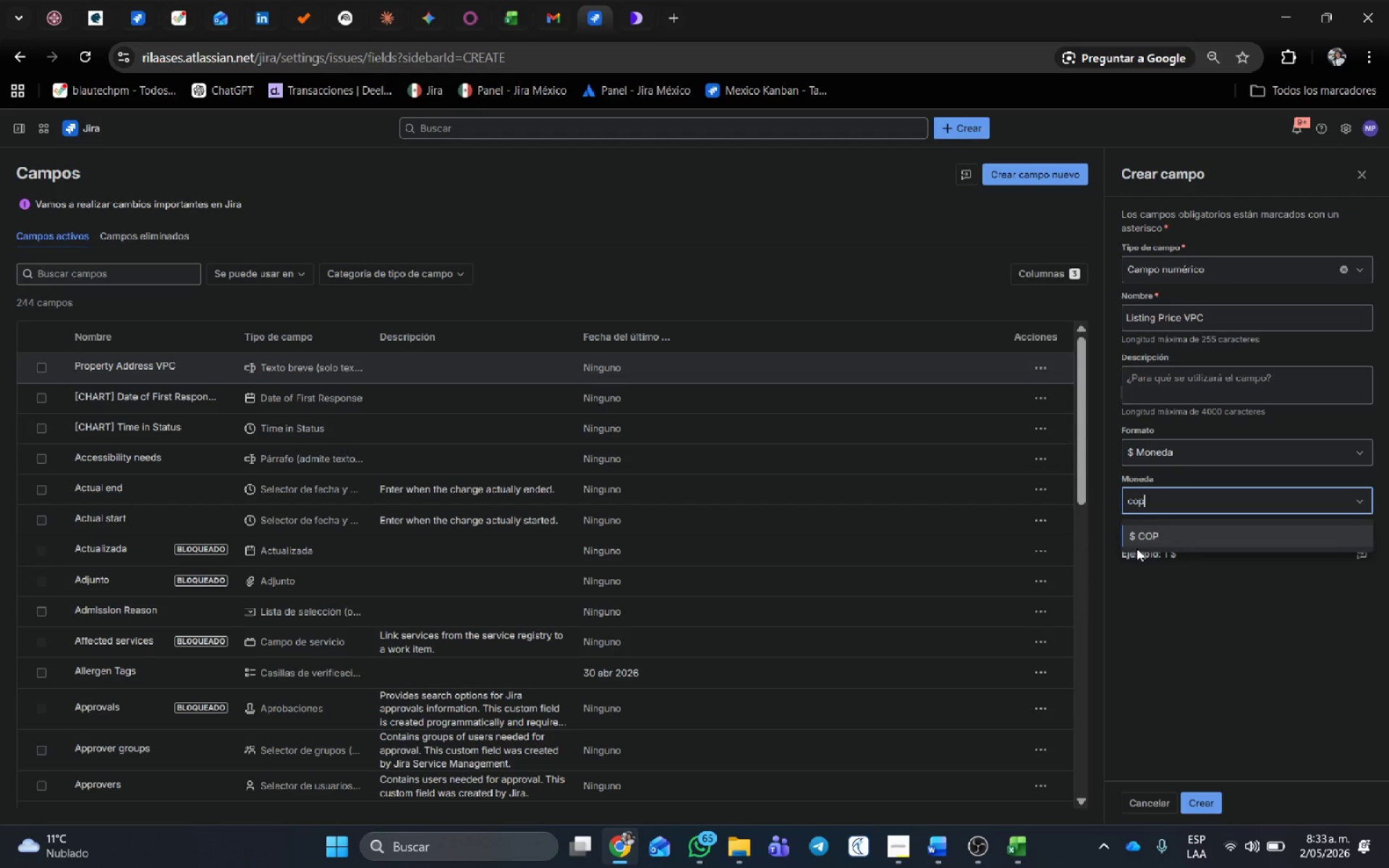 
left_click([1145, 539])
 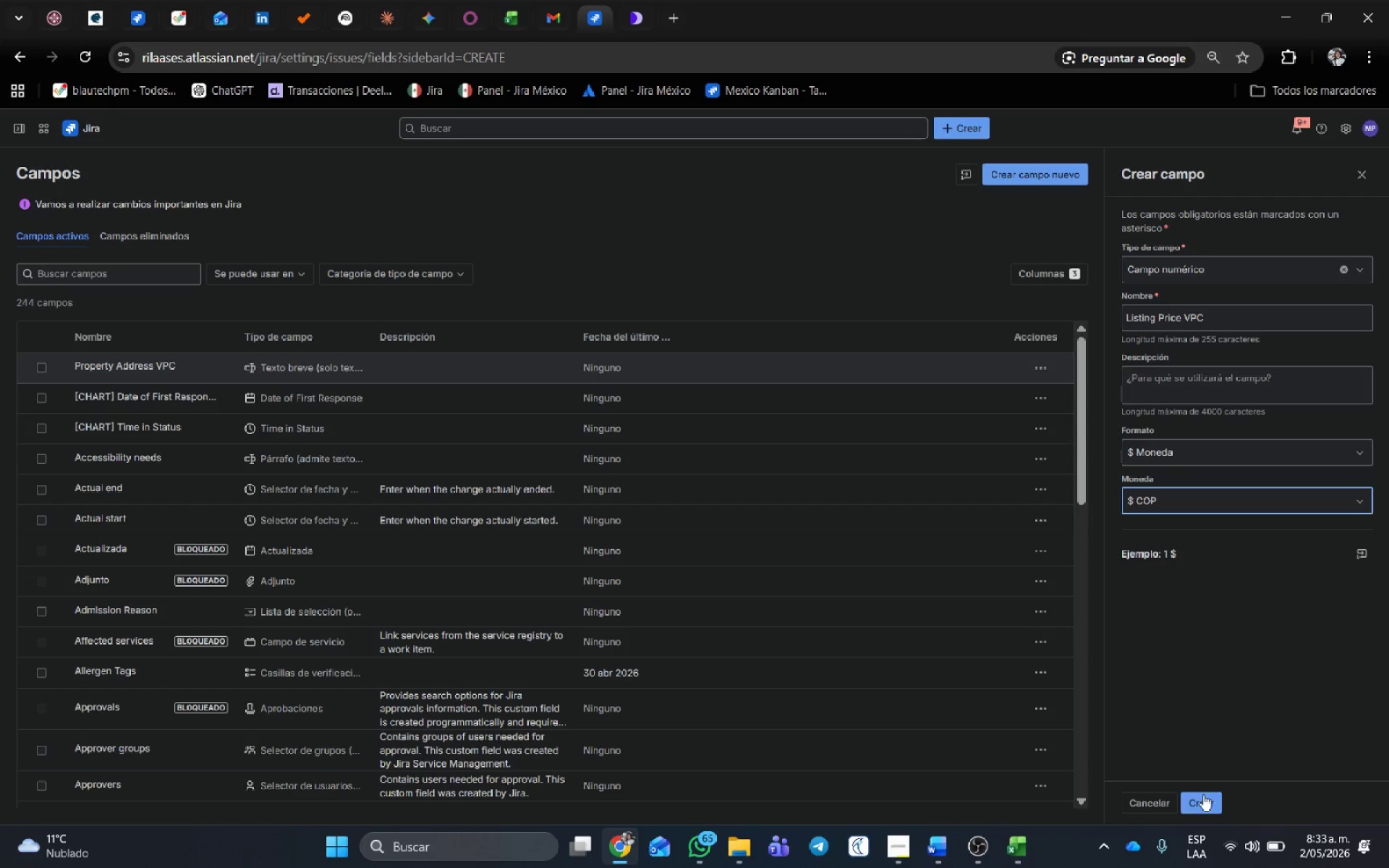 
left_click([1205, 804])
 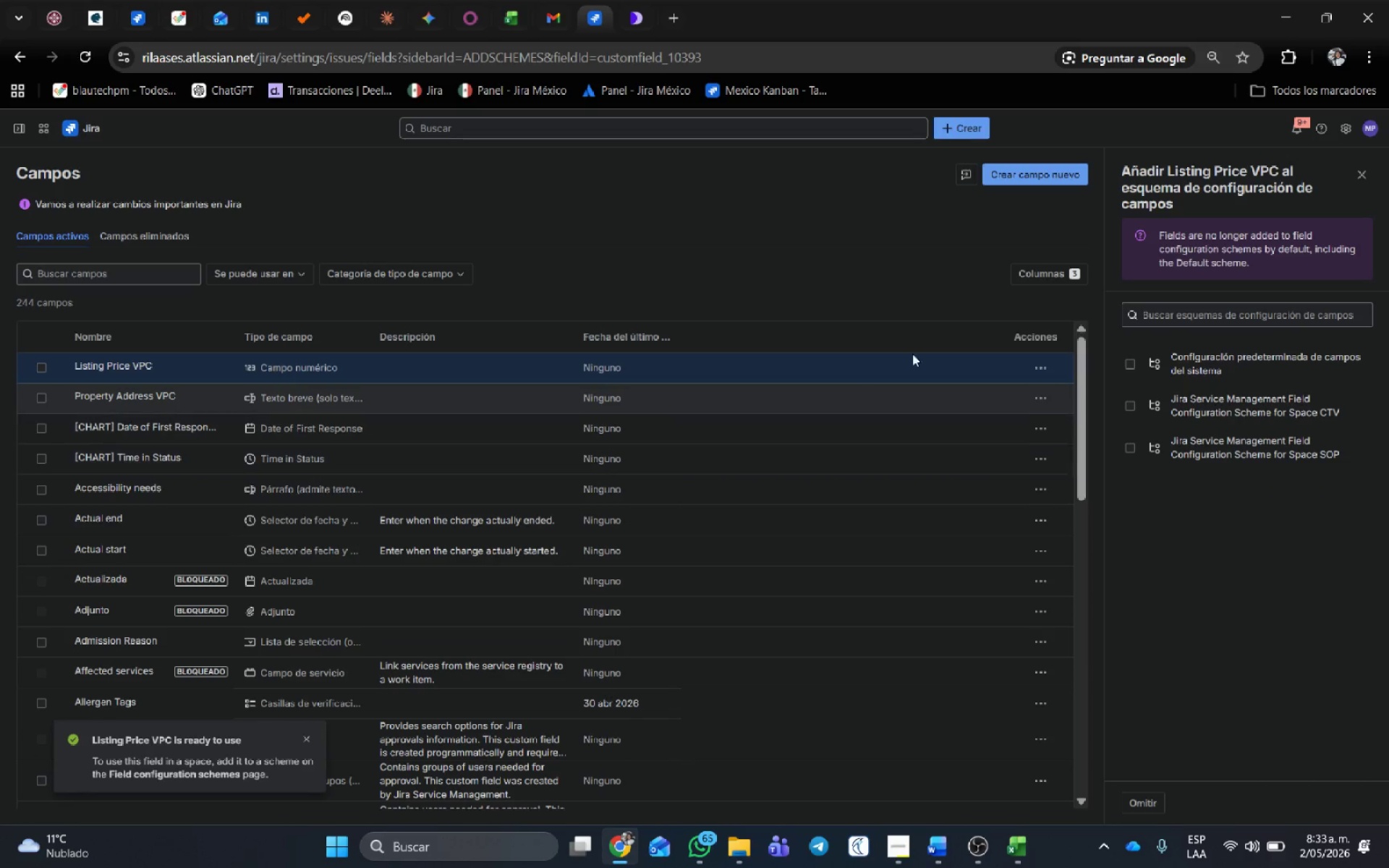 
wait(5.24)
 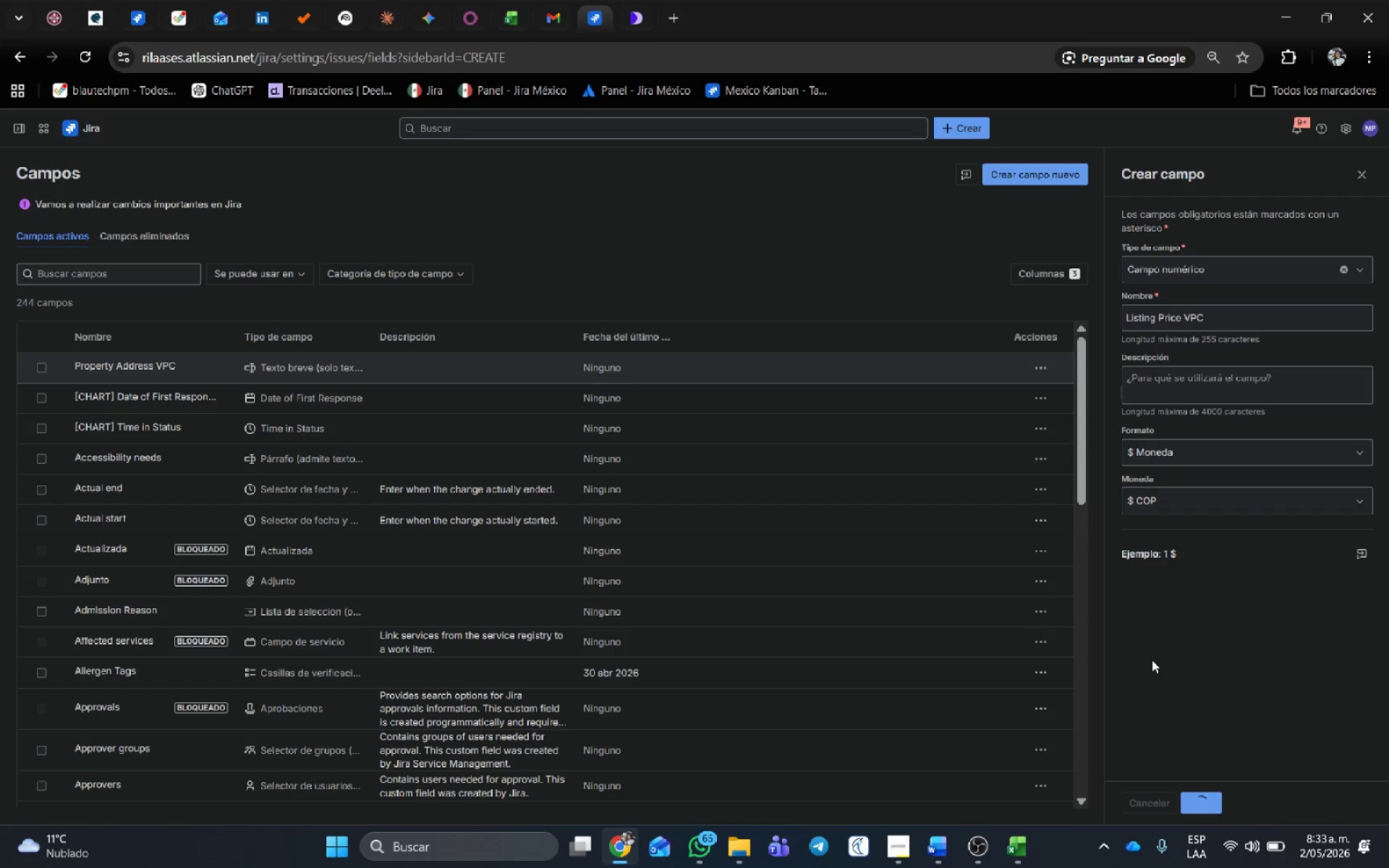 
left_click([1001, 175])
 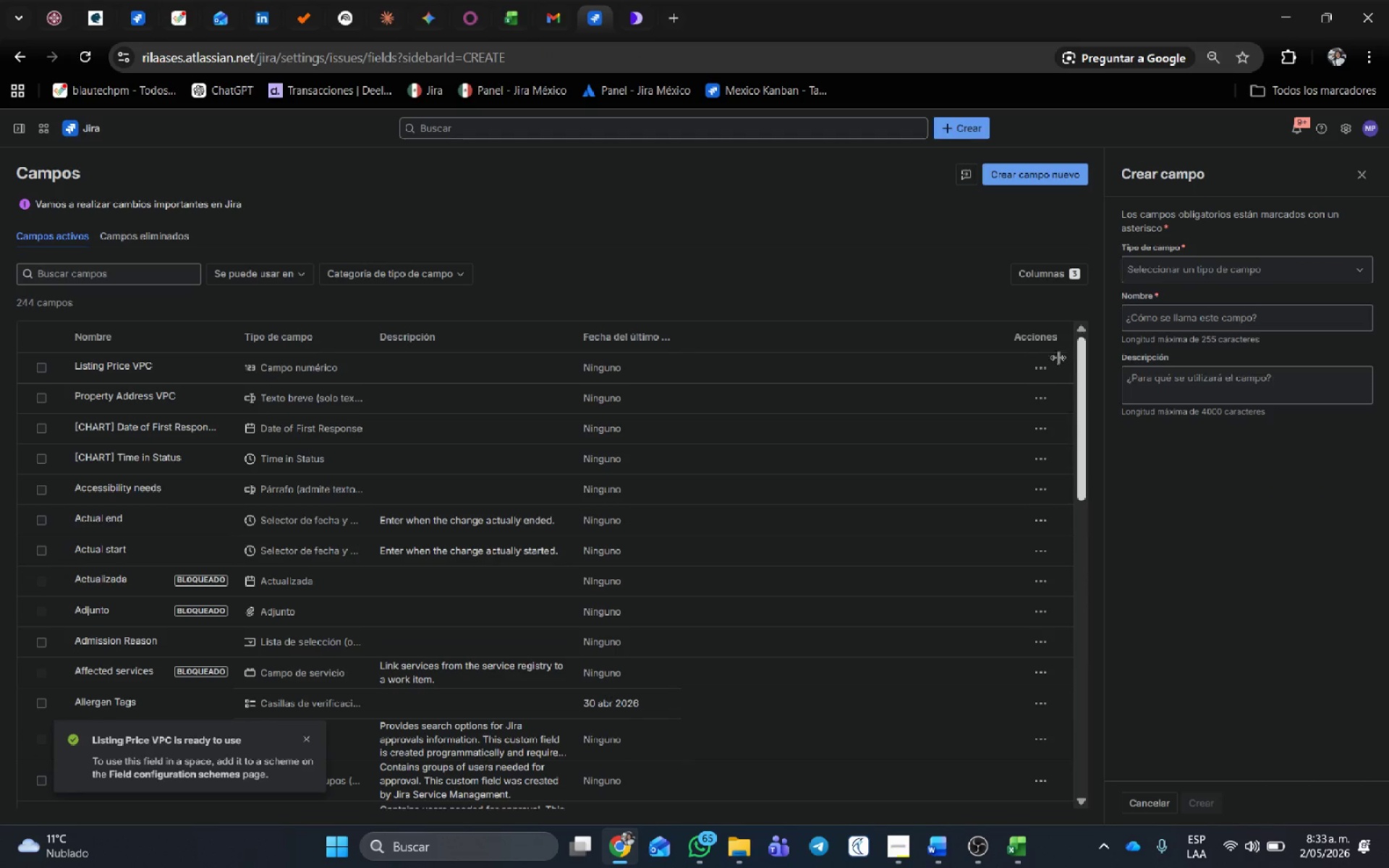 
left_click([1048, 367])
 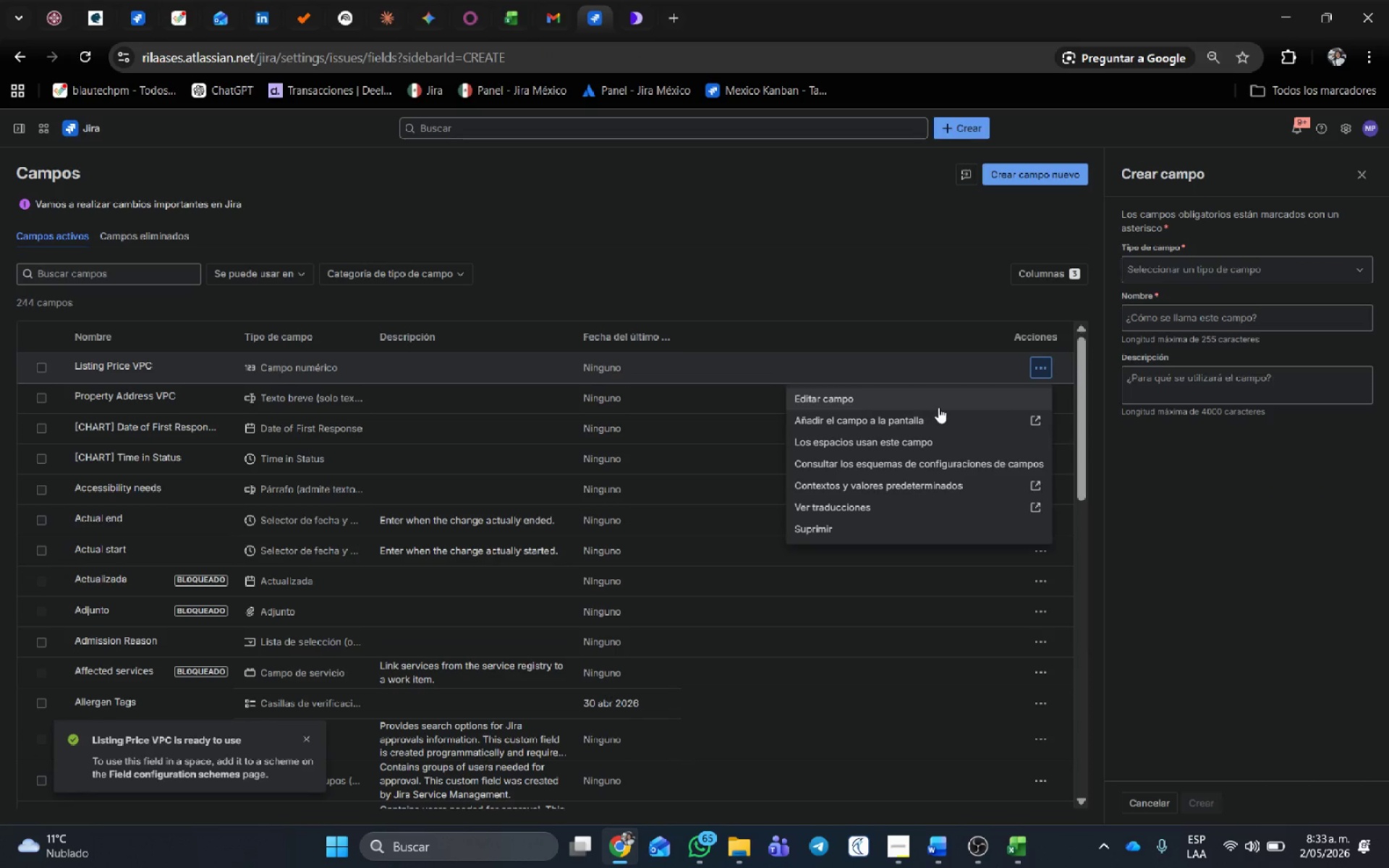 
left_click([943, 413])
 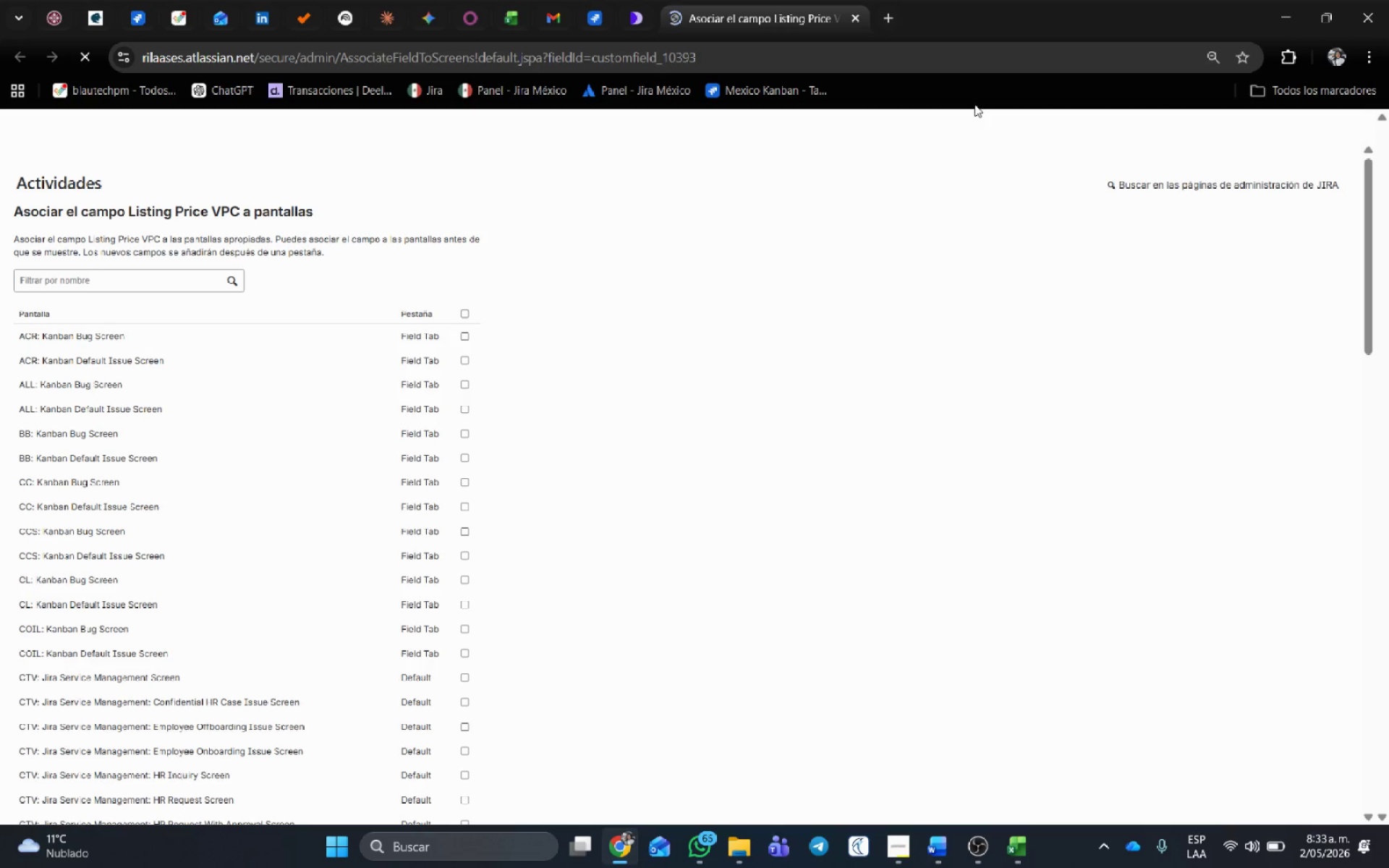 
scroll: coordinate [626, 516], scroll_direction: down, amount: 26.0
 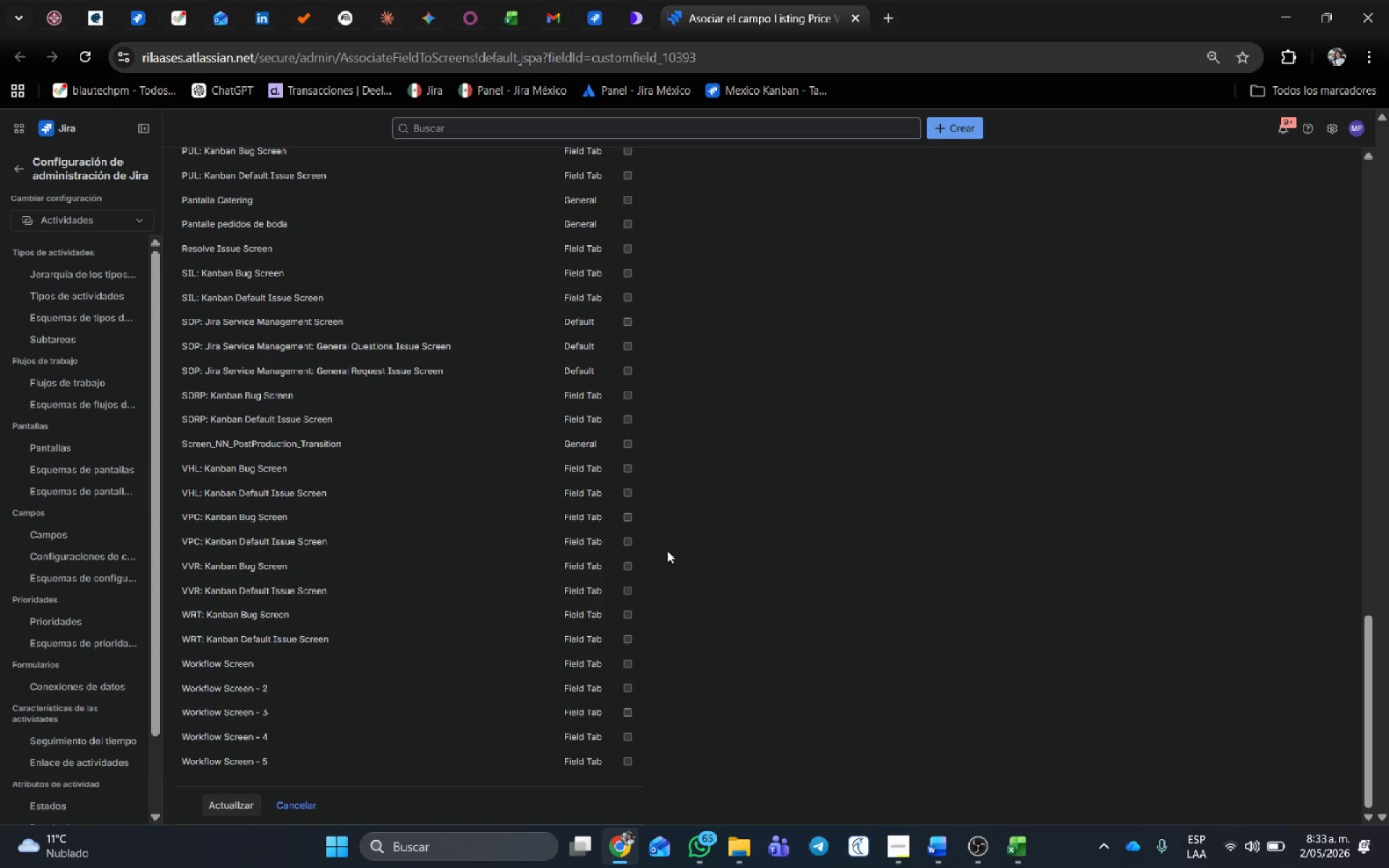 
left_click([625, 537])
 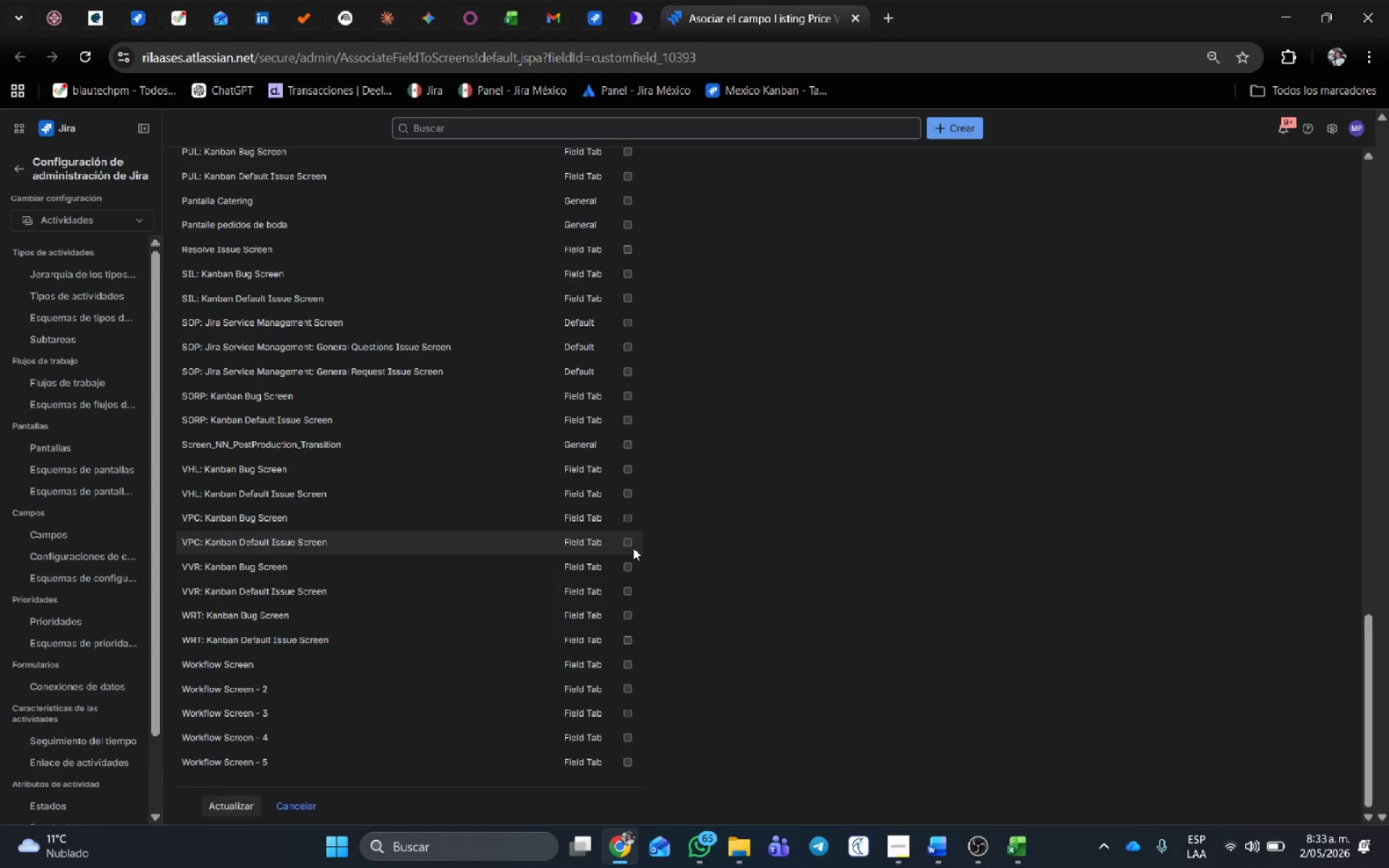 
left_click([629, 541])
 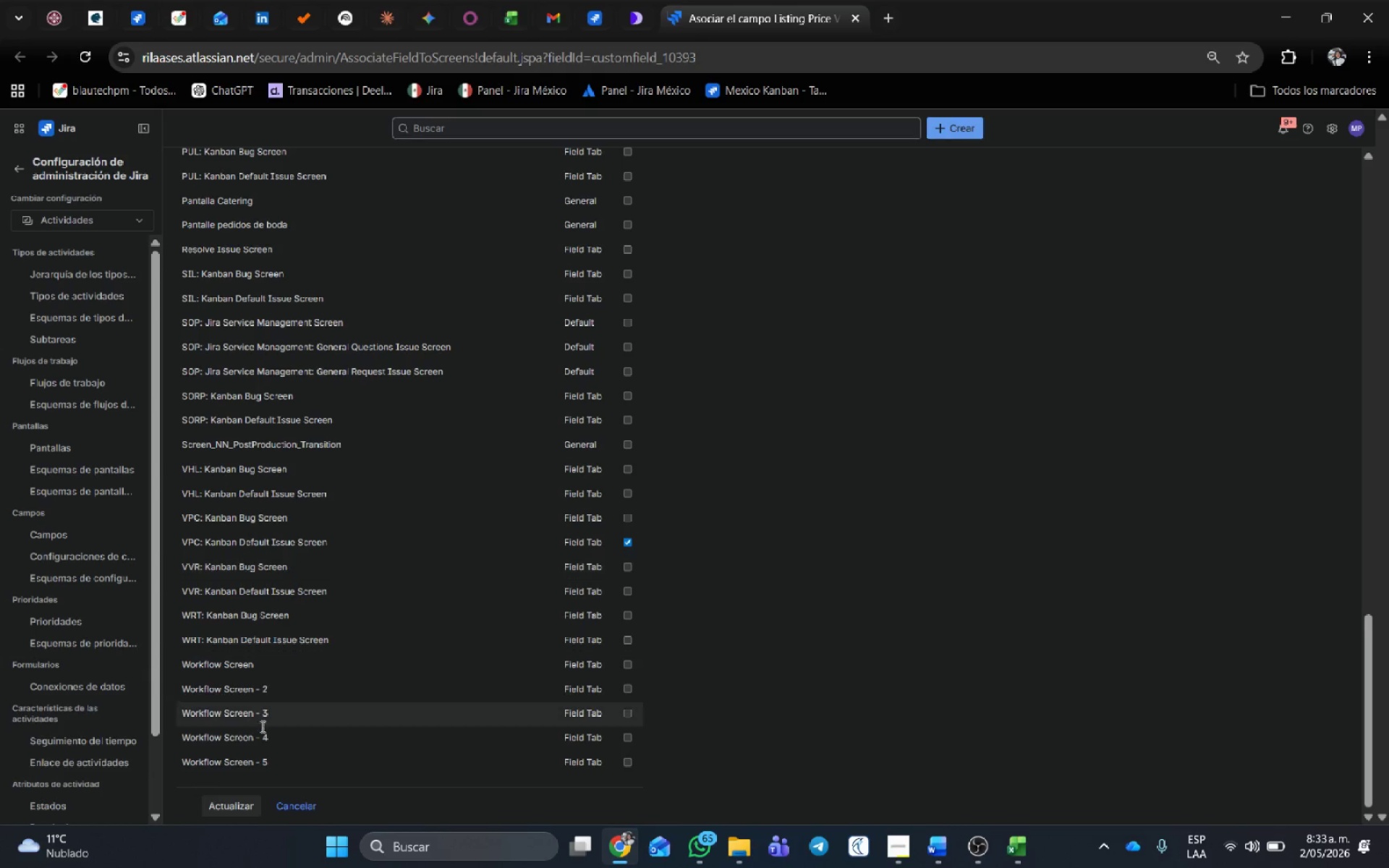 
left_click([239, 802])
 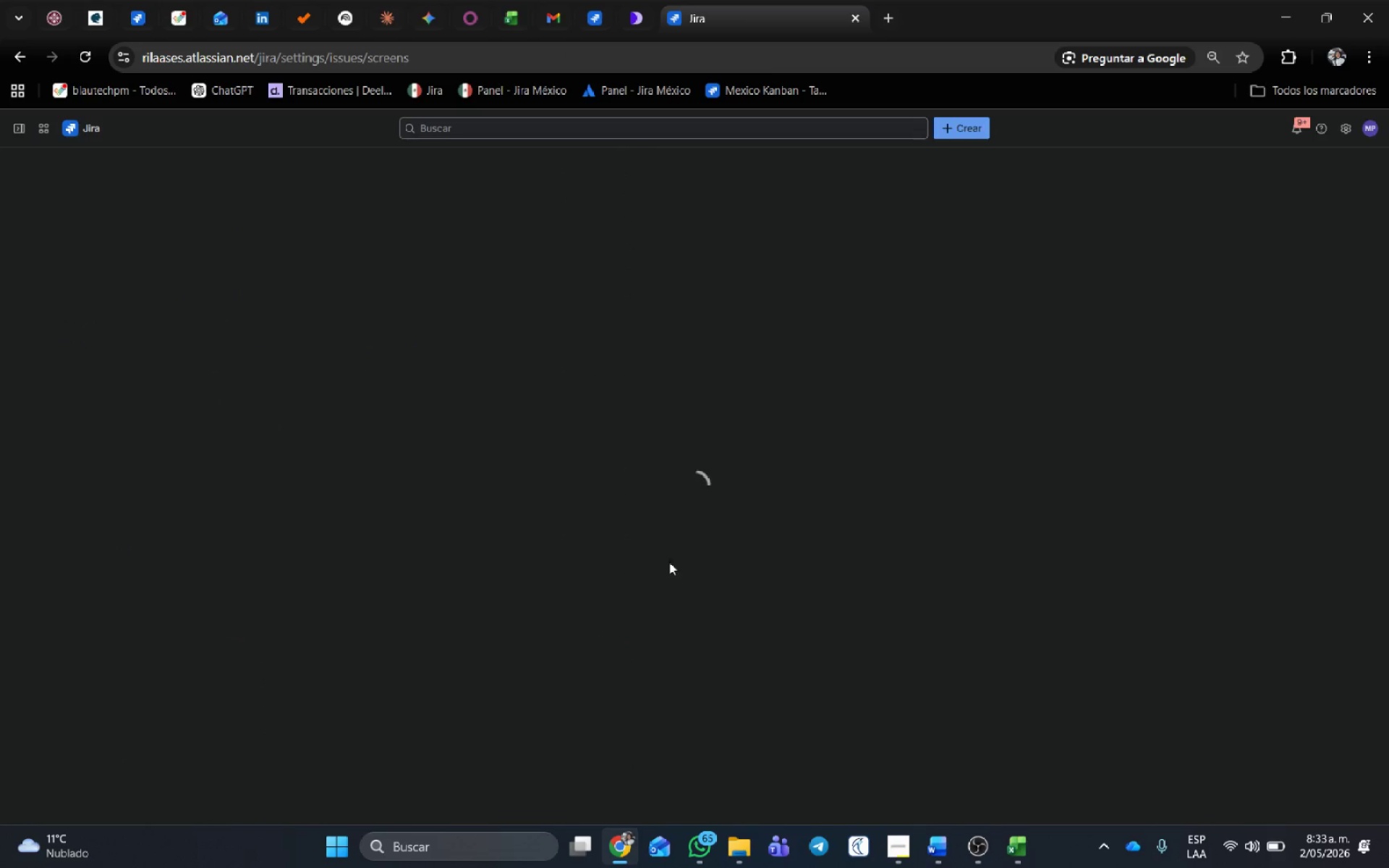 
middle_click([771, 9])
 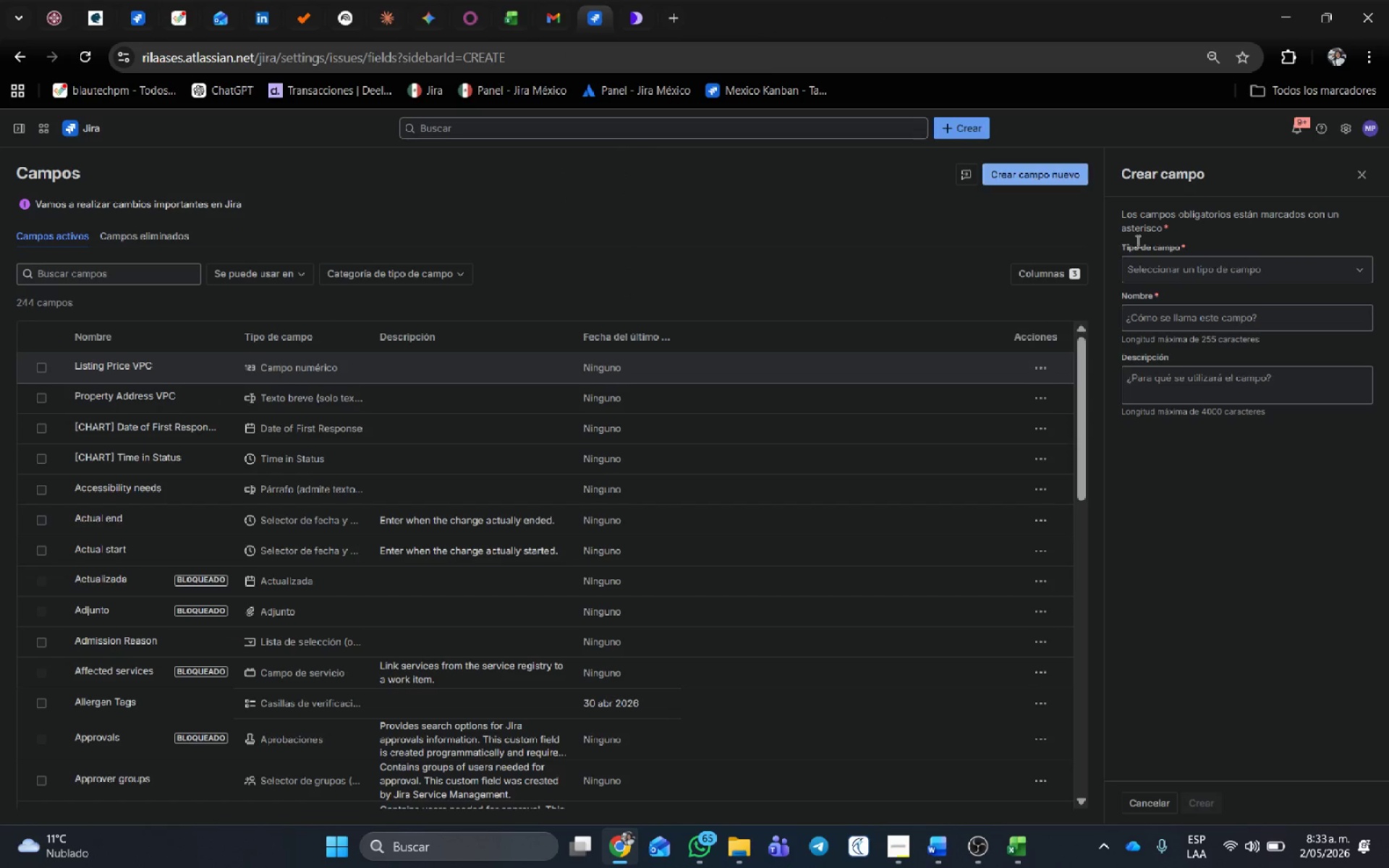 
left_click([1164, 275])
 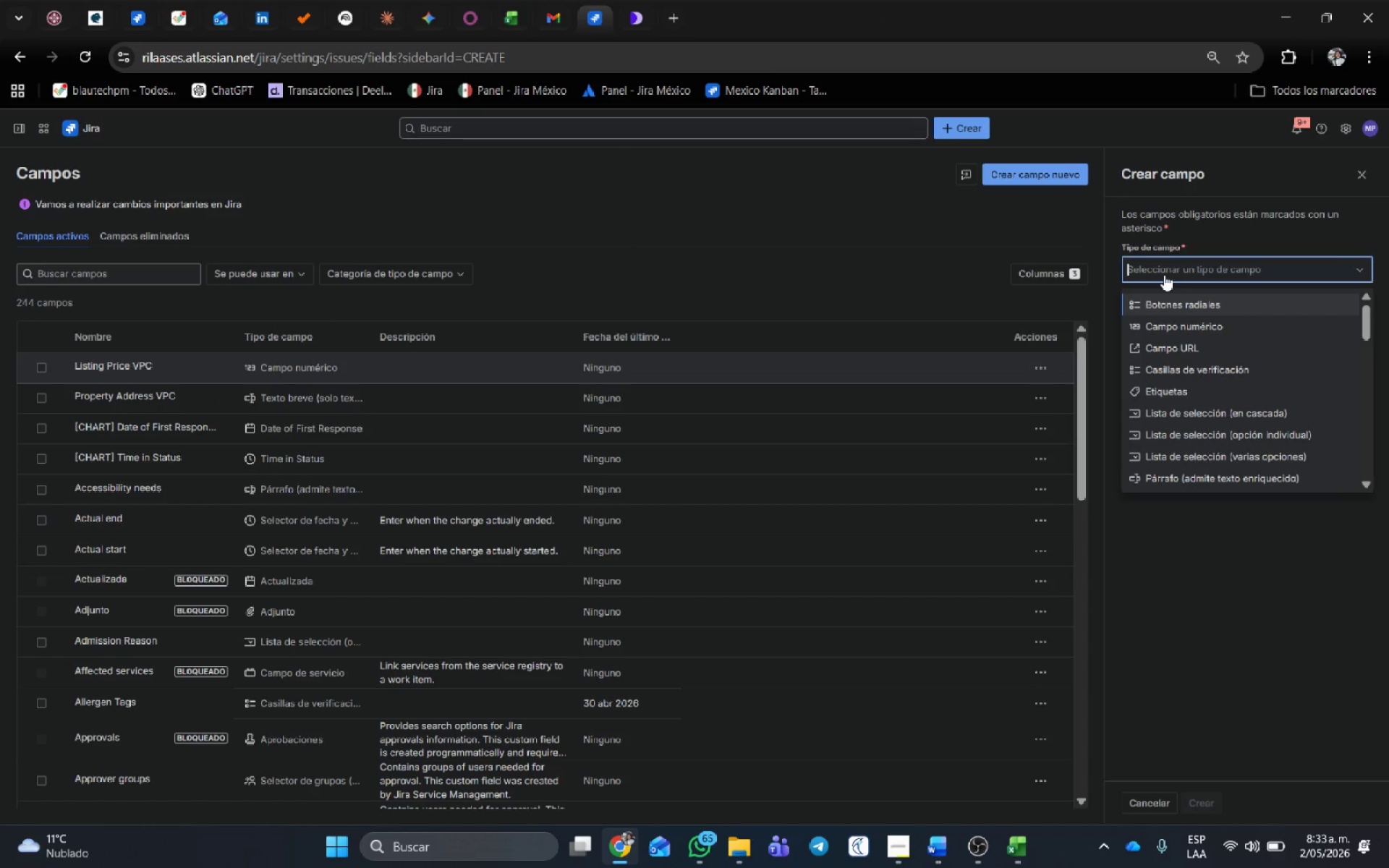 
type(date)
 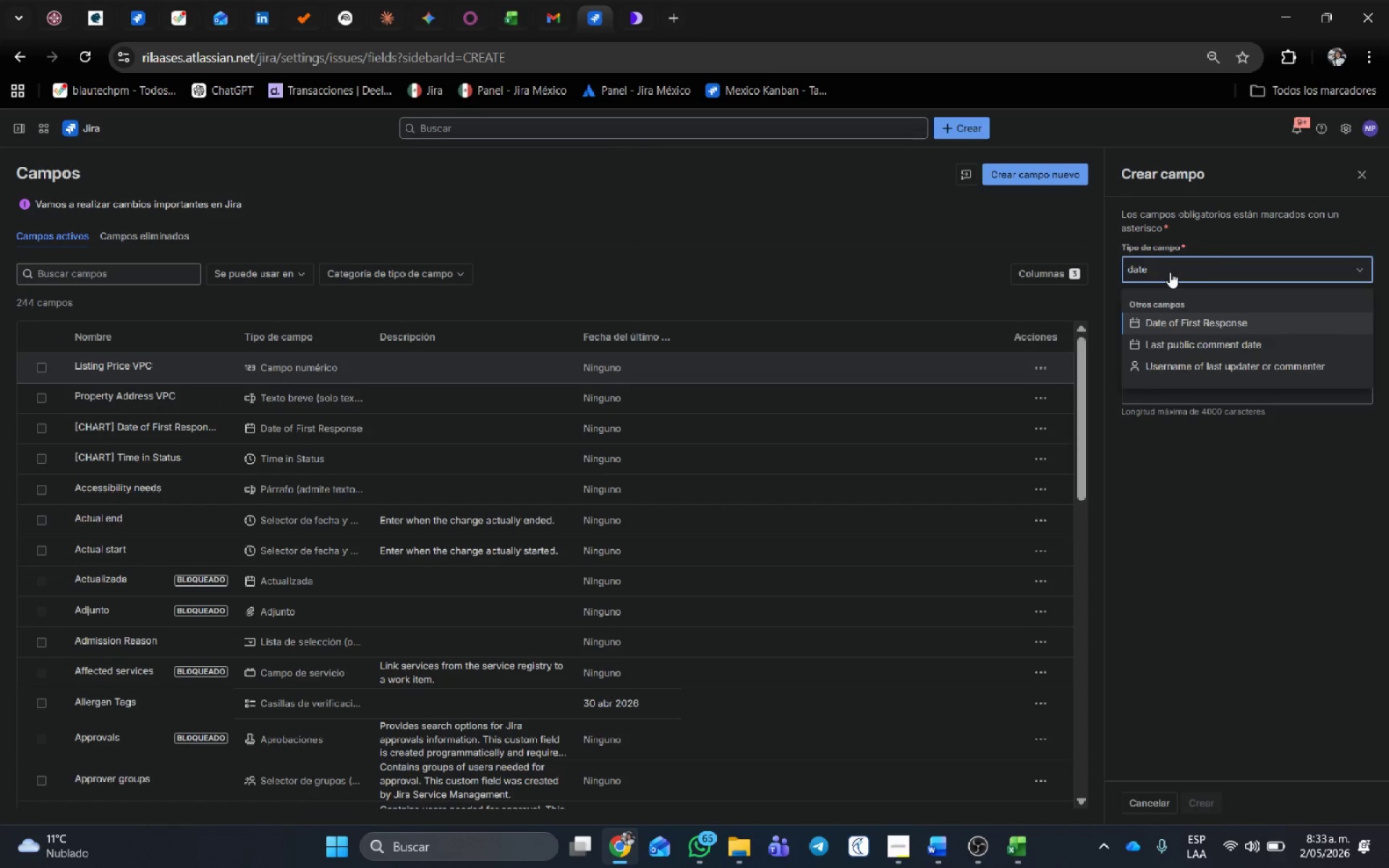 
key(Backspace)
key(Backspace)
key(Backspace)
key(Backspace)
type(fec)
 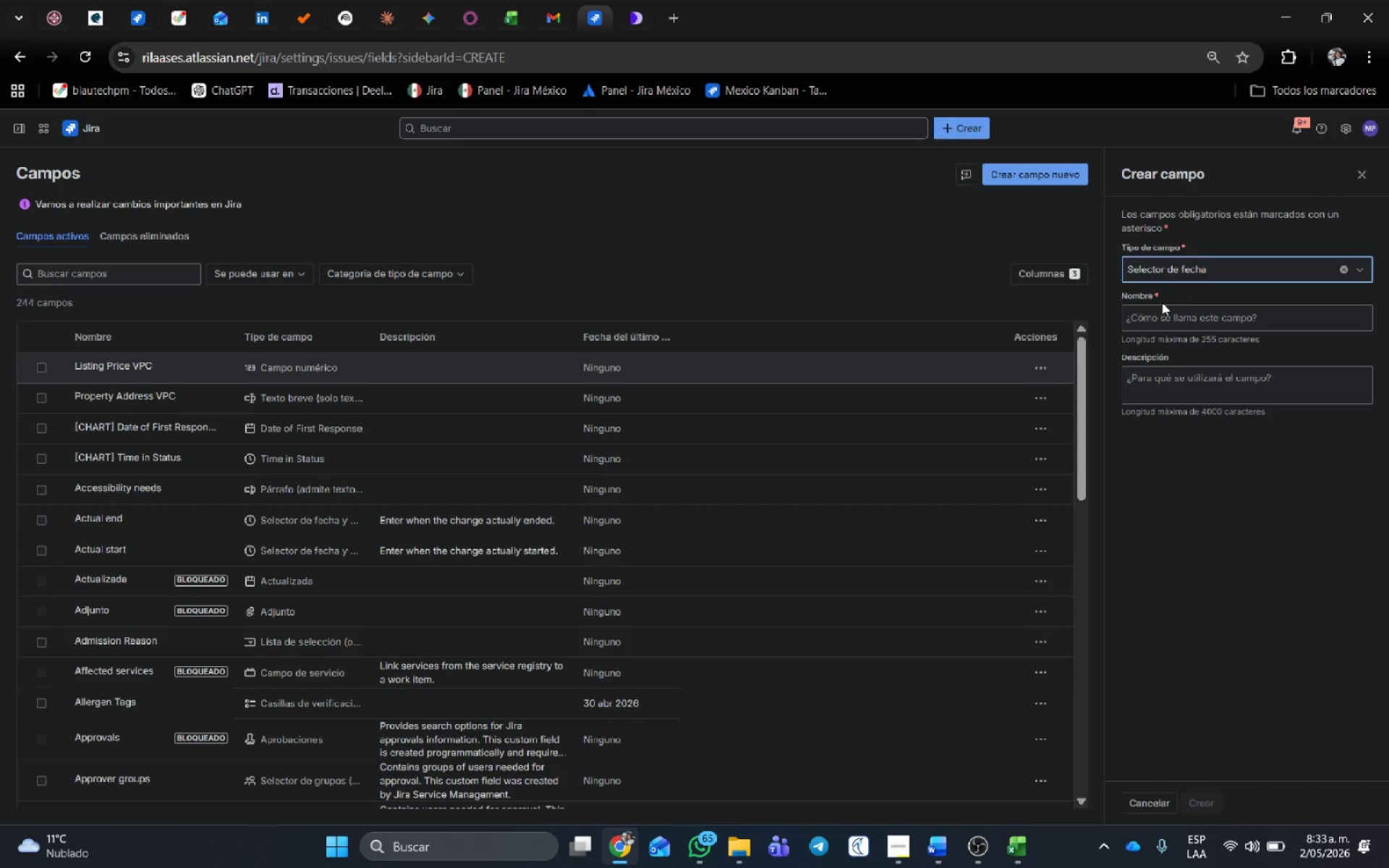 
double_click([1151, 317])
 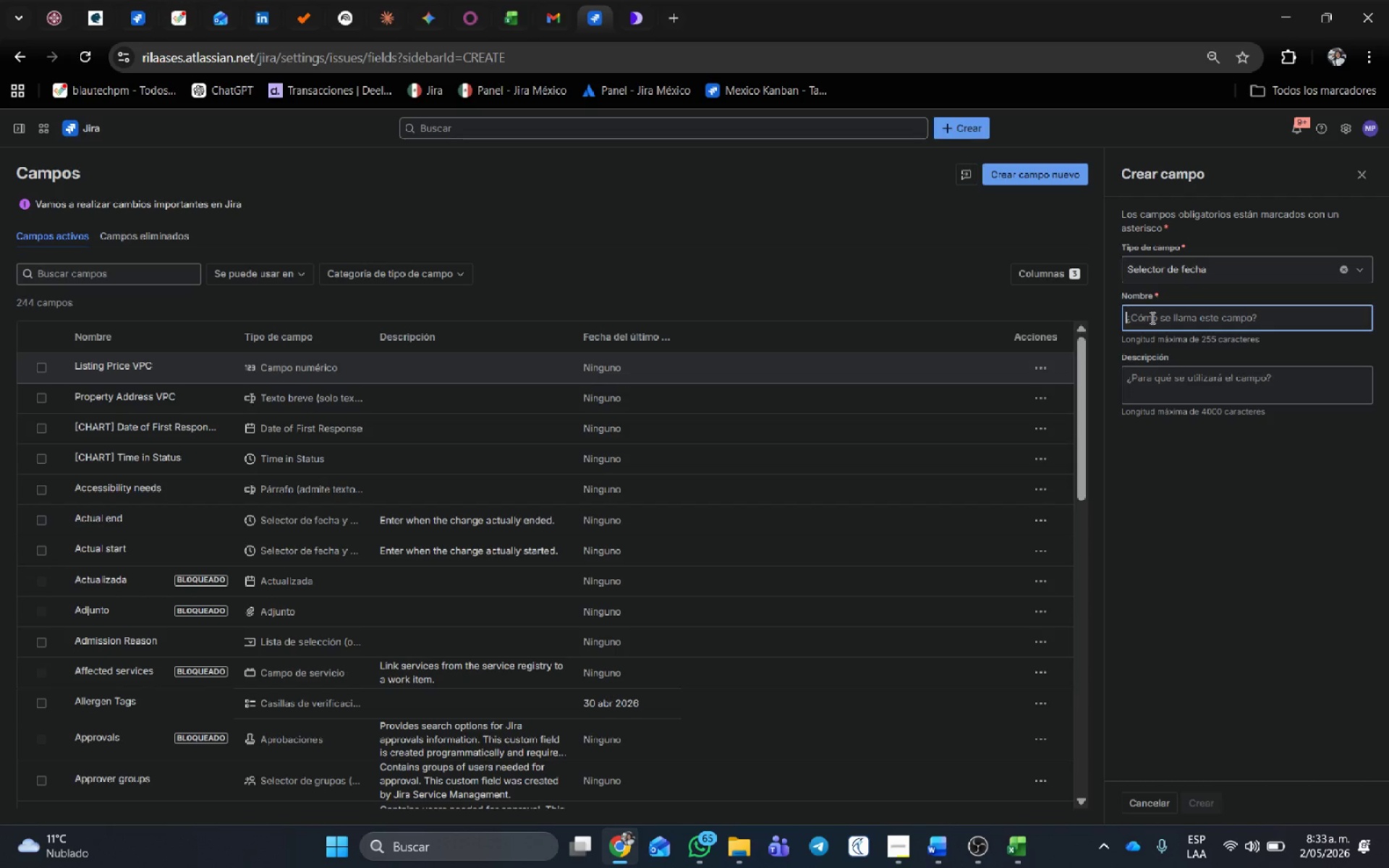 
type(Closing Date VPC)
 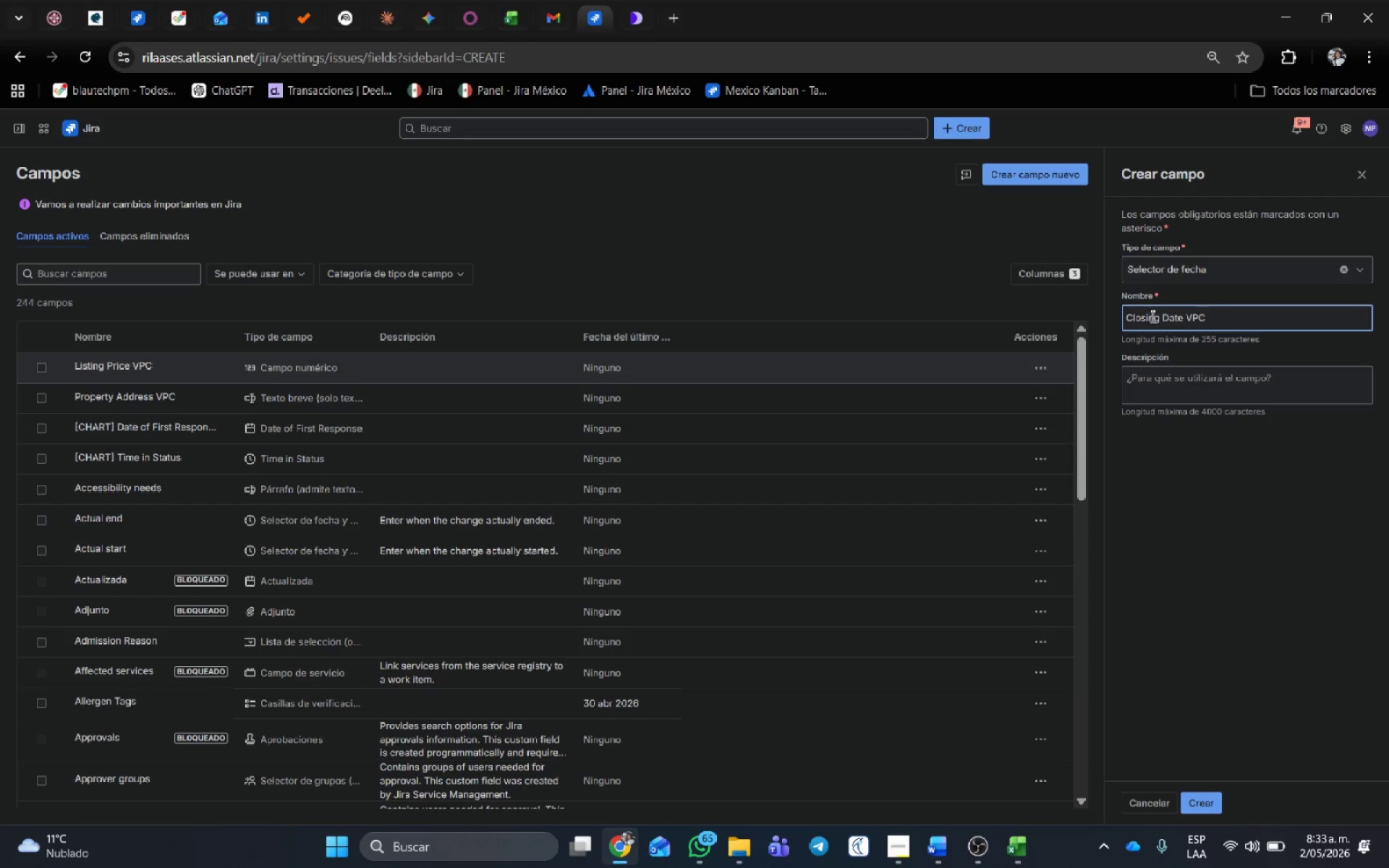 
left_click([1209, 800])
 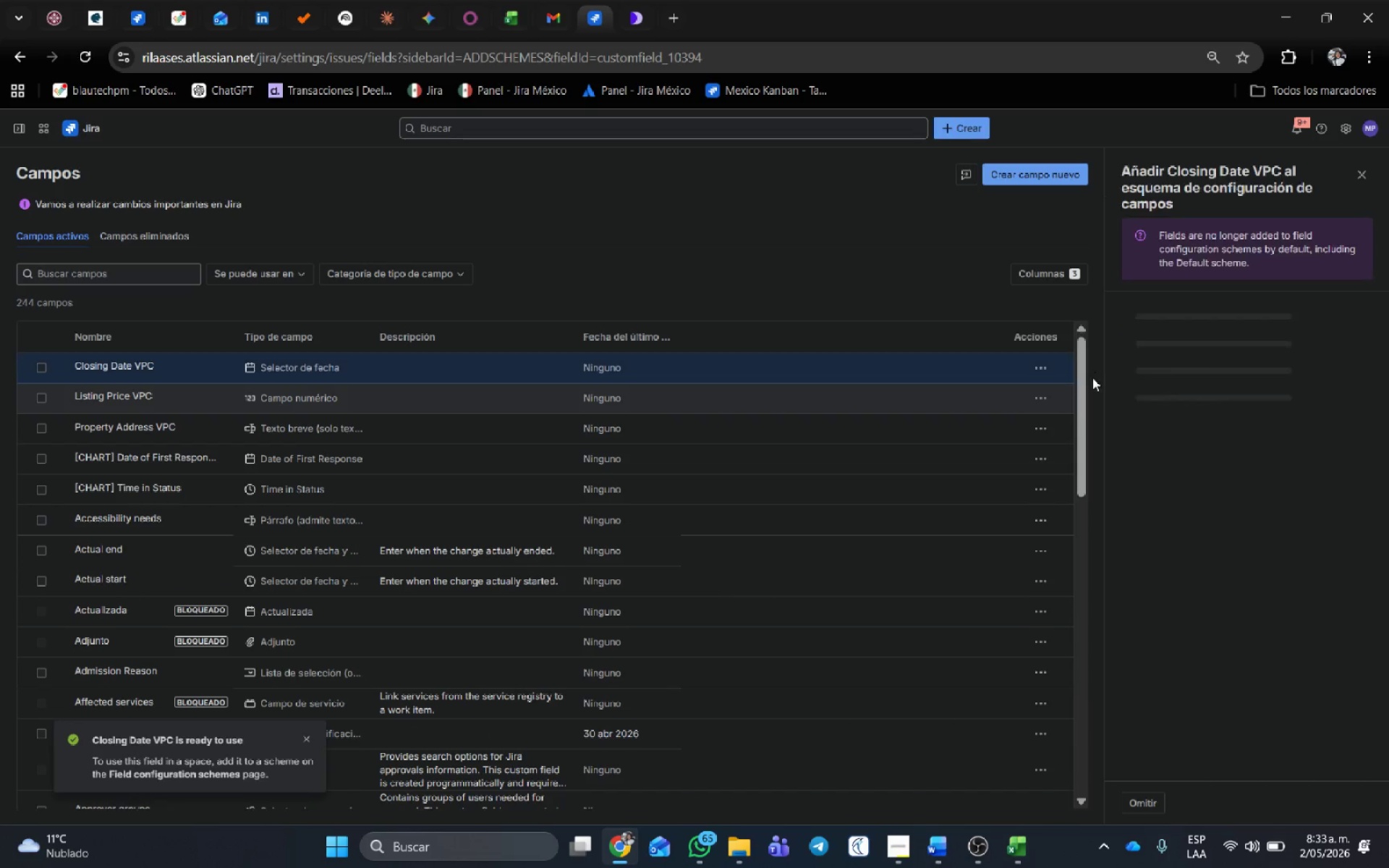 
left_click([1040, 365])
 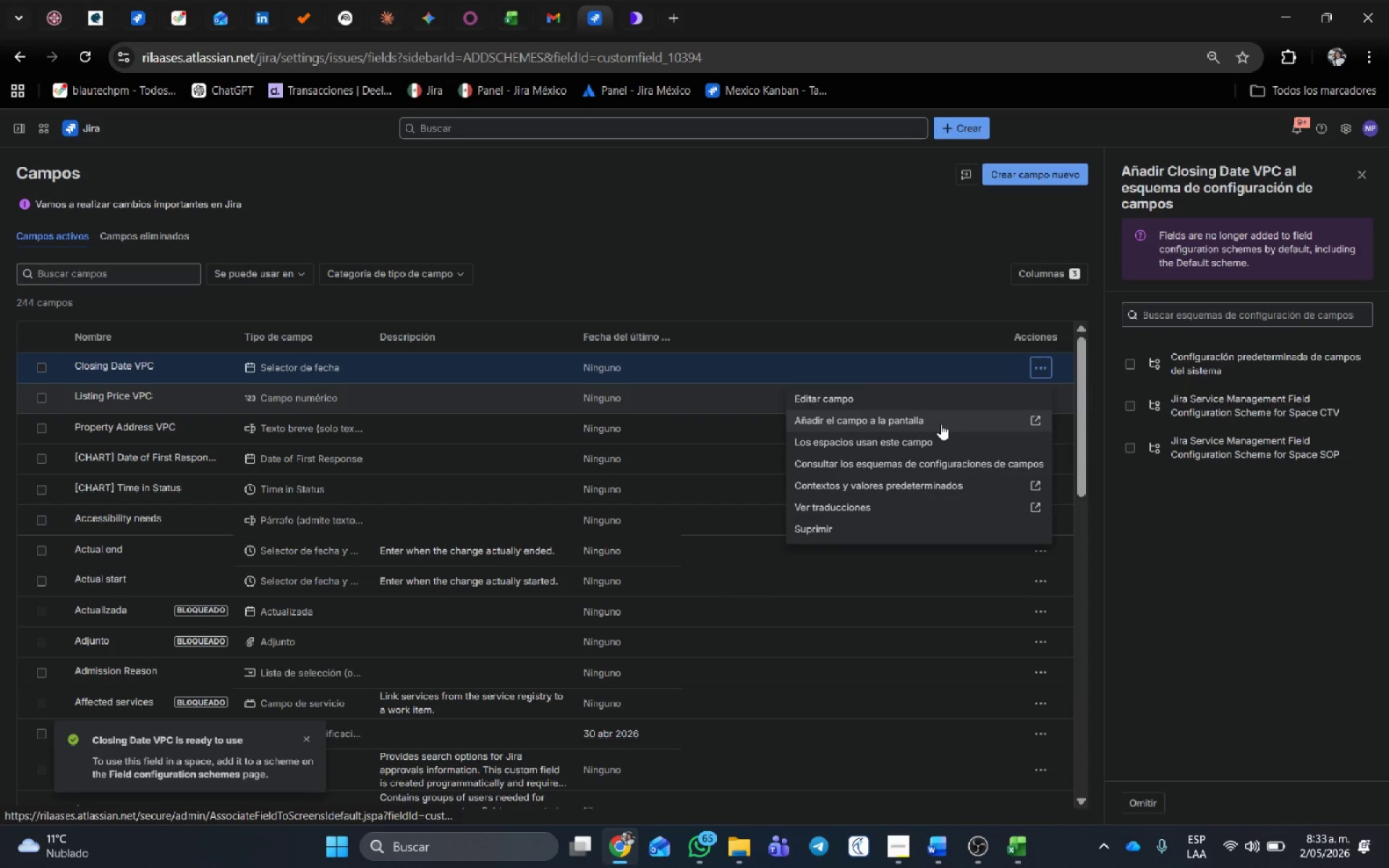 
left_click([940, 424])
 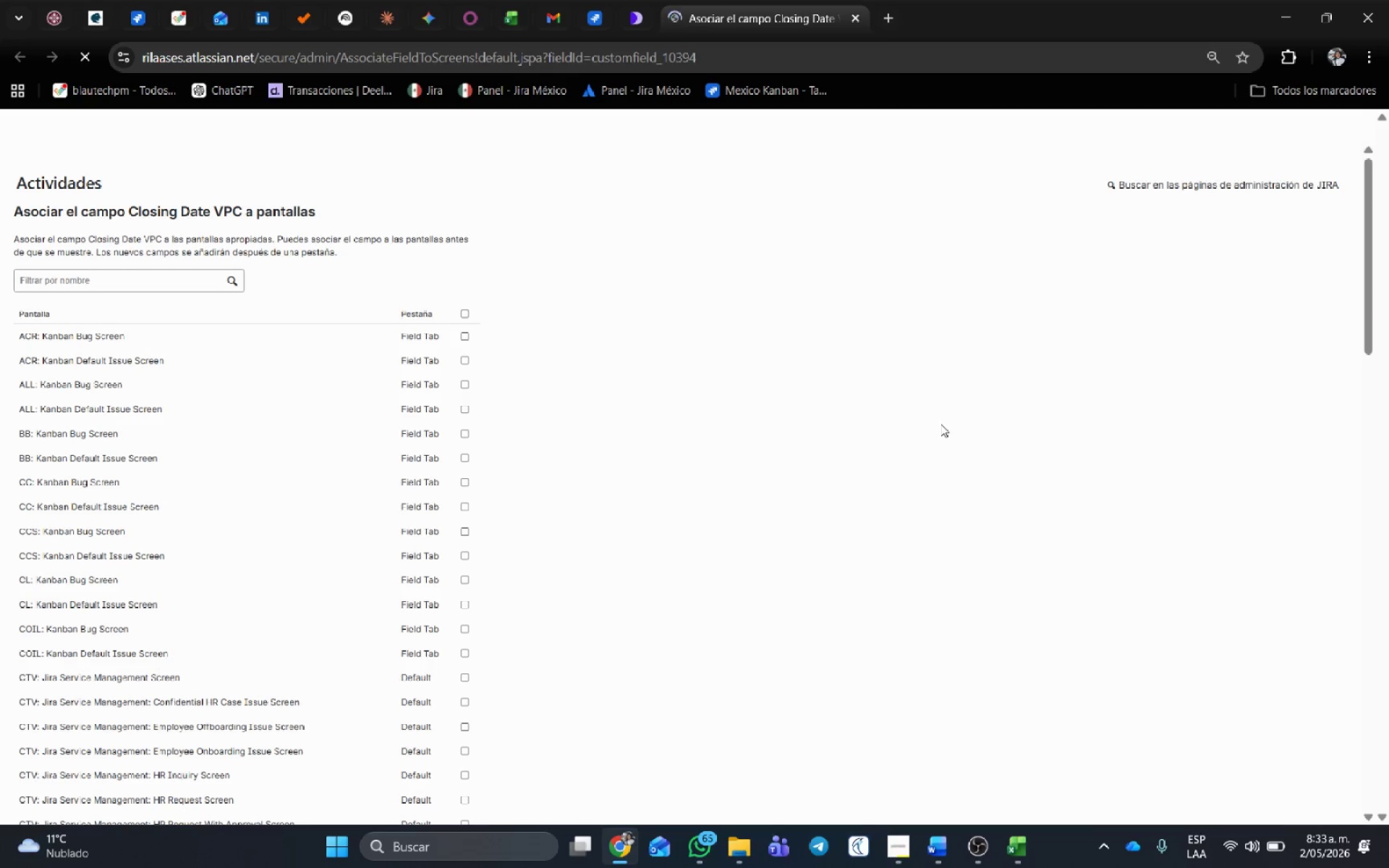 
scroll: coordinate [656, 585], scroll_direction: down, amount: 27.0
 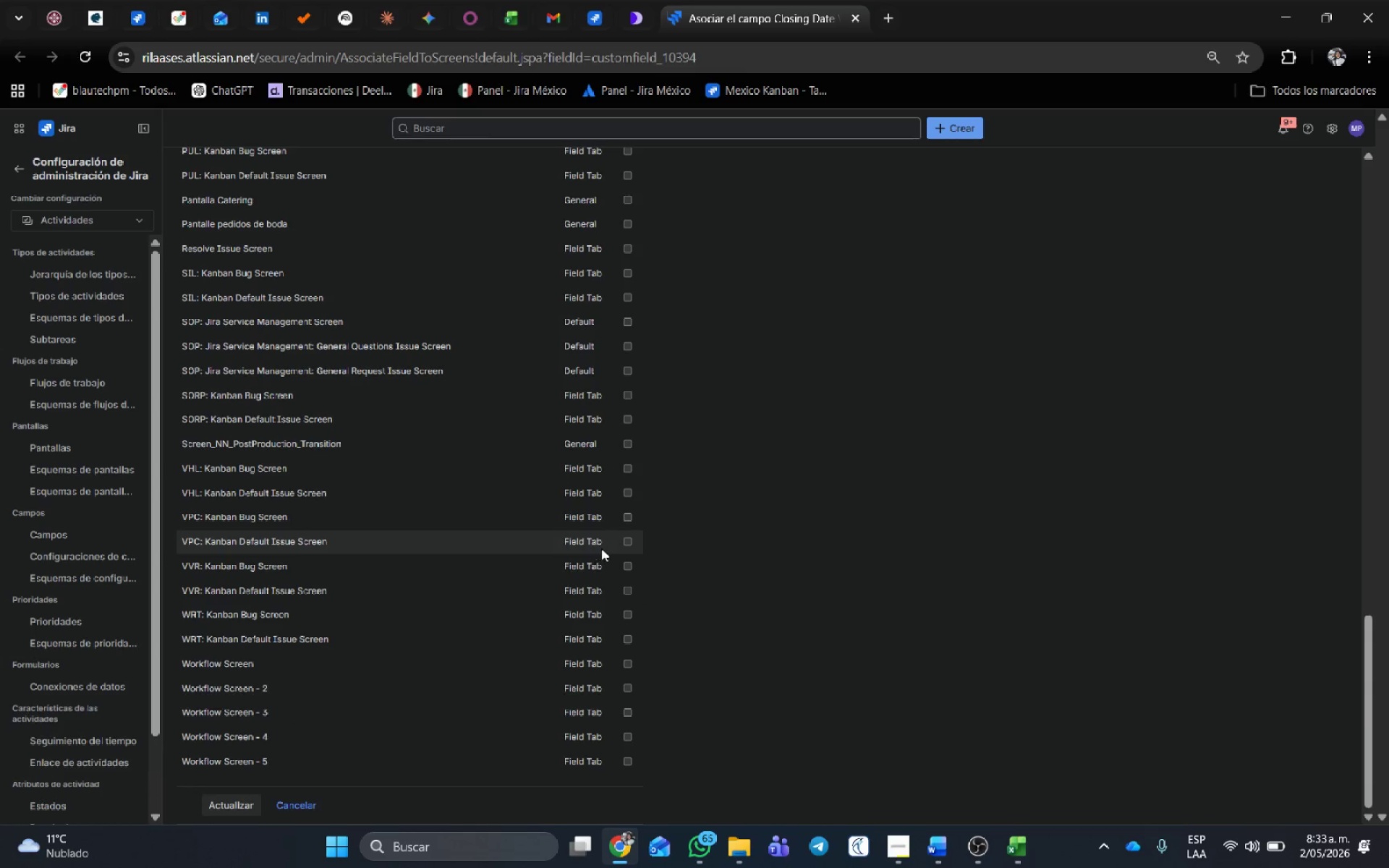 
left_click([626, 542])
 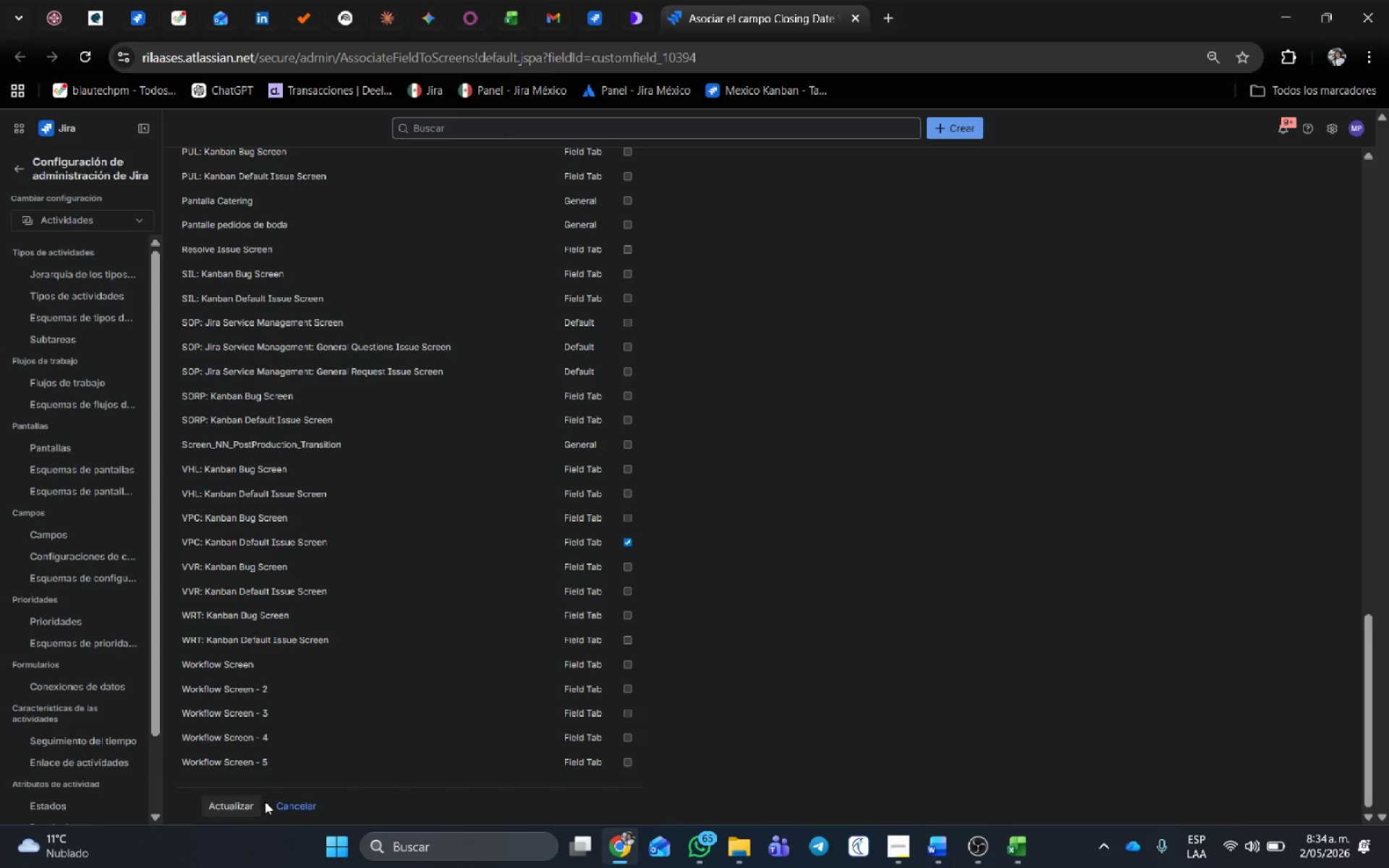 
left_click([230, 807])
 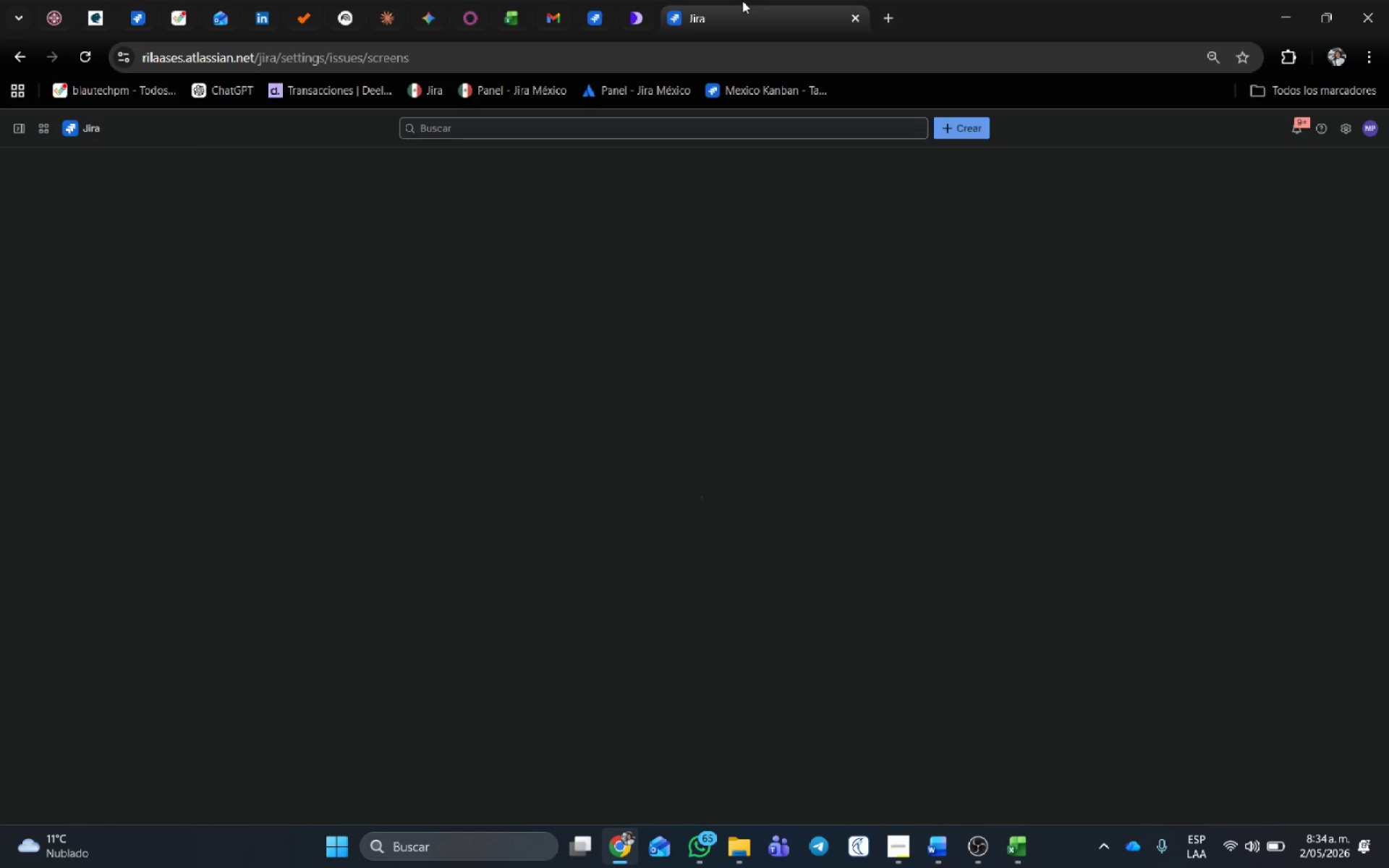 
middle_click([742, 1])
 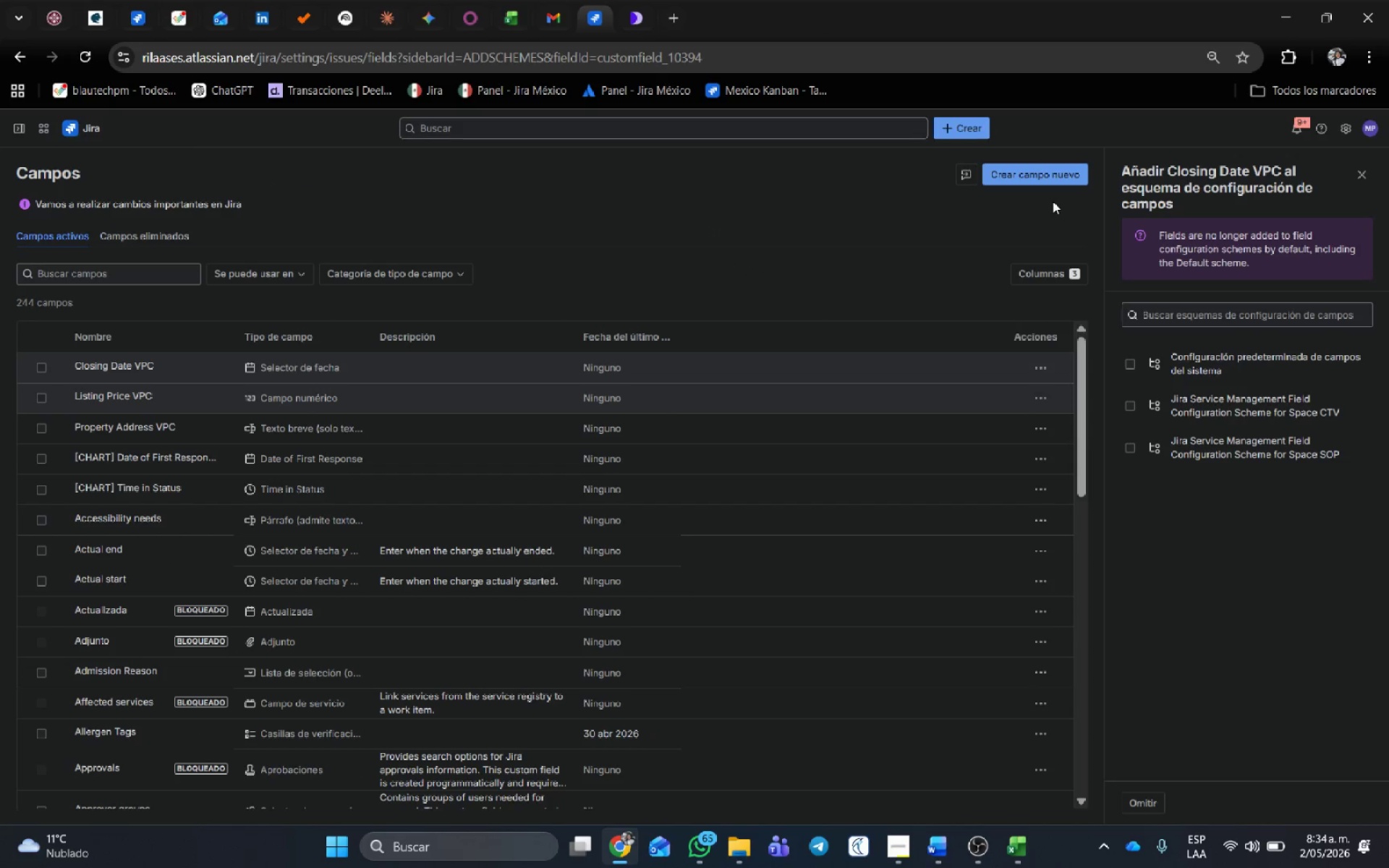 
left_click([1048, 179])
 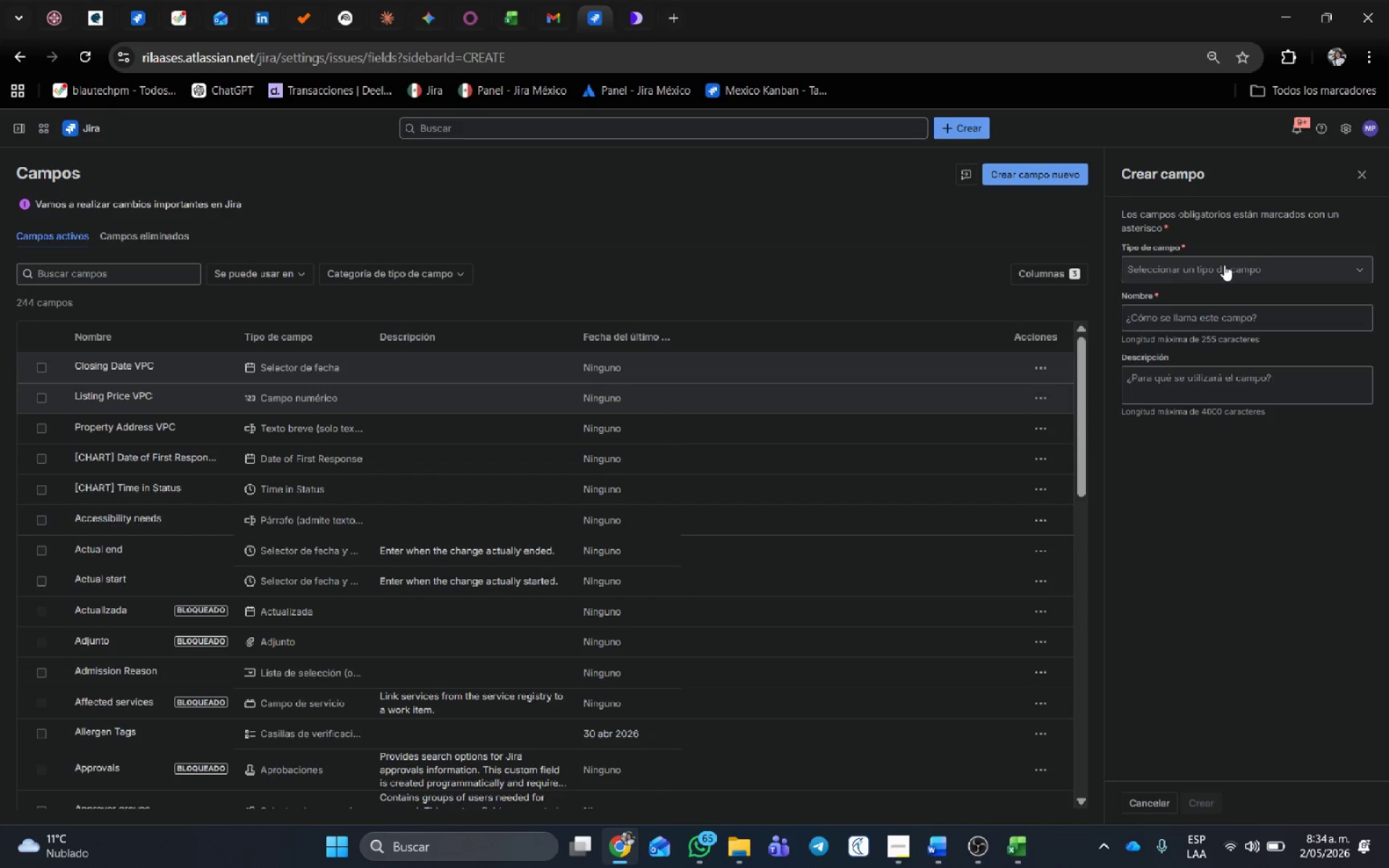 
left_click([1224, 265])
 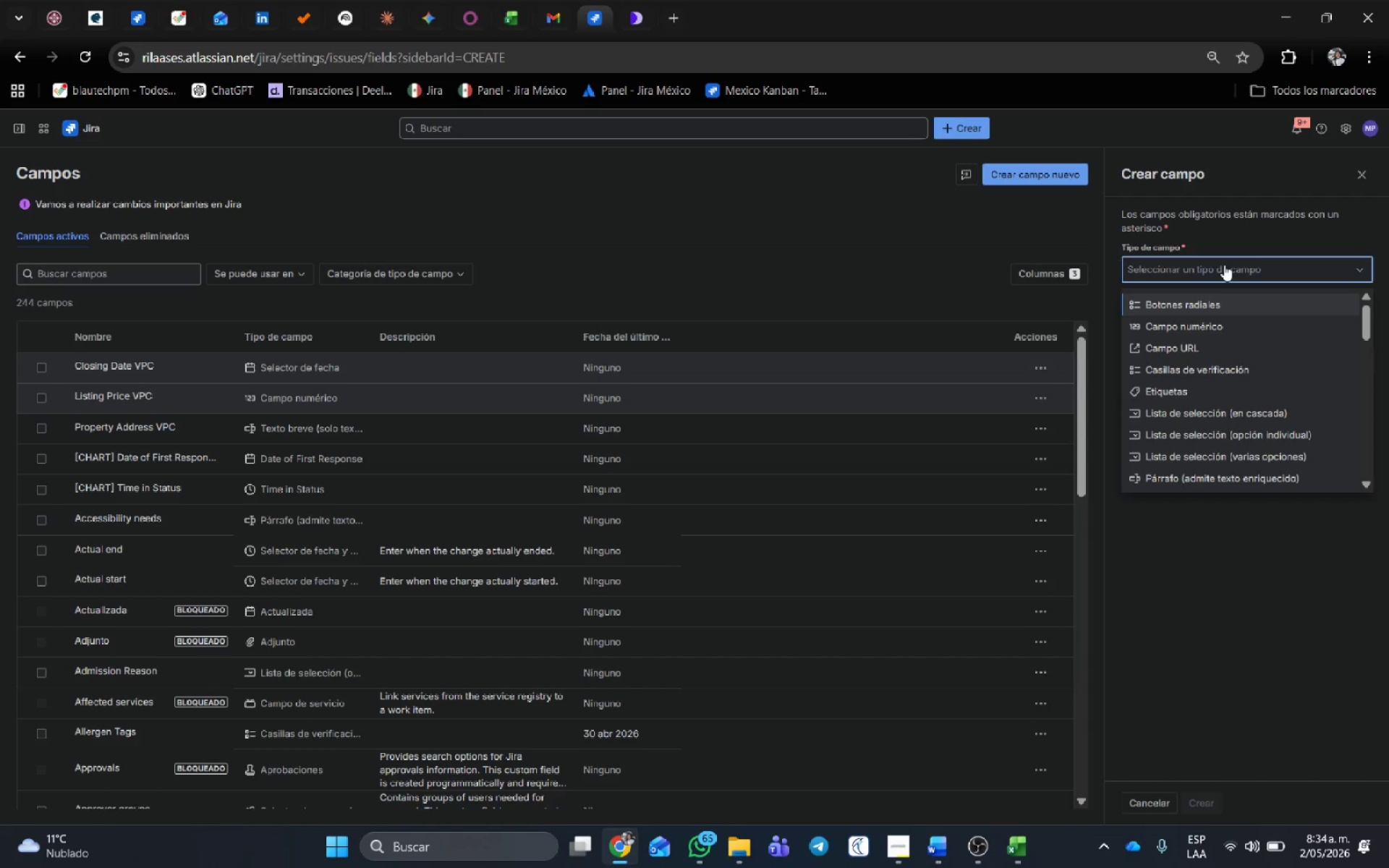 
key(Shift+ShiftRight)
 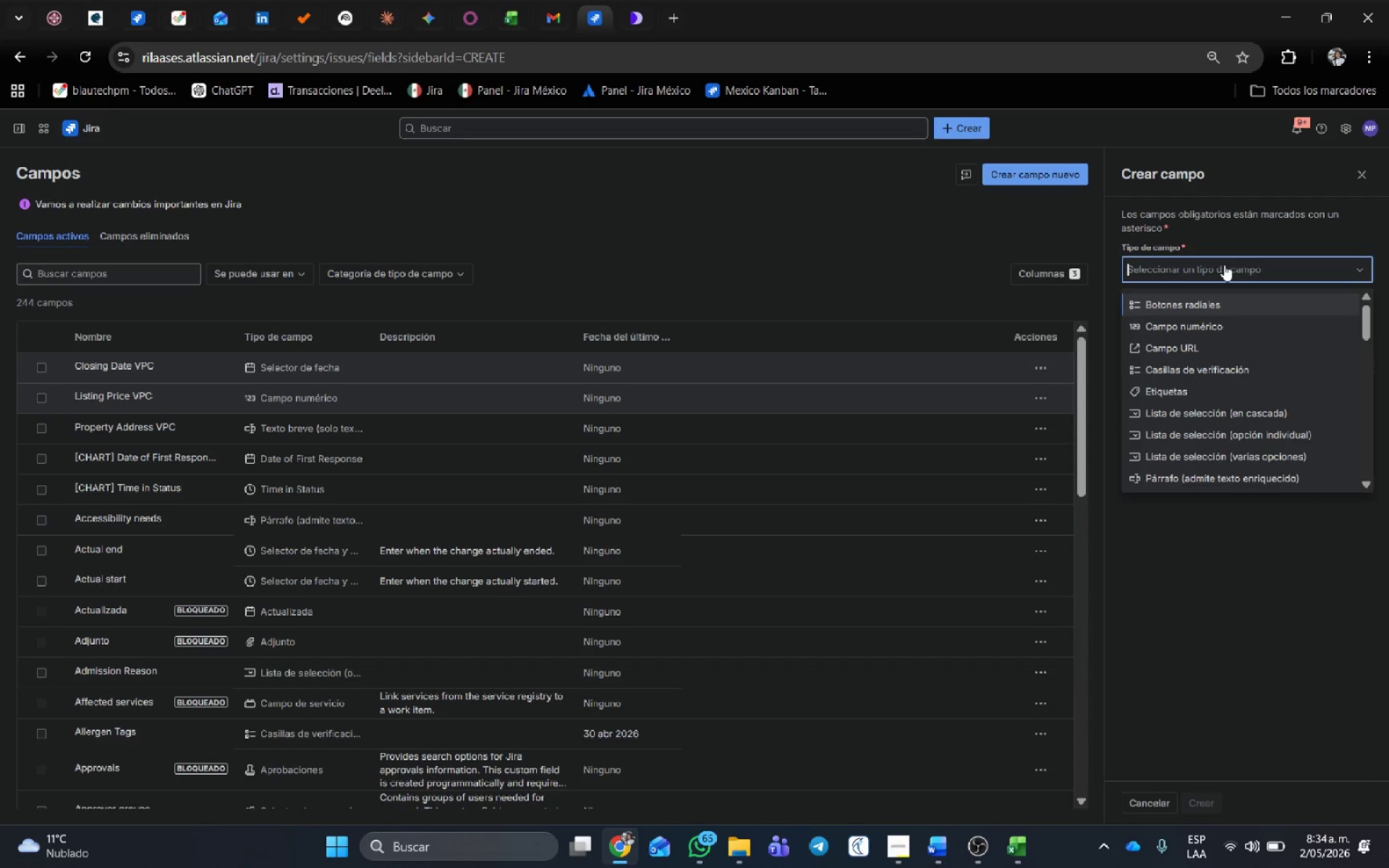 
key(Shift+P)
 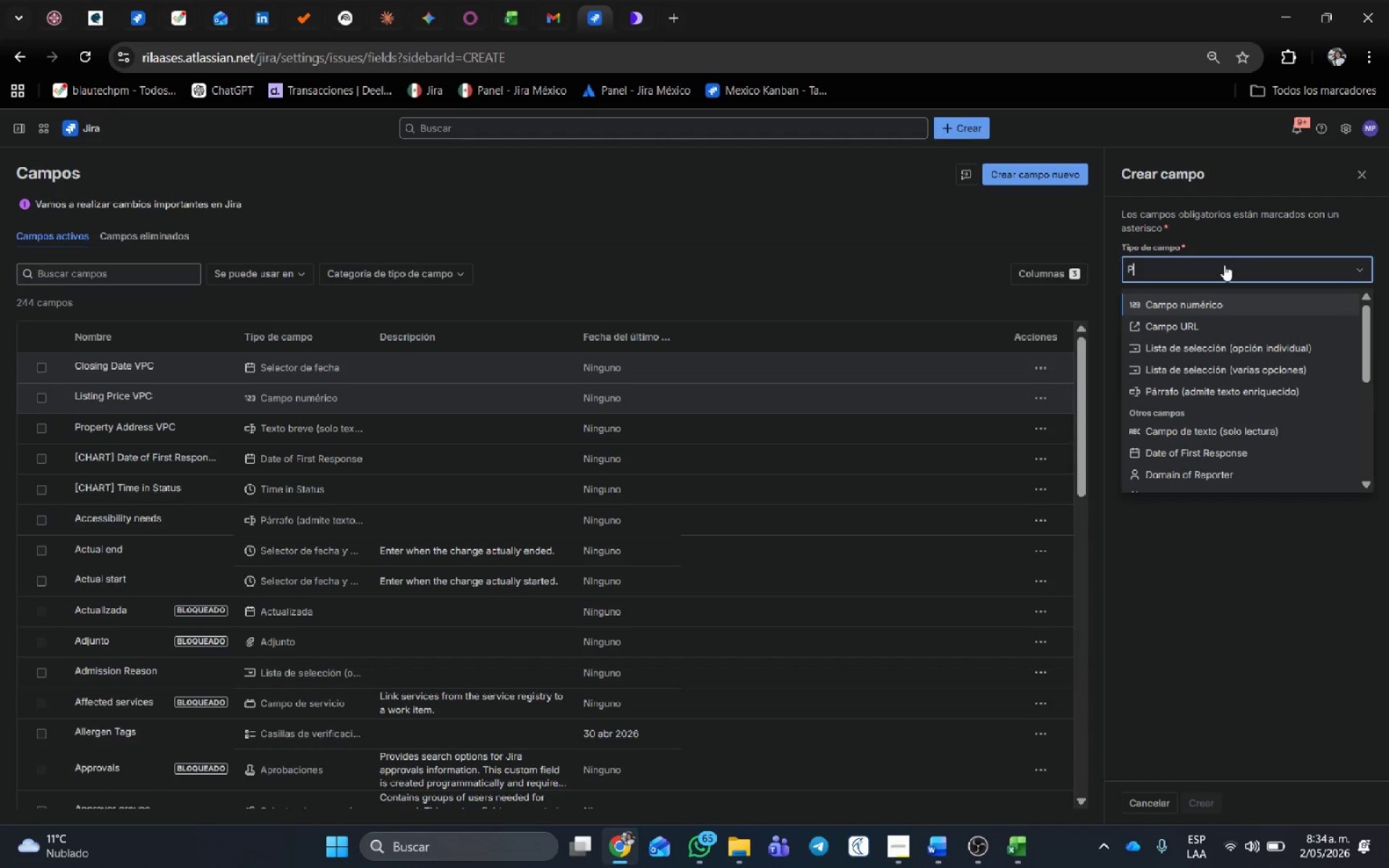 
key(Semicolon)
 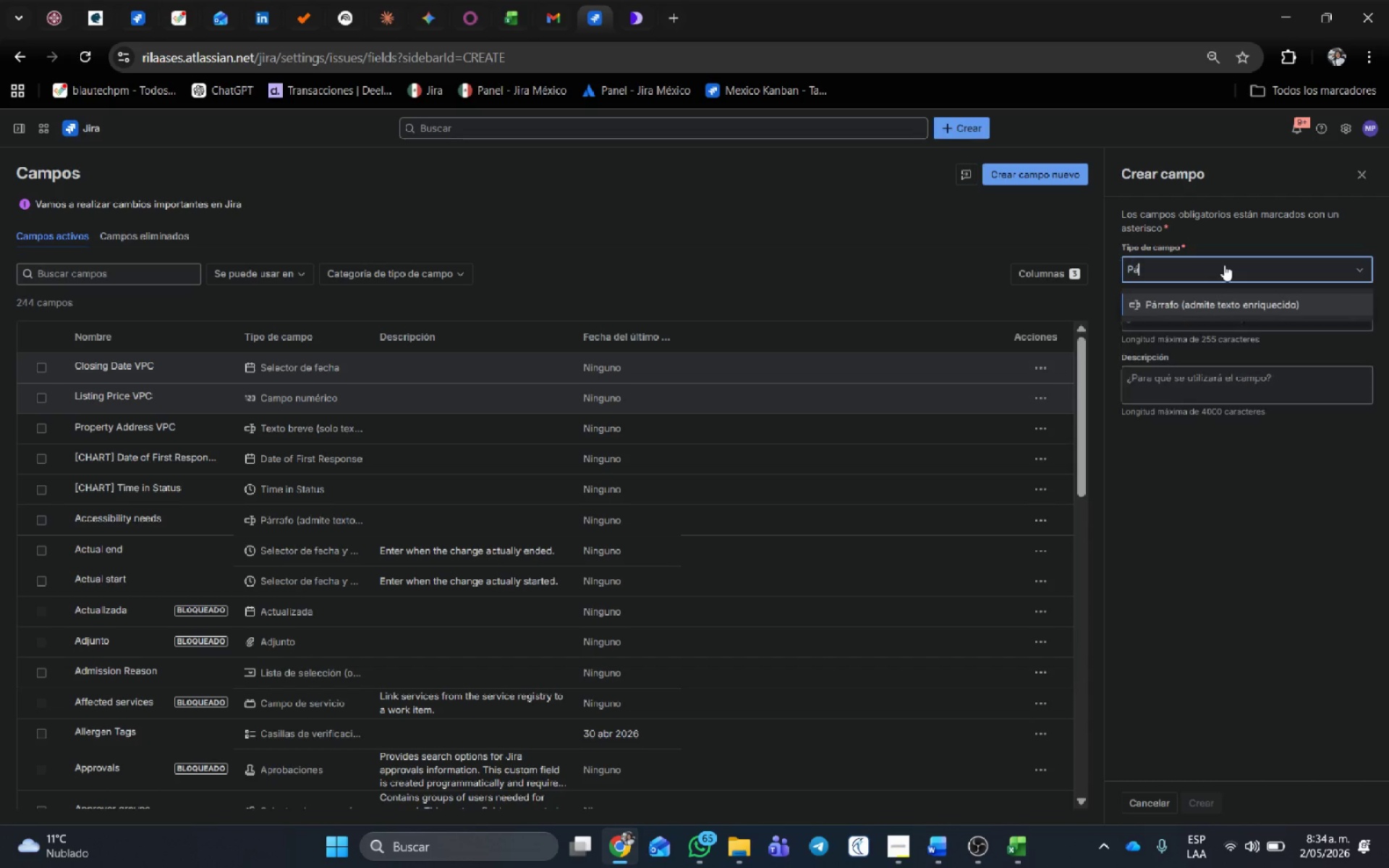 
key(A)
 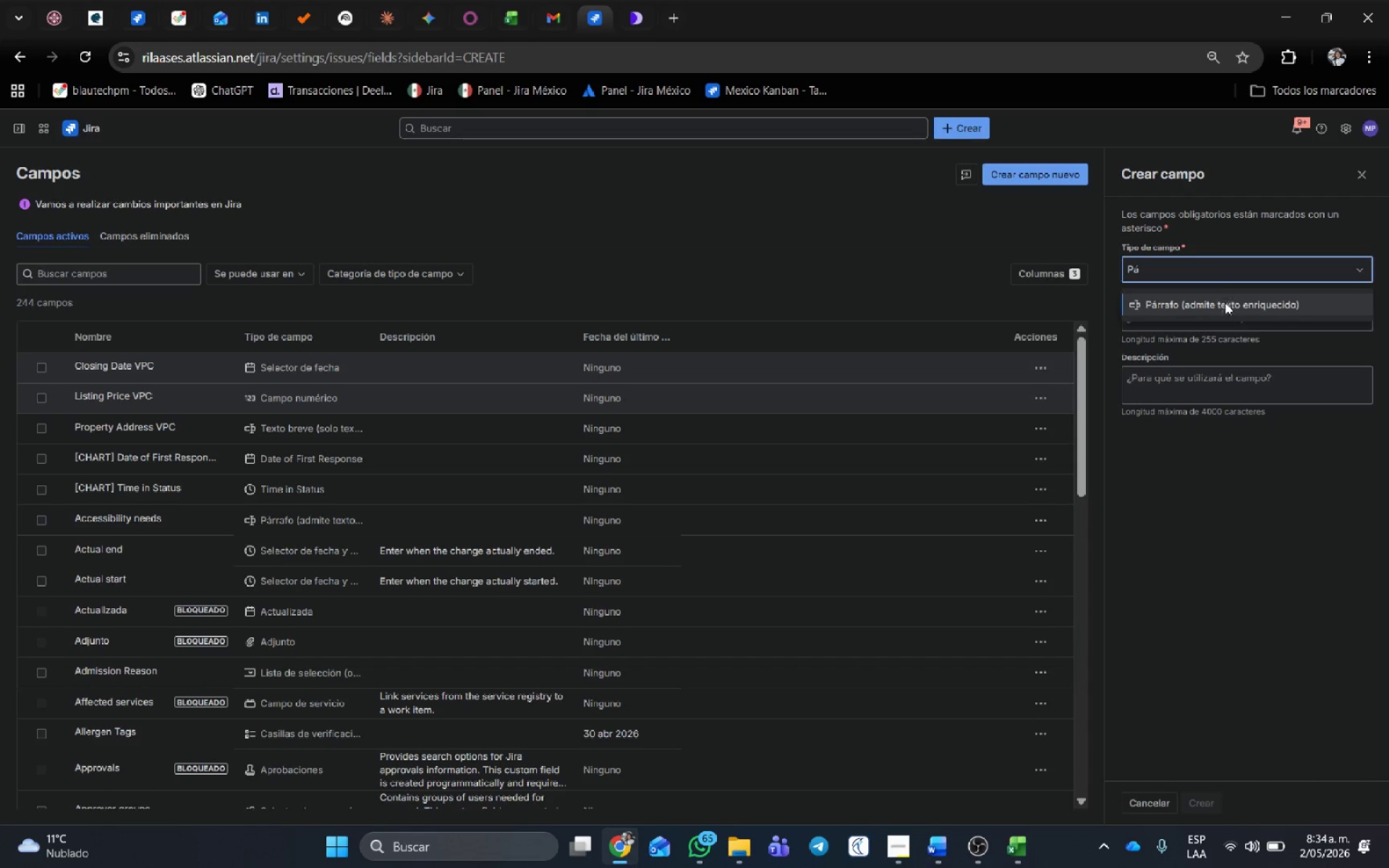 
left_click([1220, 299])
 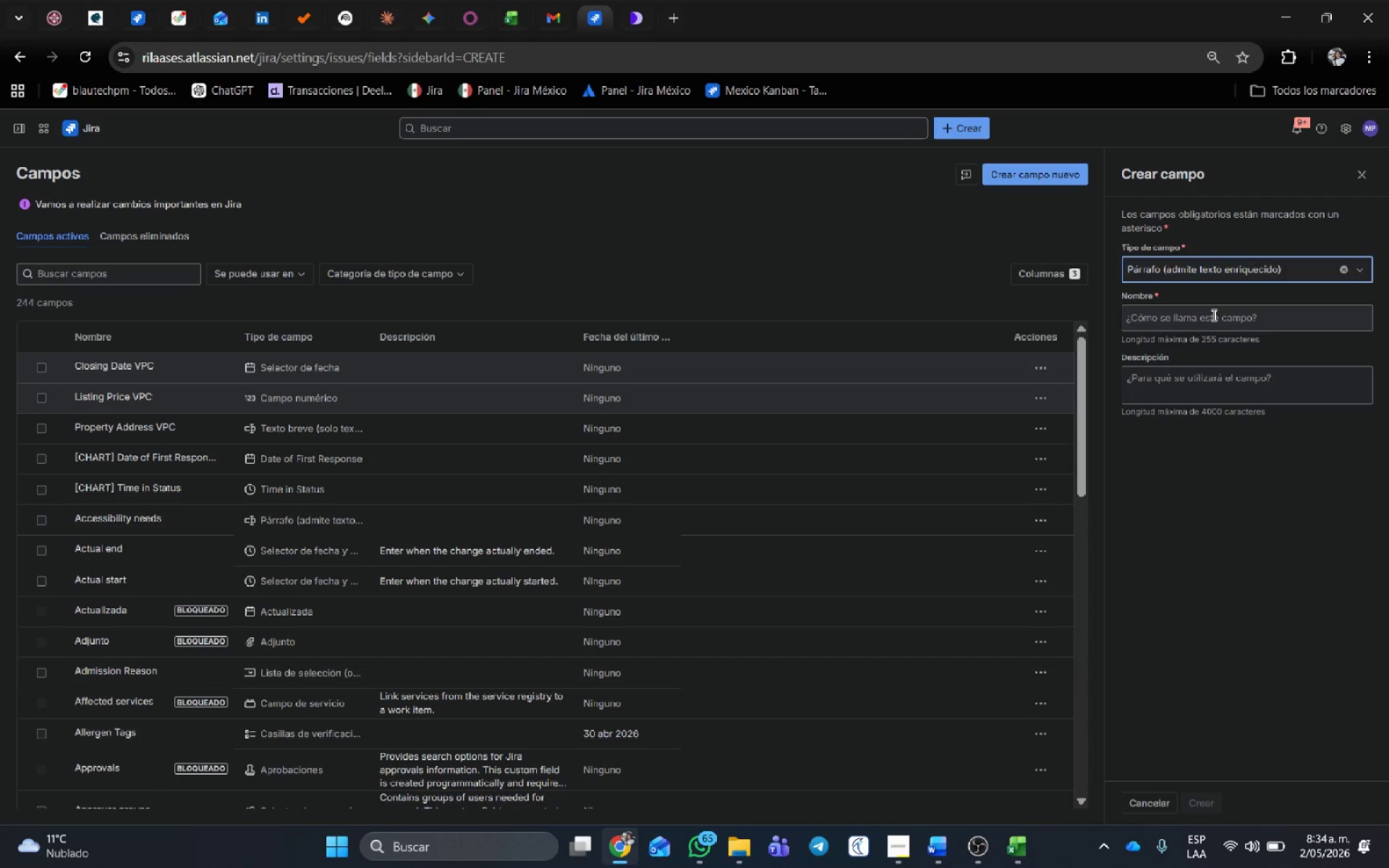 
left_click([1215, 315])
 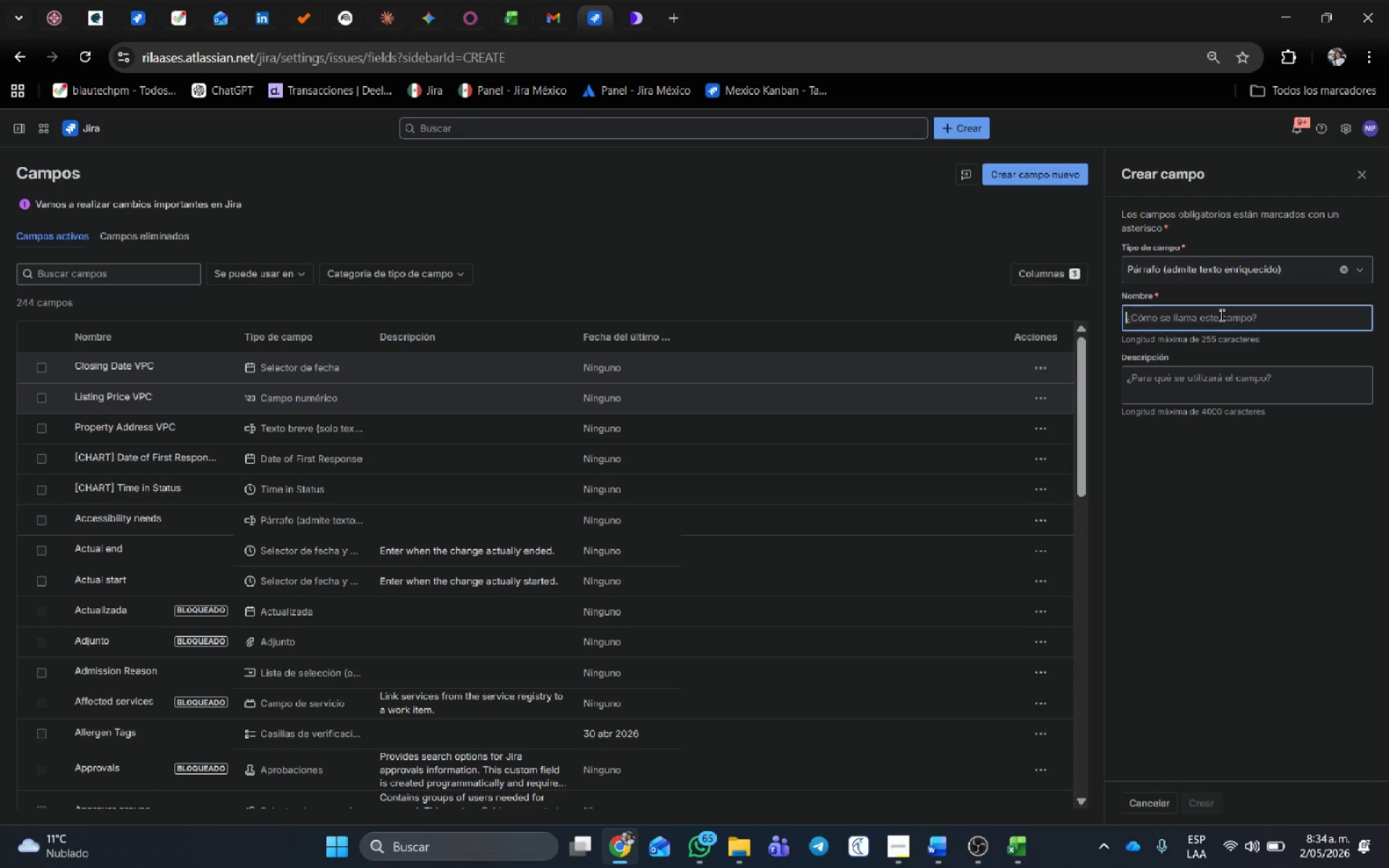 
type(Access Instructions VPC)
 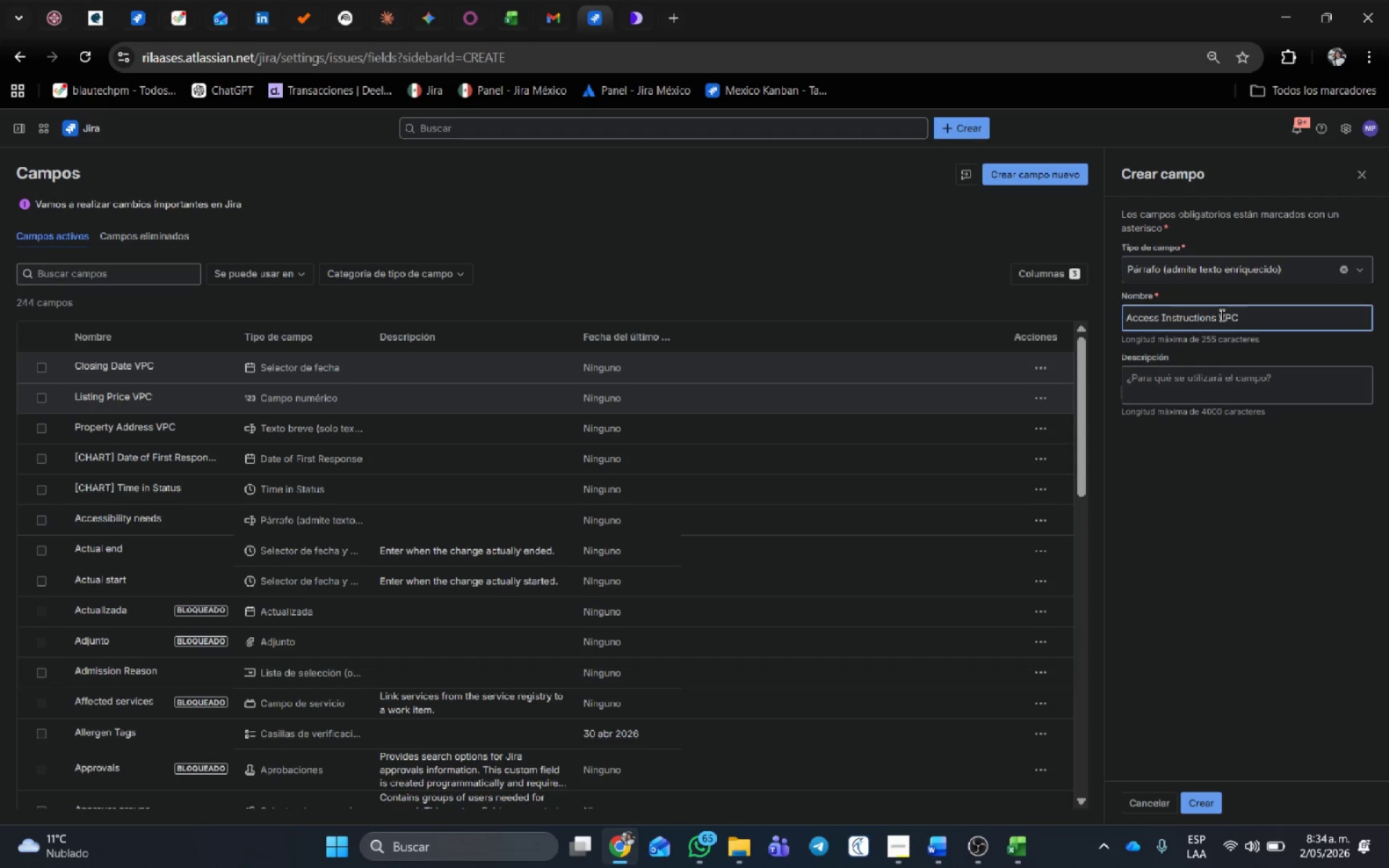 
left_click([1202, 795])
 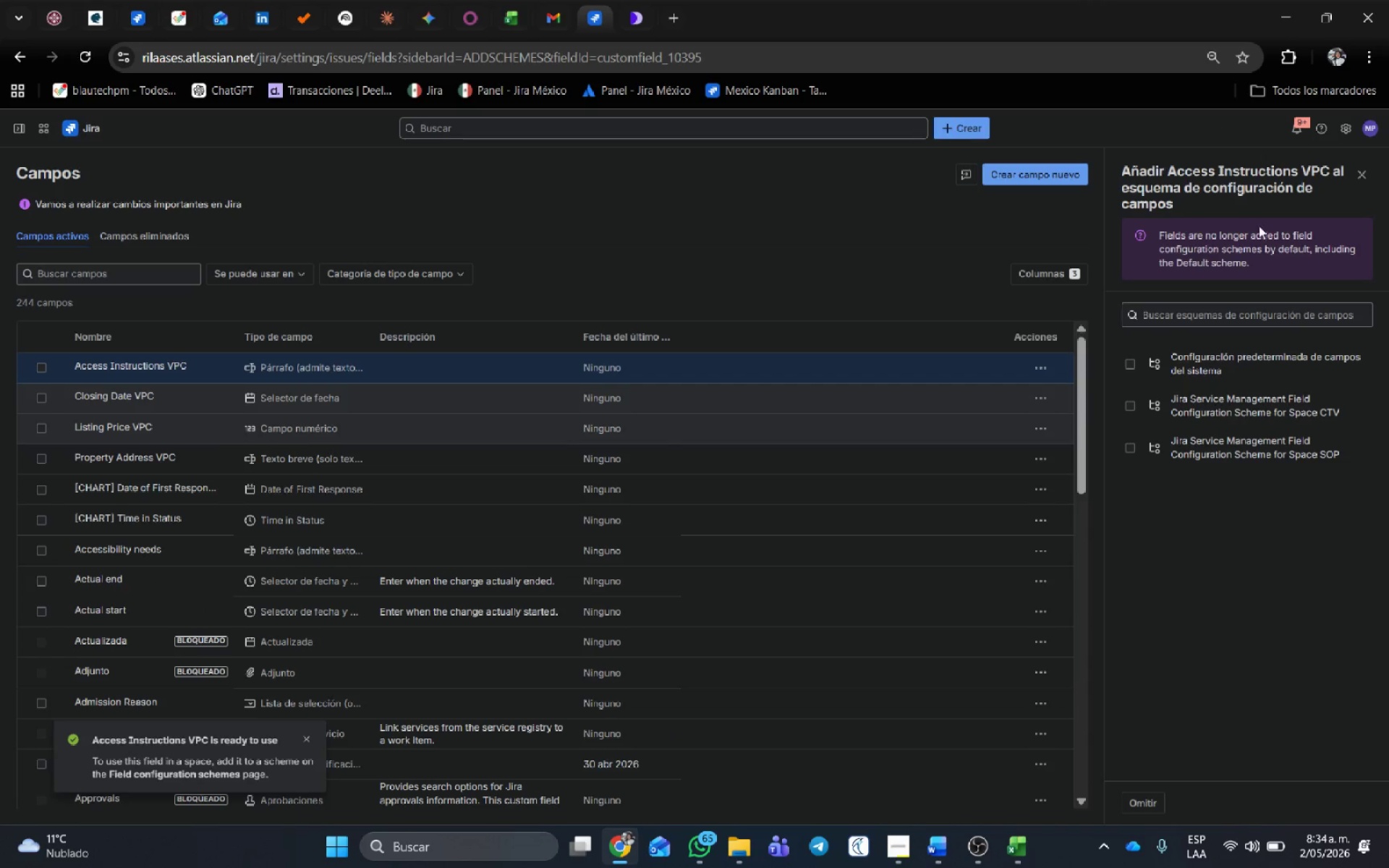 
left_click([1044, 367])
 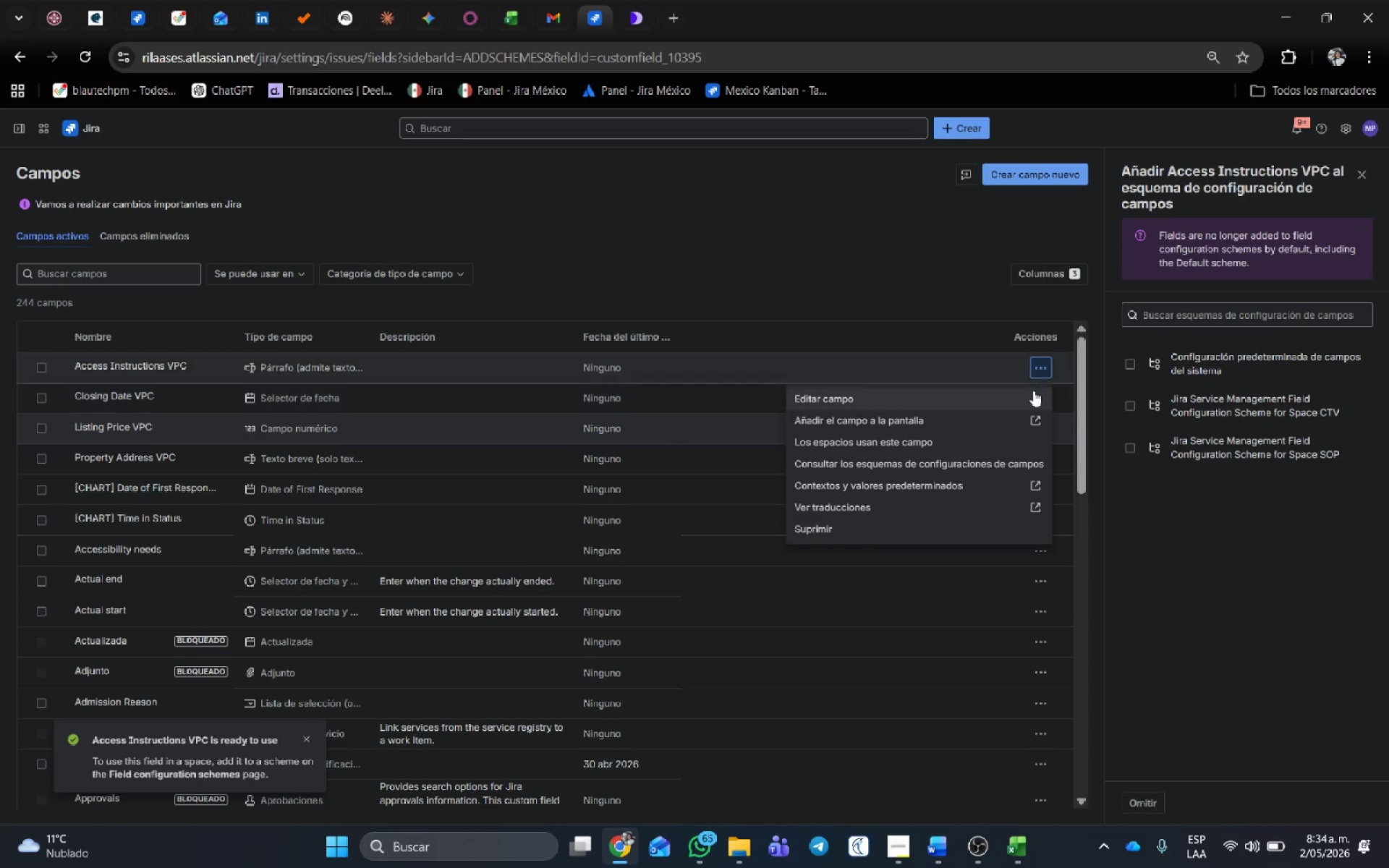 
left_click([959, 415])
 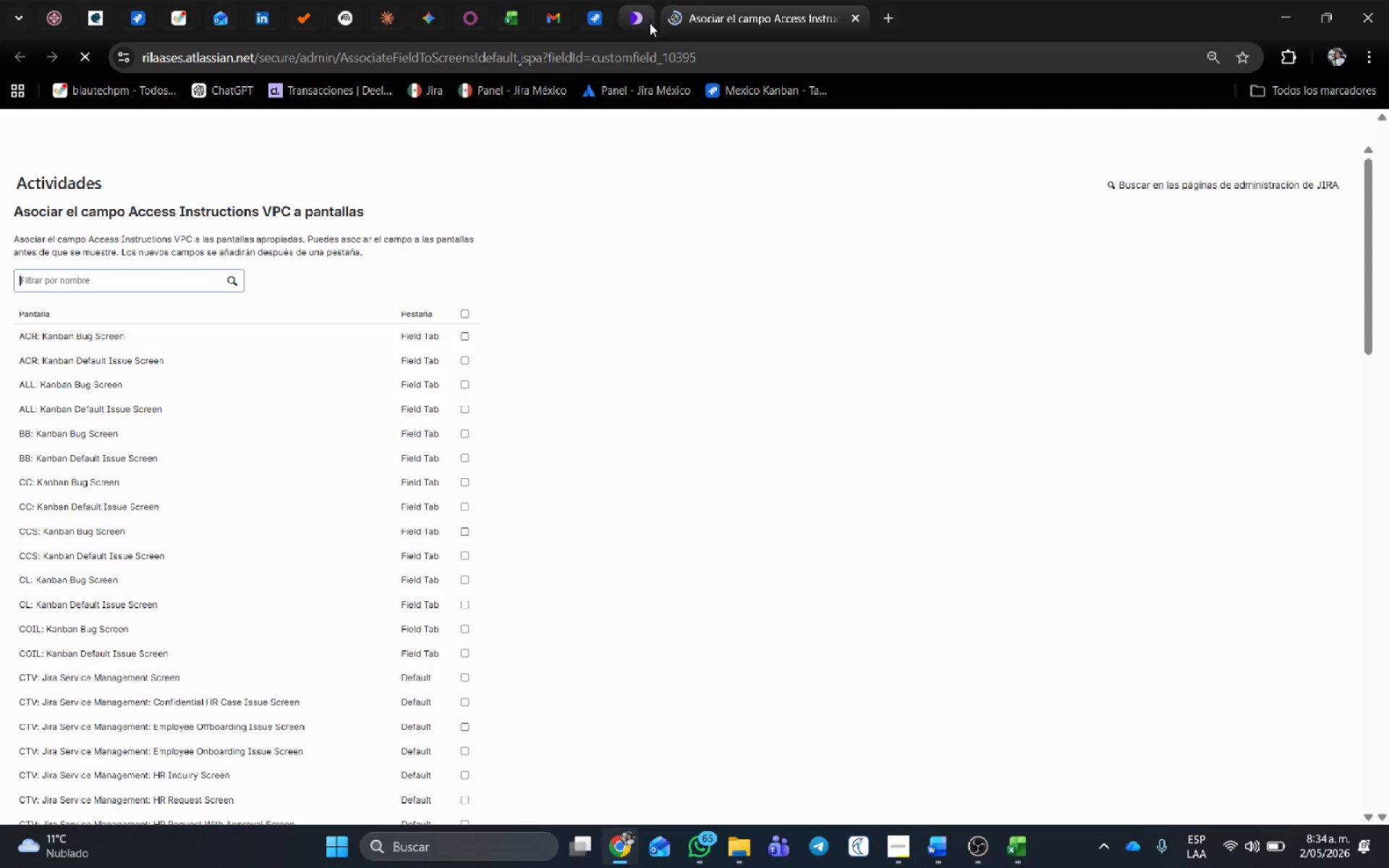 
scroll: coordinate [577, 507], scroll_direction: down, amount: 29.0
 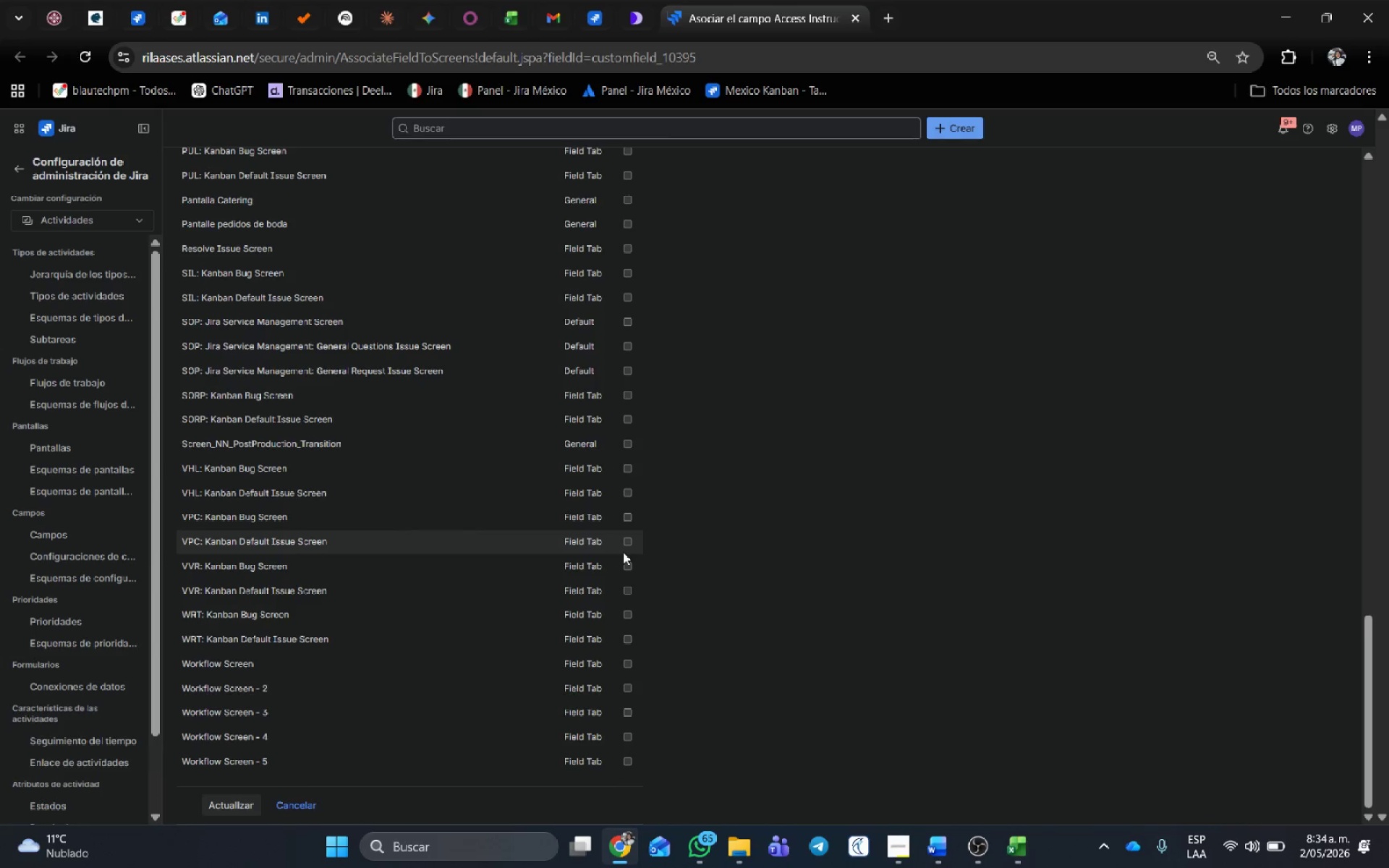 
left_click([626, 542])
 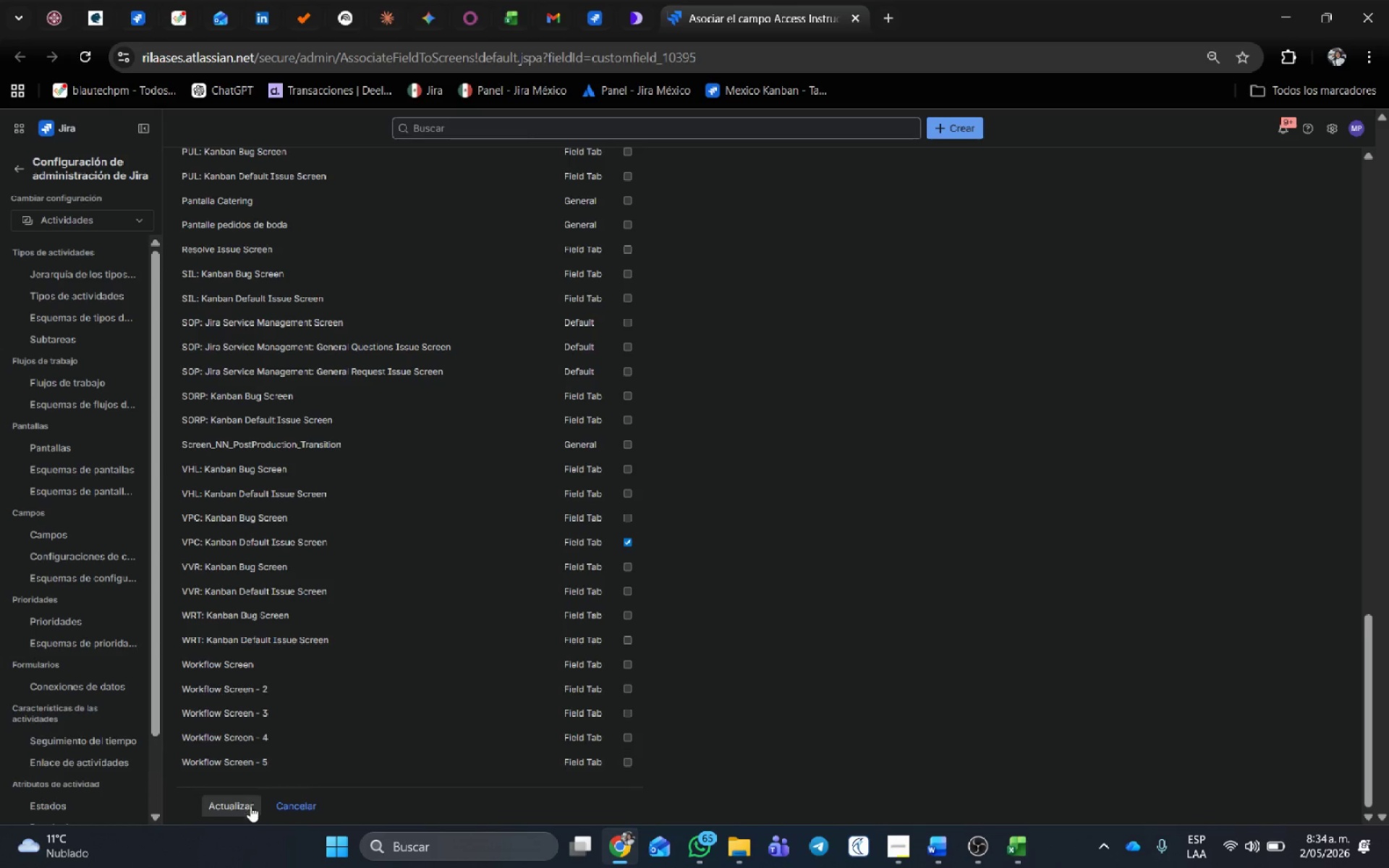 
left_click([240, 807])
 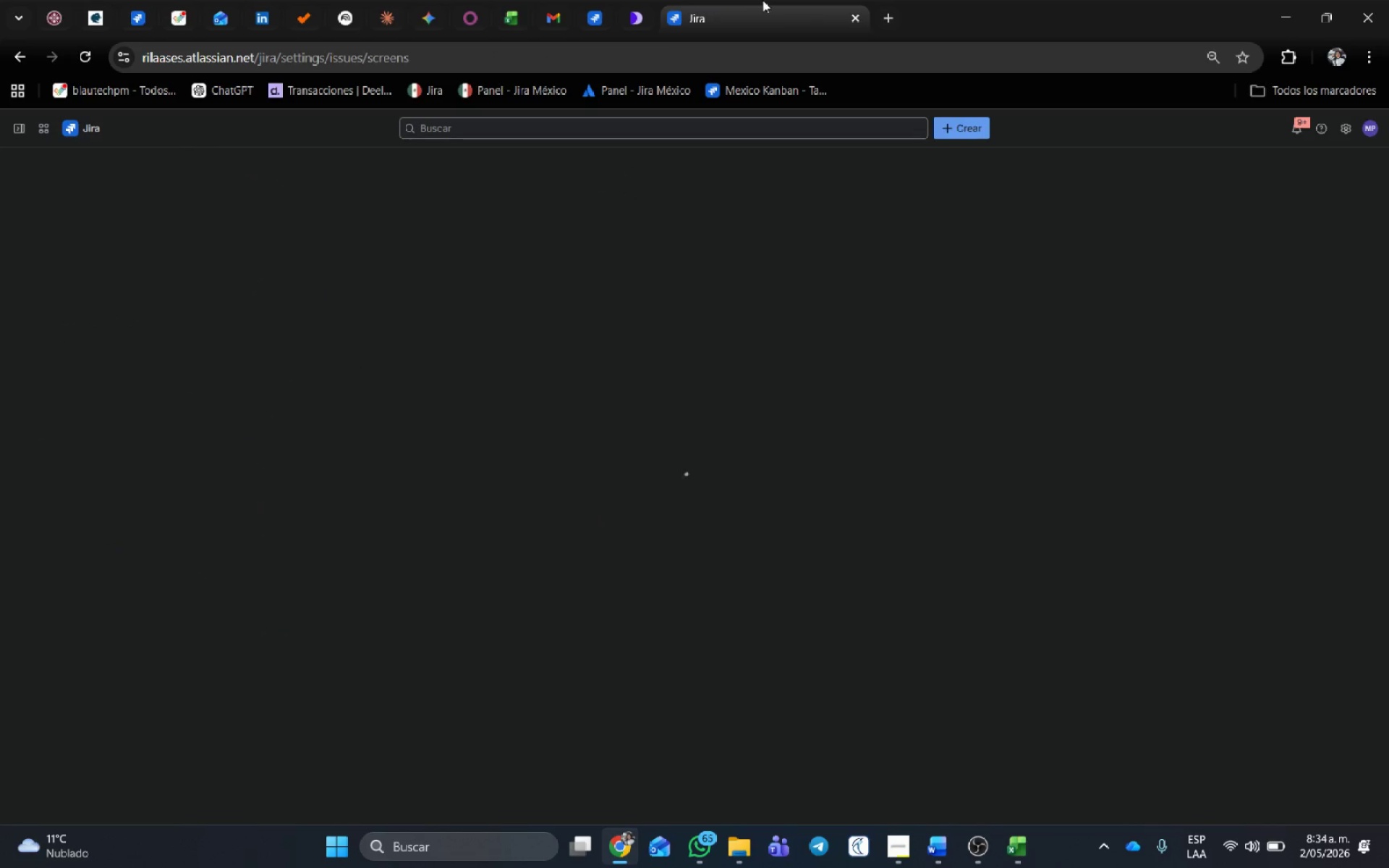 
middle_click([772, 0])
 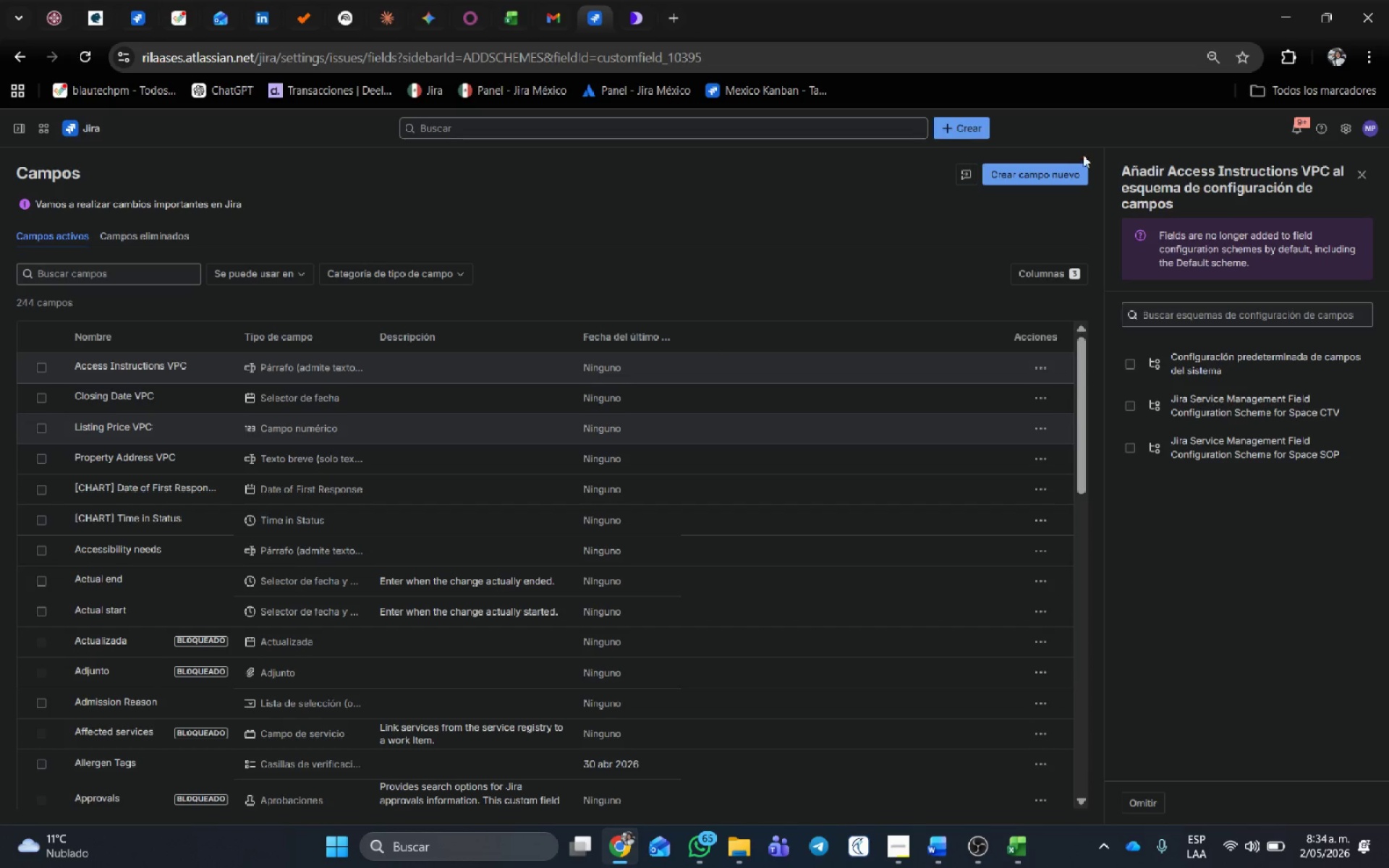 
left_click([1031, 182])
 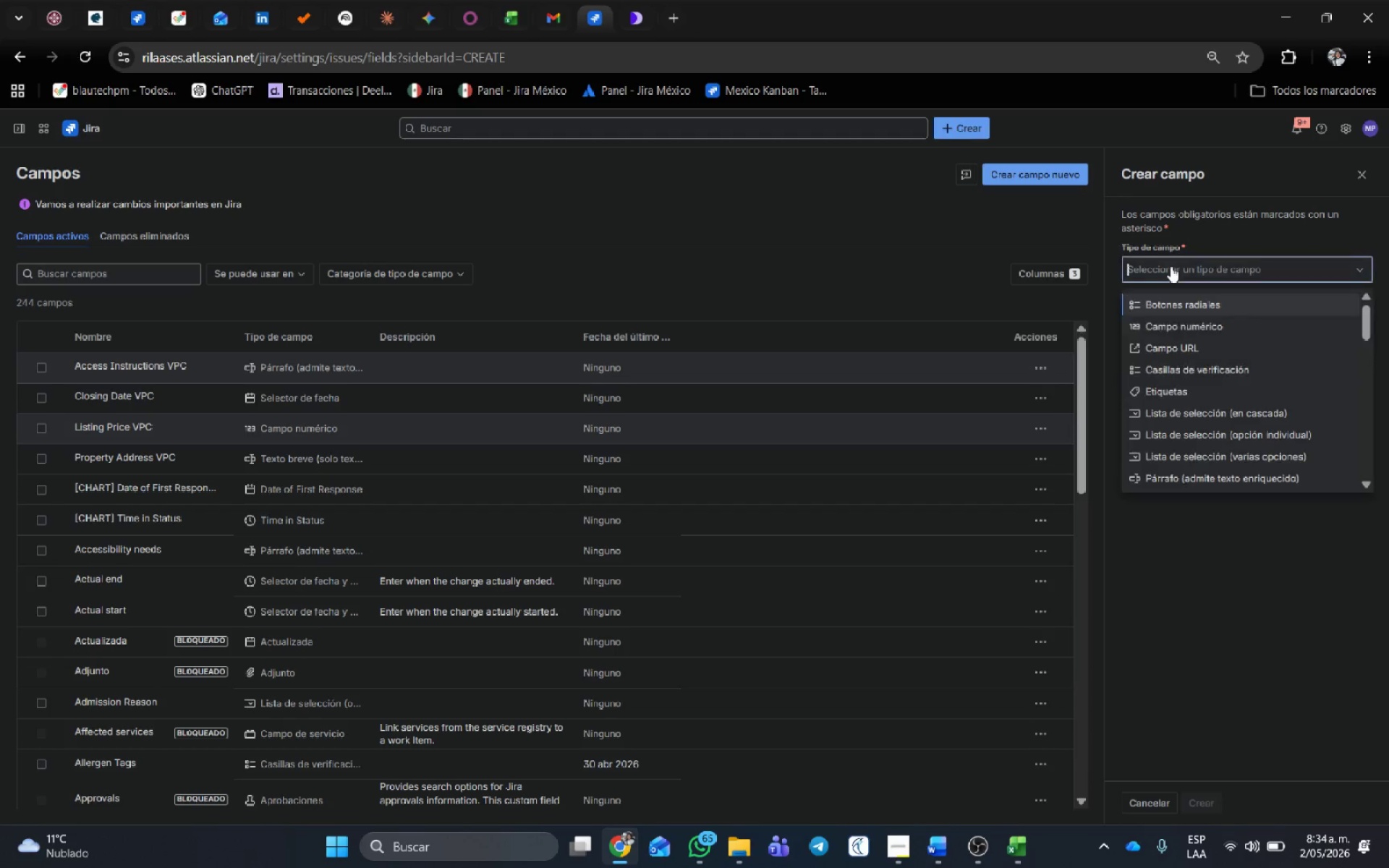 
type(tex)
 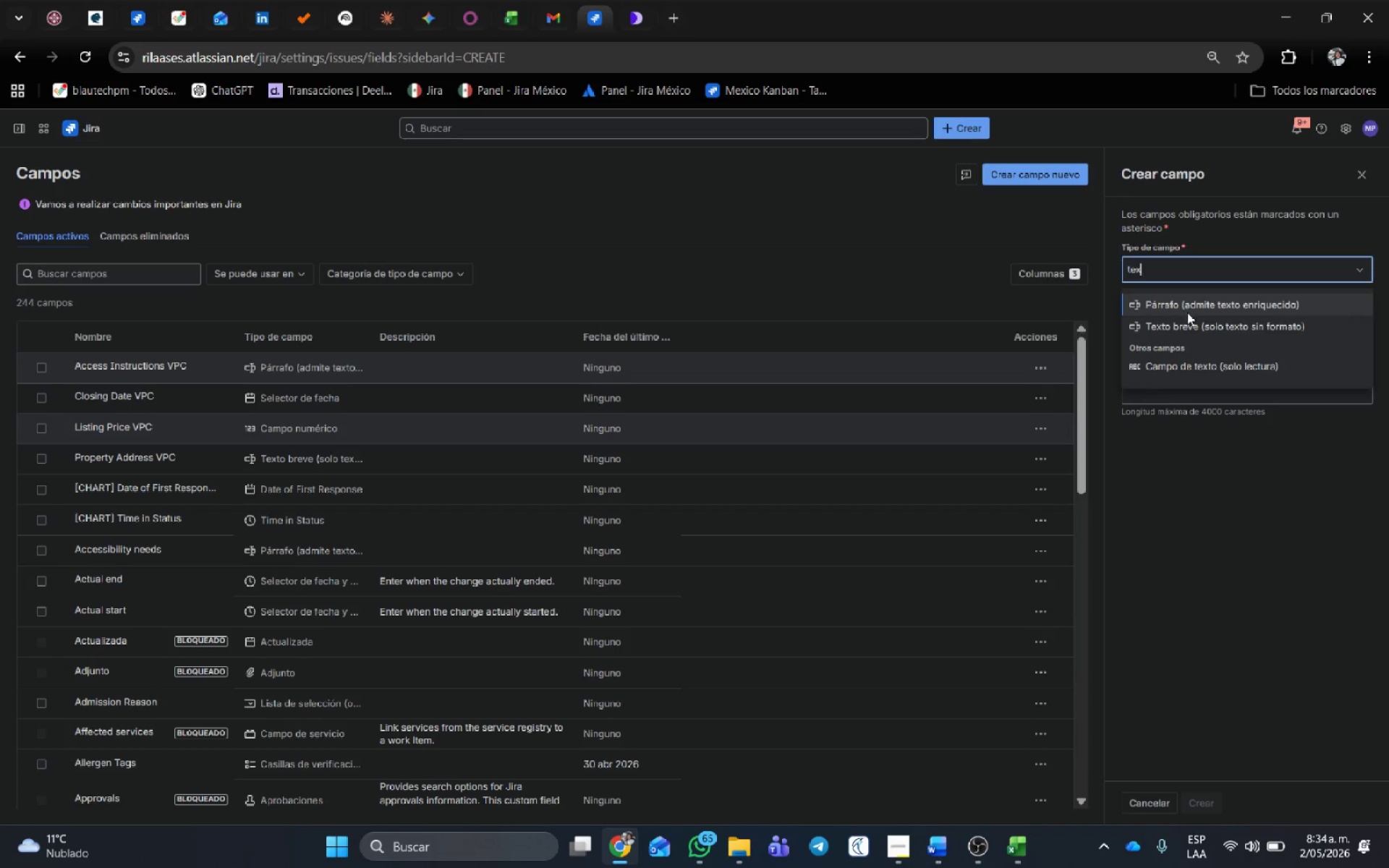 
left_click([1187, 323])
 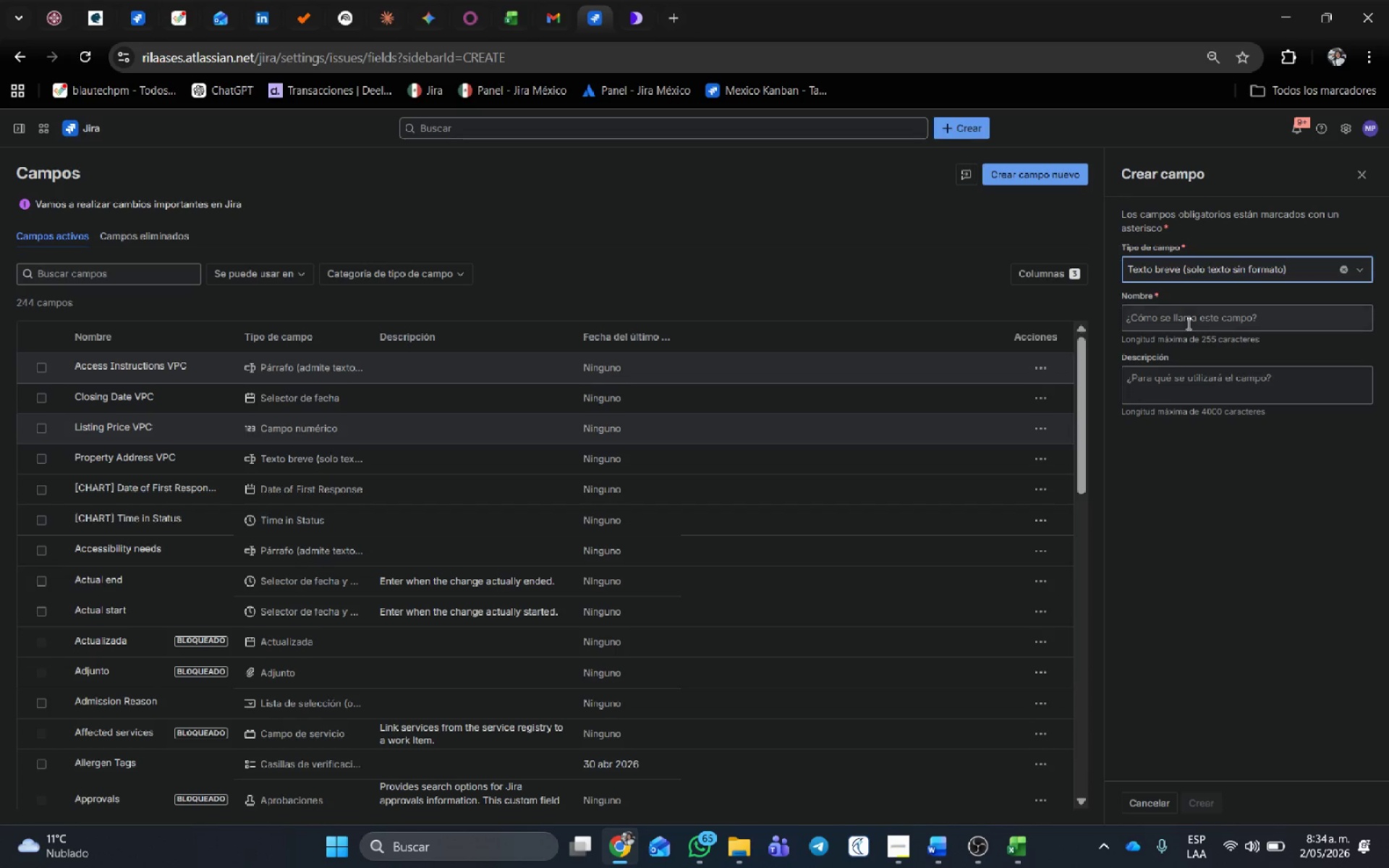 
left_click([1185, 319])
 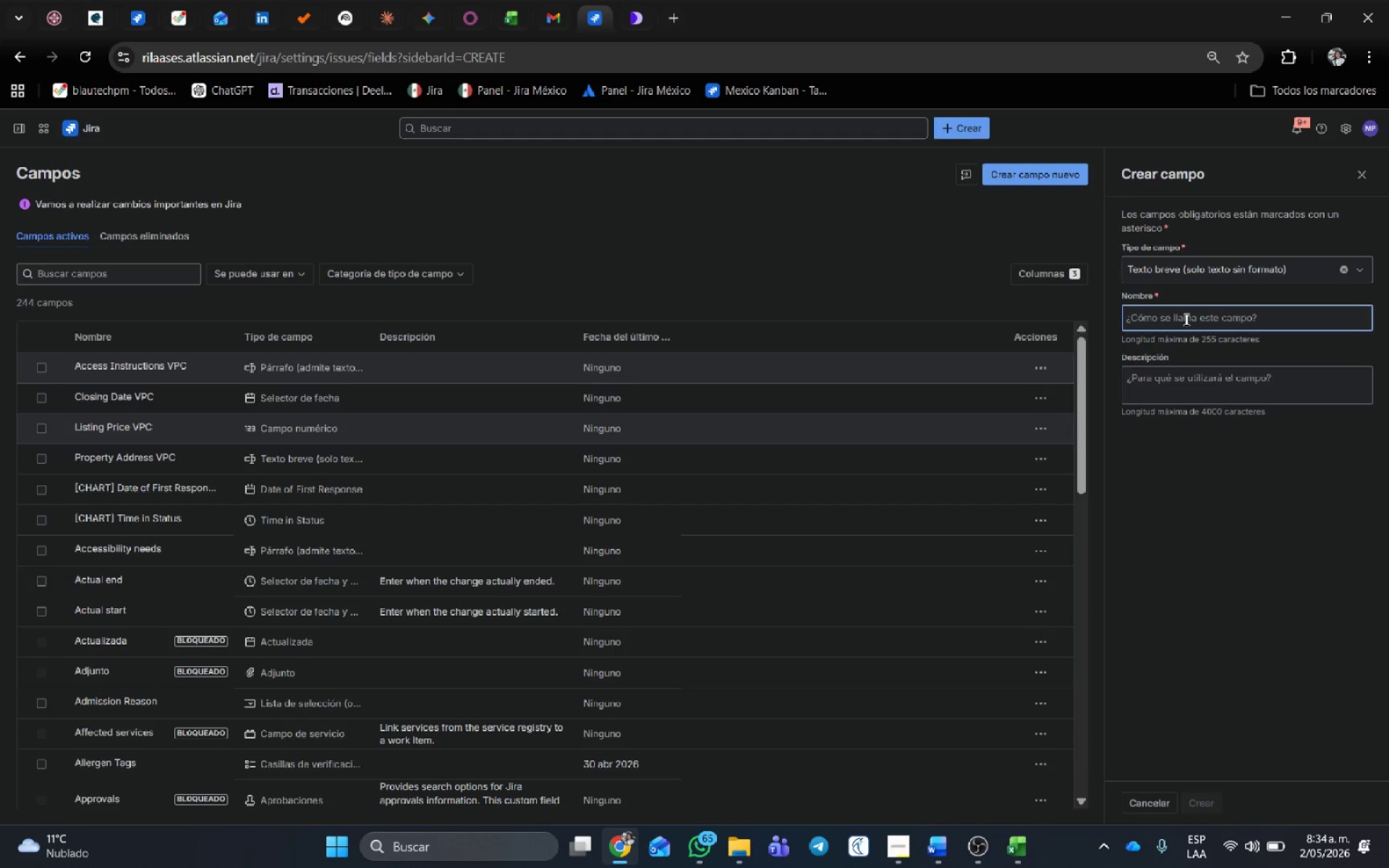 
type(Vendor Contact VPC)
 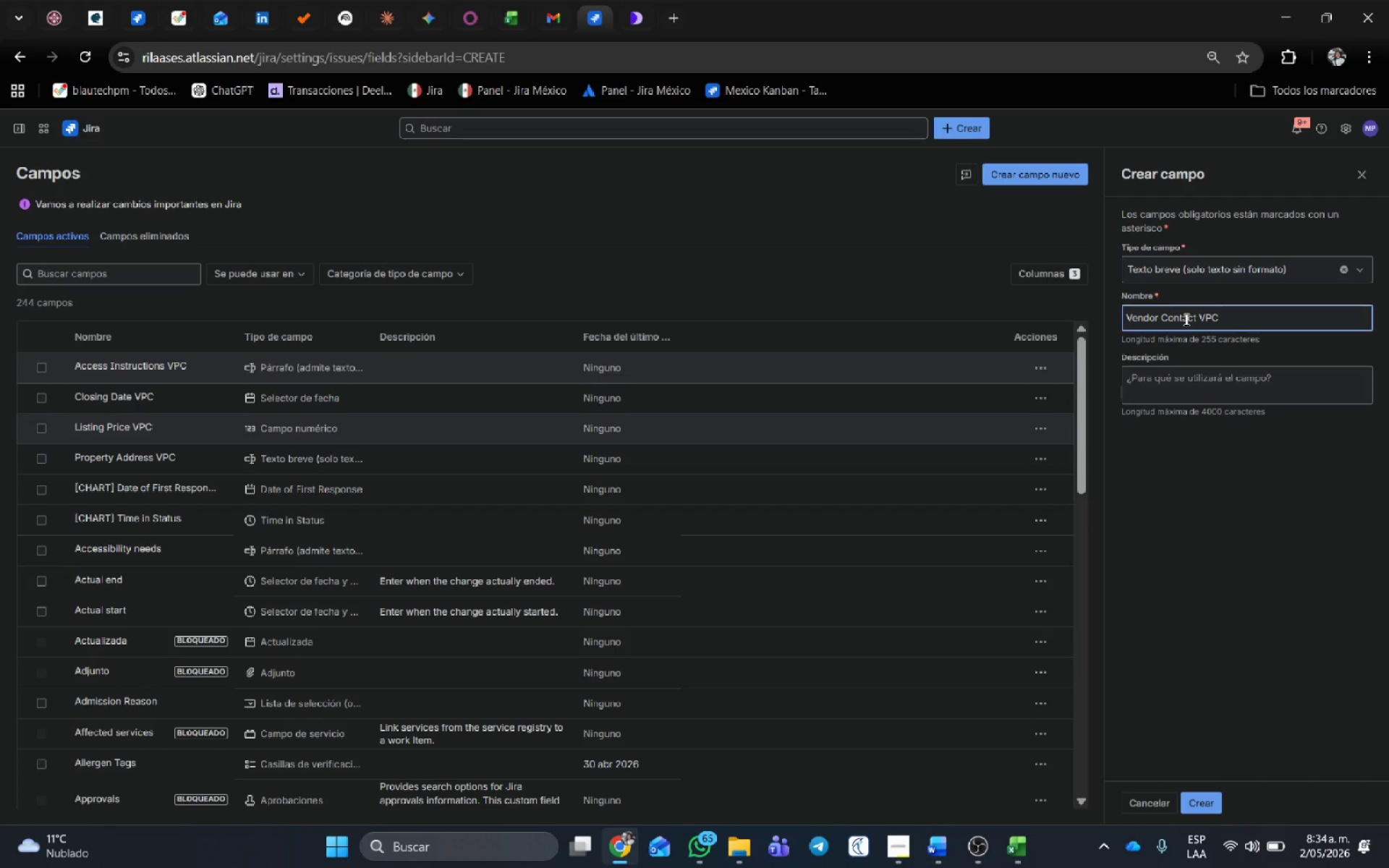 
left_click([1194, 804])
 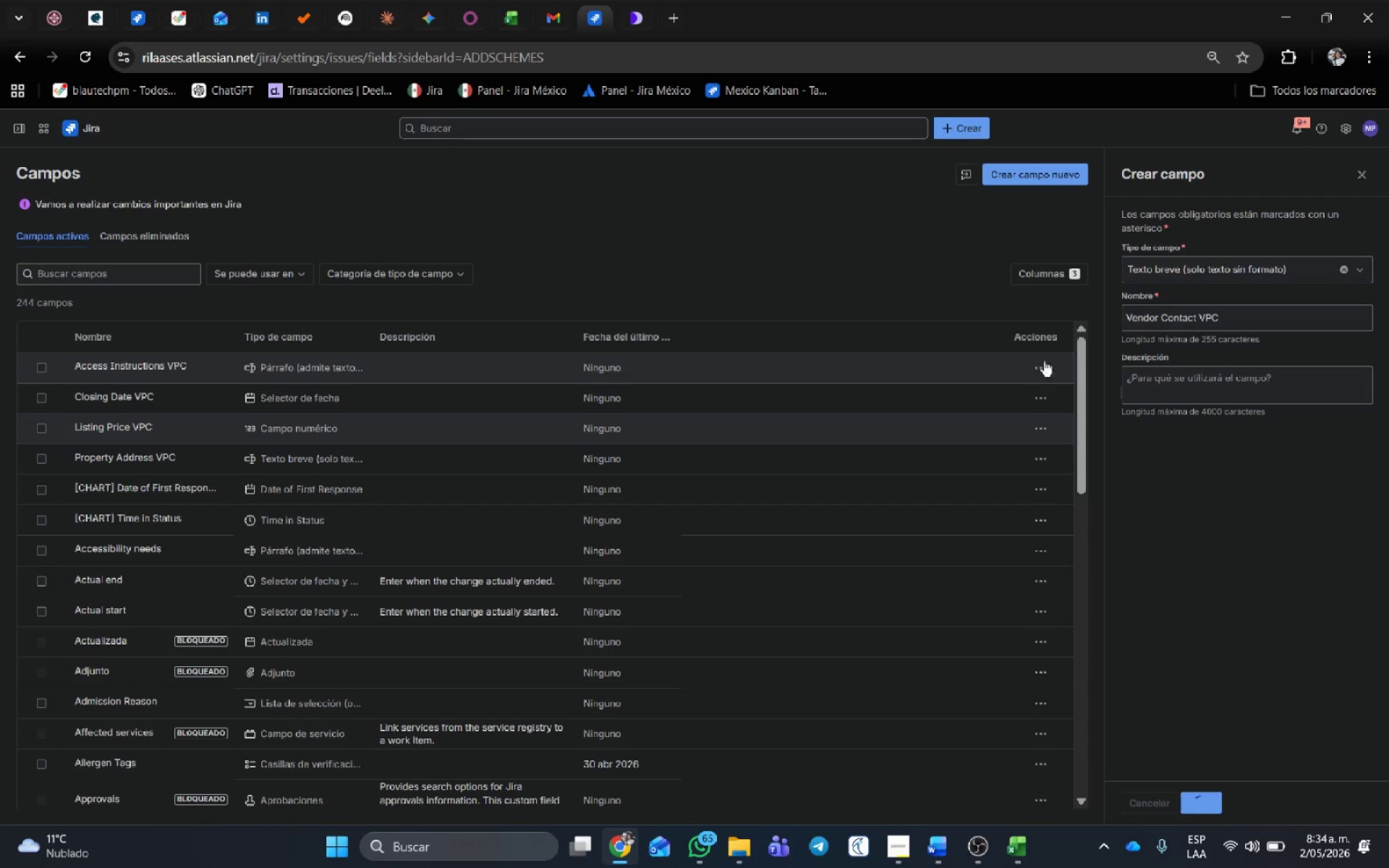 
left_click([1045, 367])
 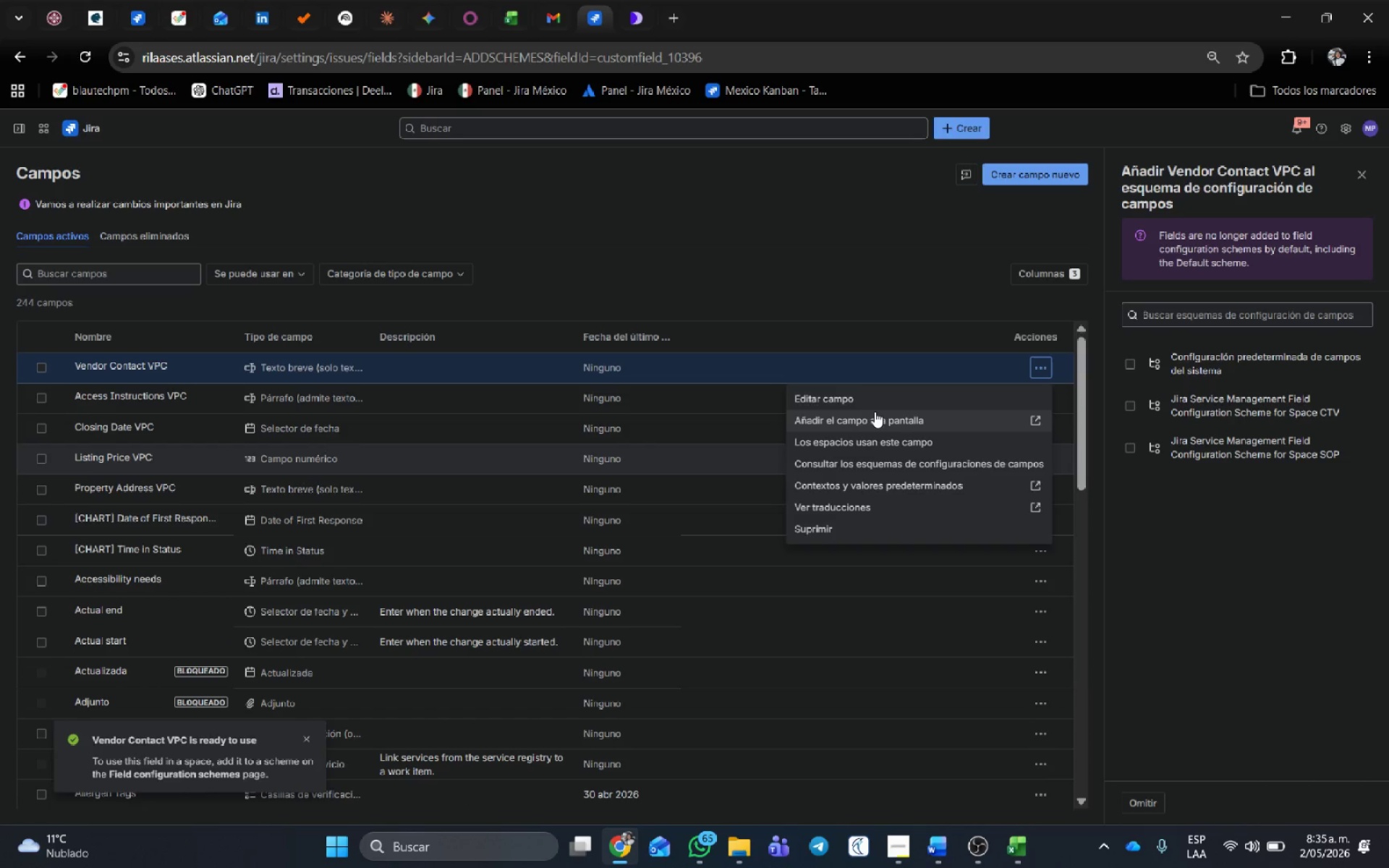 
left_click([875, 414])
 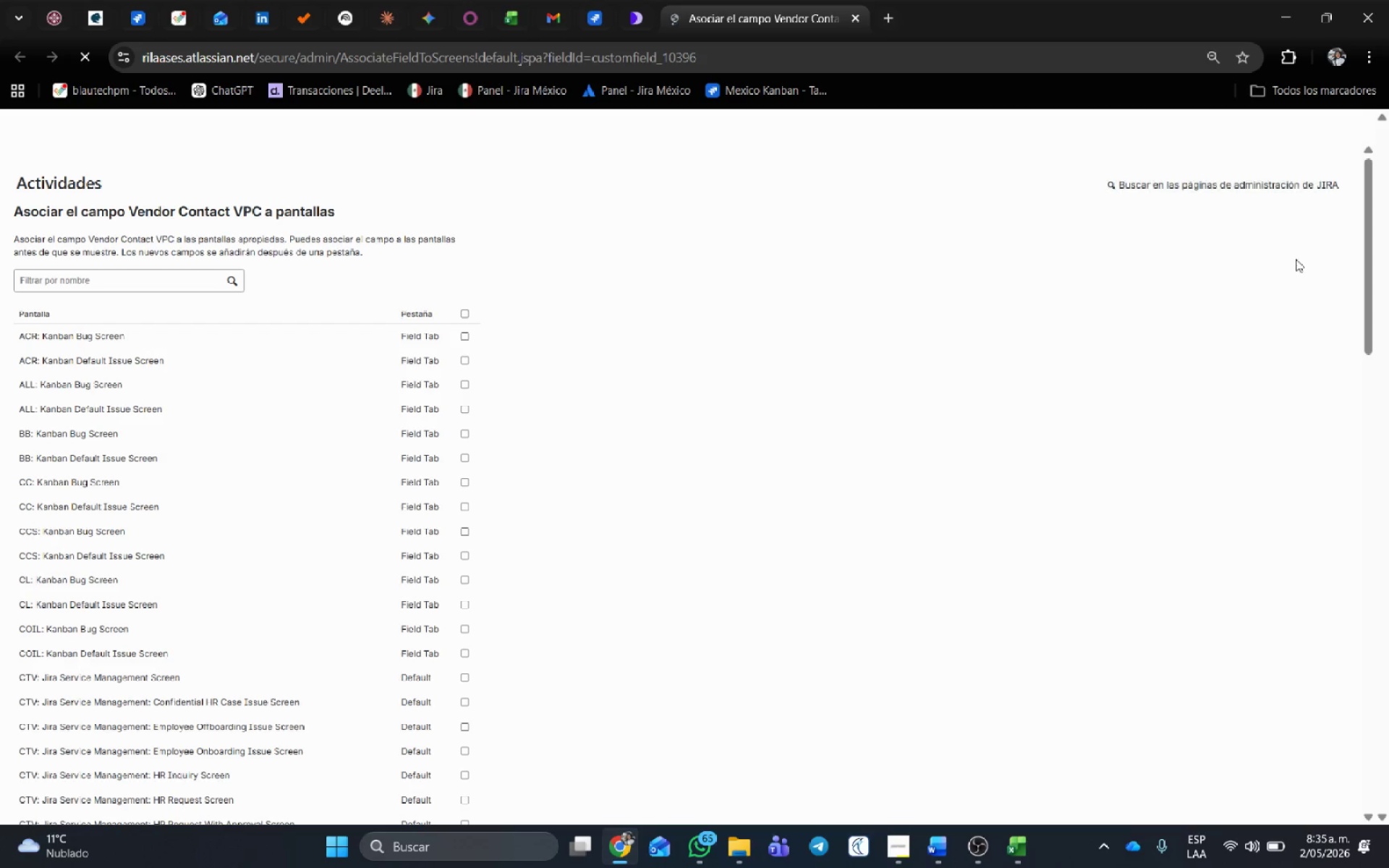 
scroll: coordinate [833, 647], scroll_direction: down, amount: 36.0
 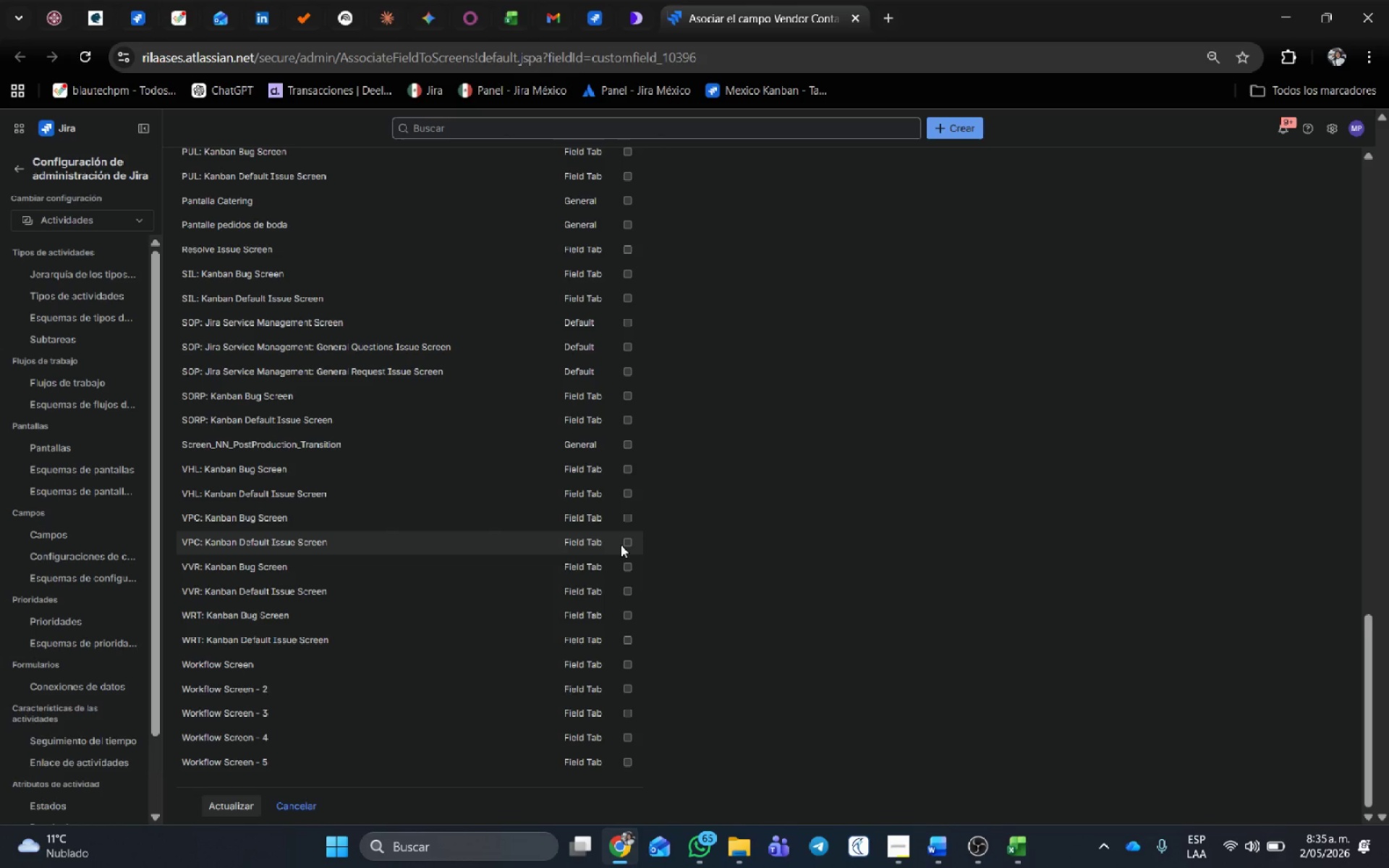 
left_click([626, 537])
 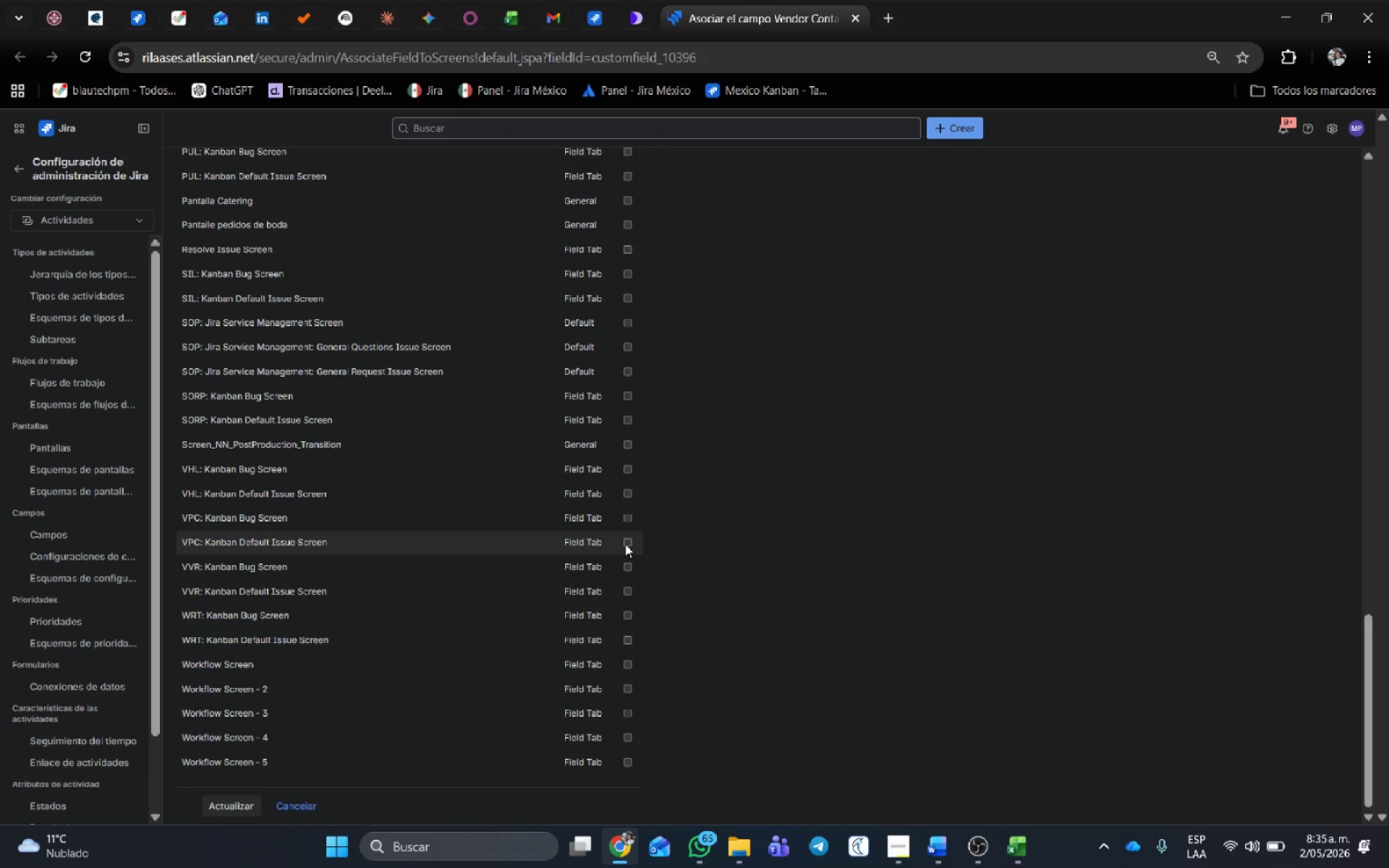 
left_click([625, 544])
 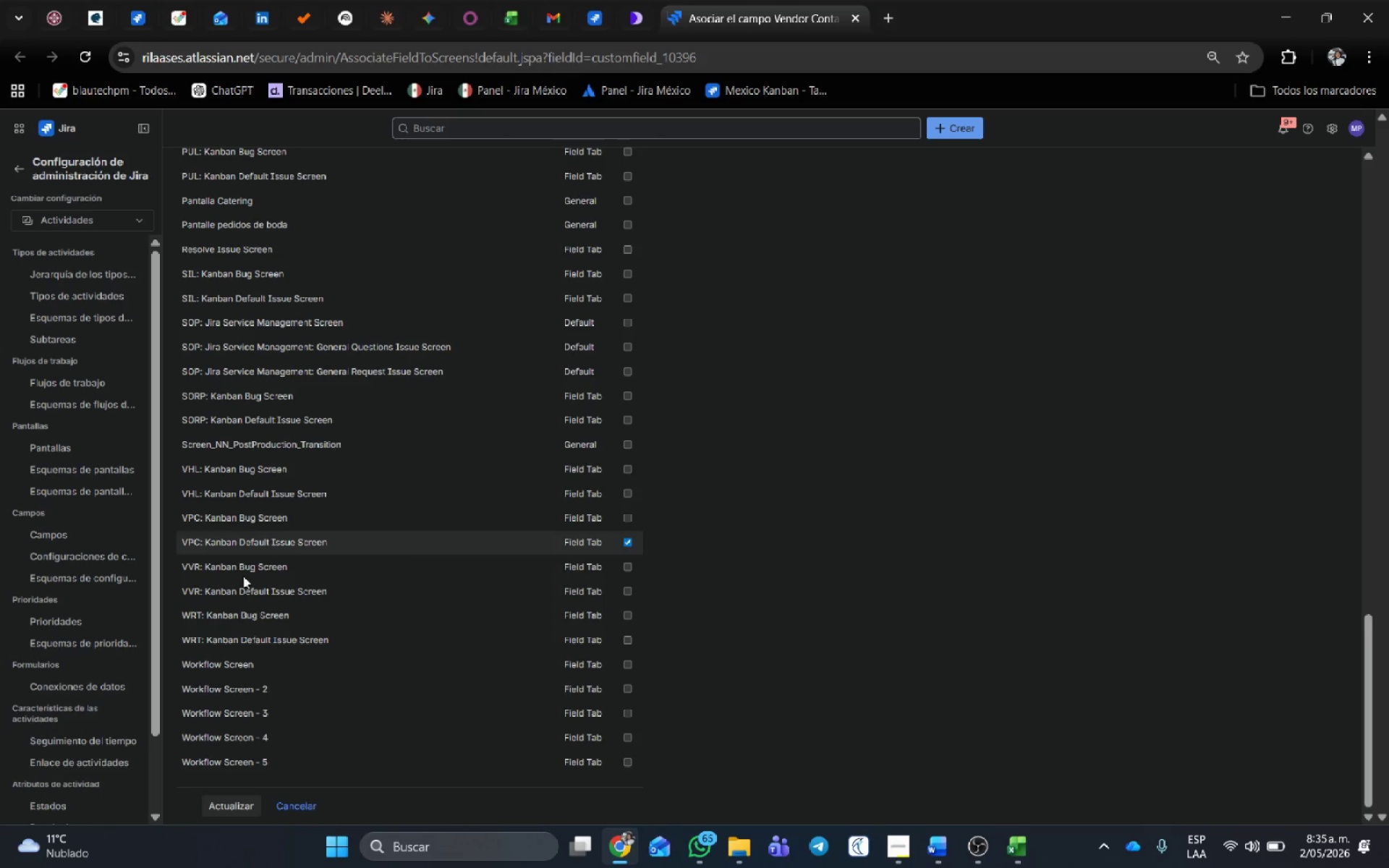 
left_click([227, 806])
 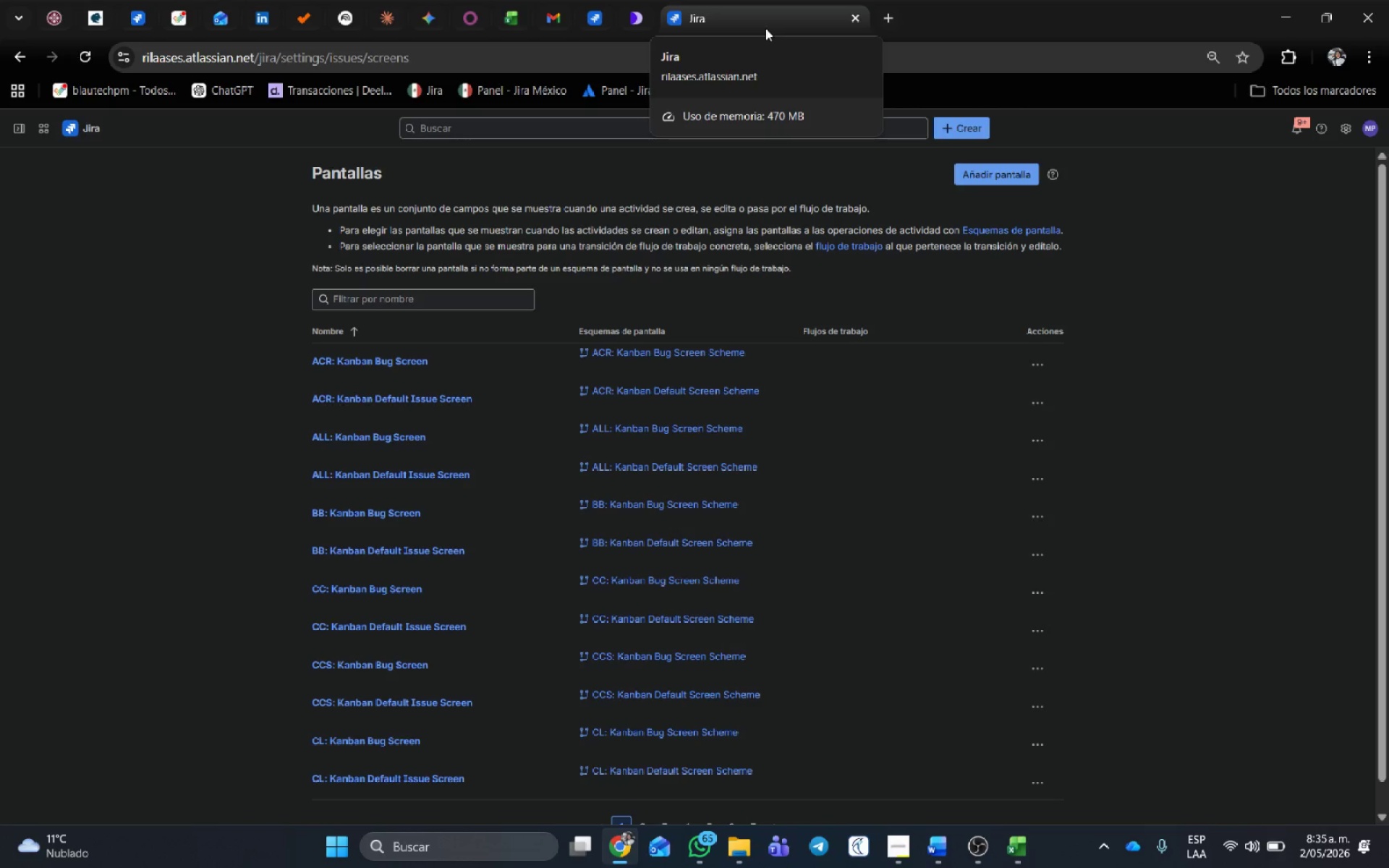 
wait(13.62)
 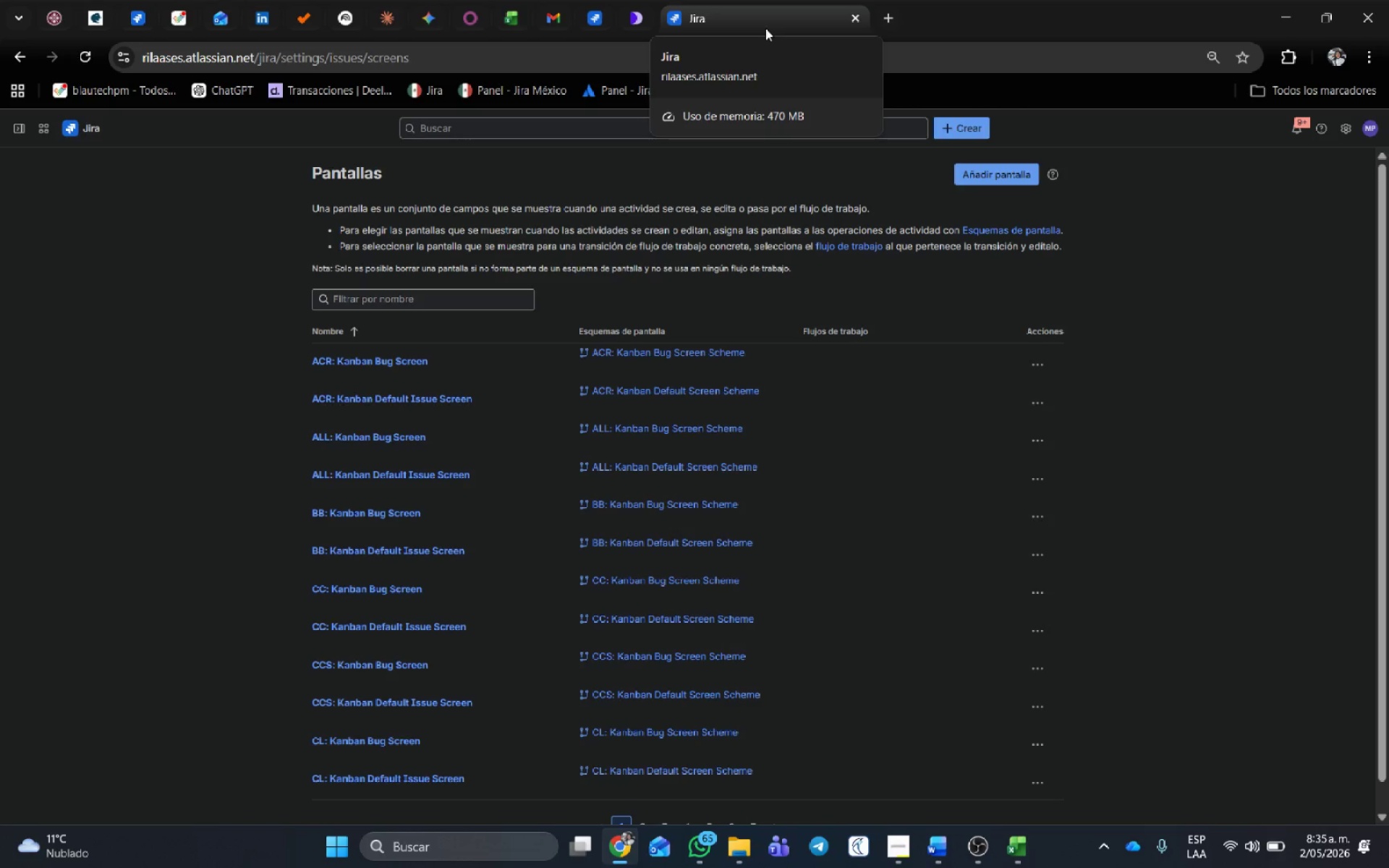 
middle_click([849, 2])
 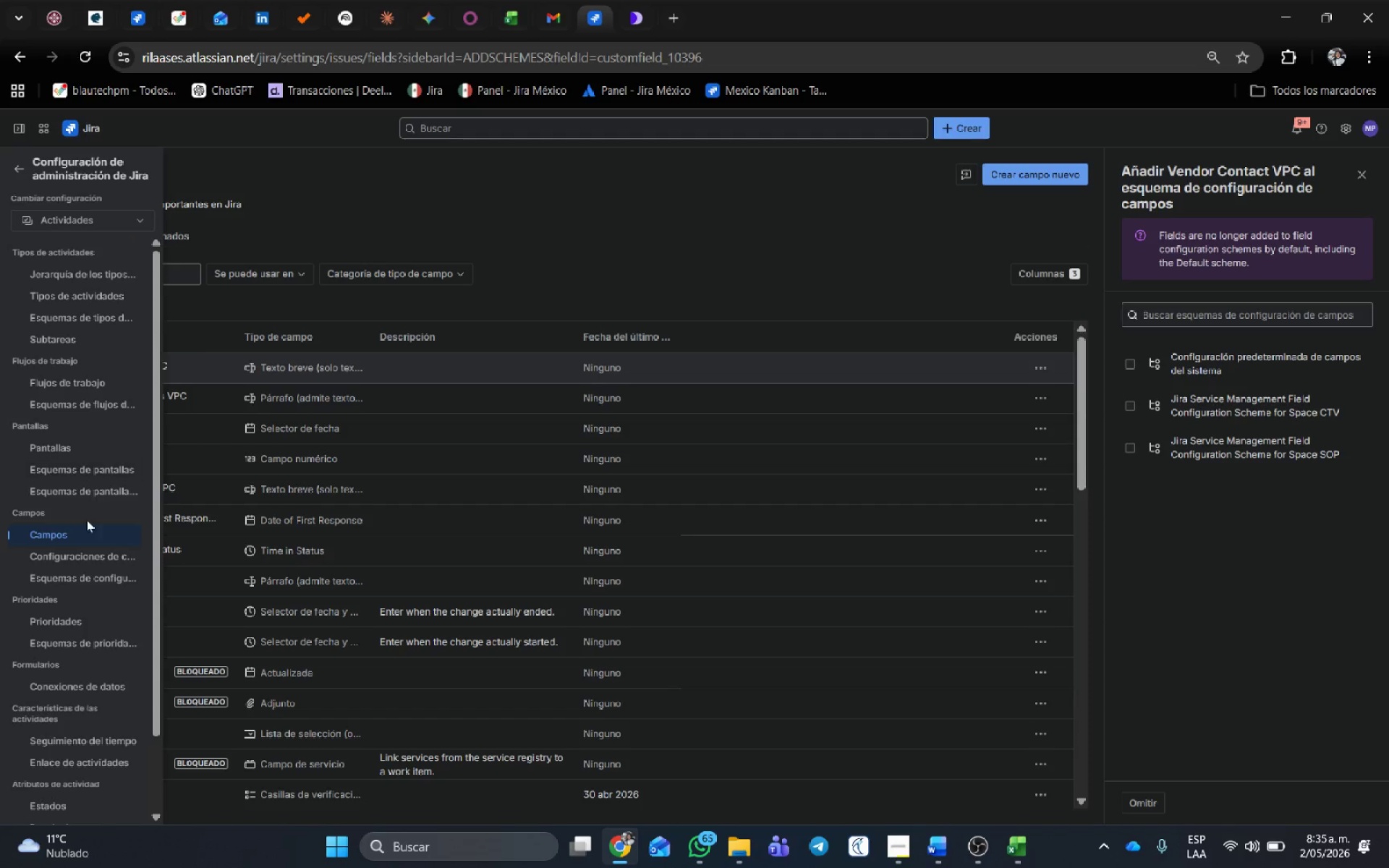 
scroll: coordinate [85, 649], scroll_direction: up, amount: 3.0
 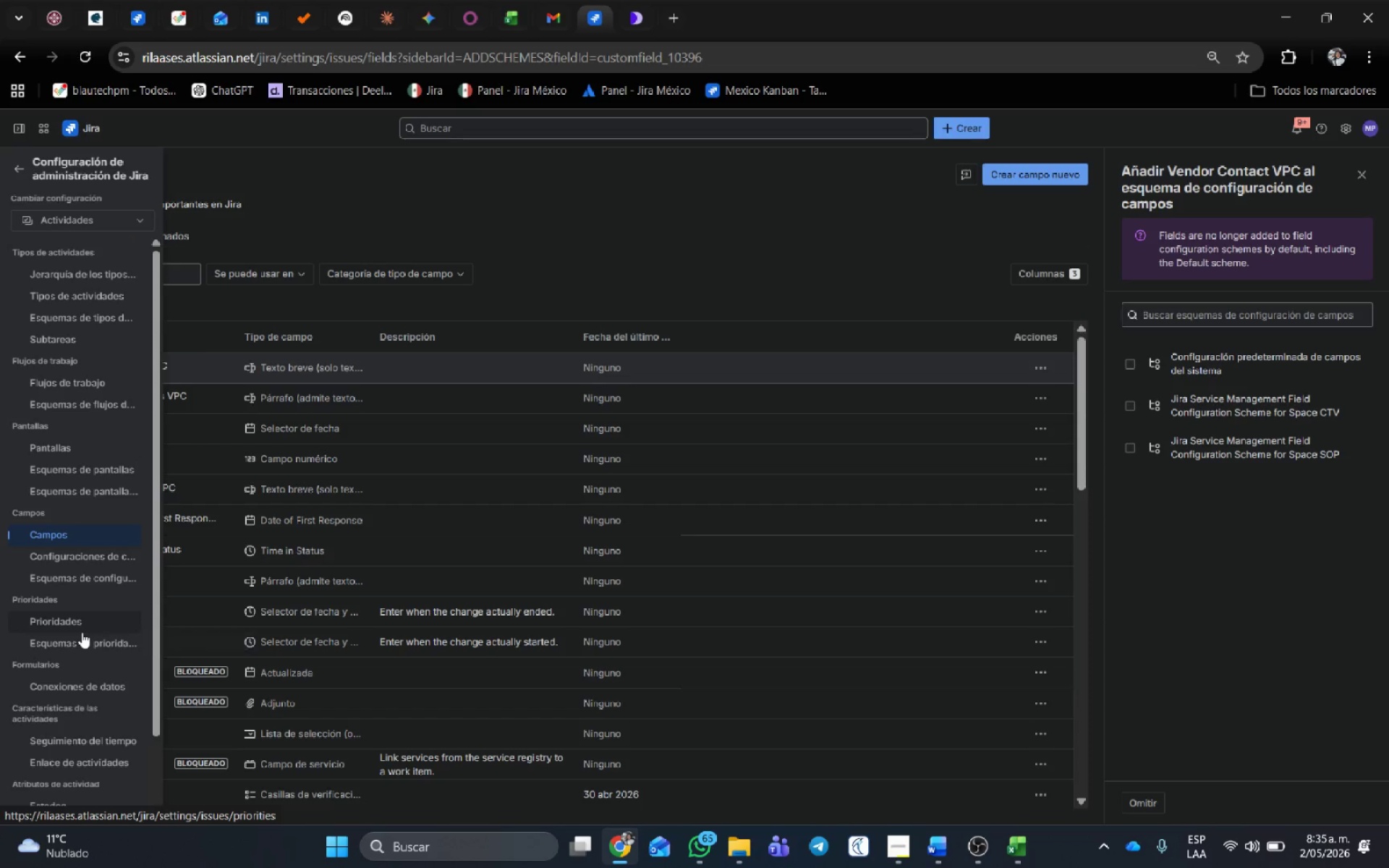 
scroll: coordinate [82, 631], scroll_direction: down, amount: 7.0
 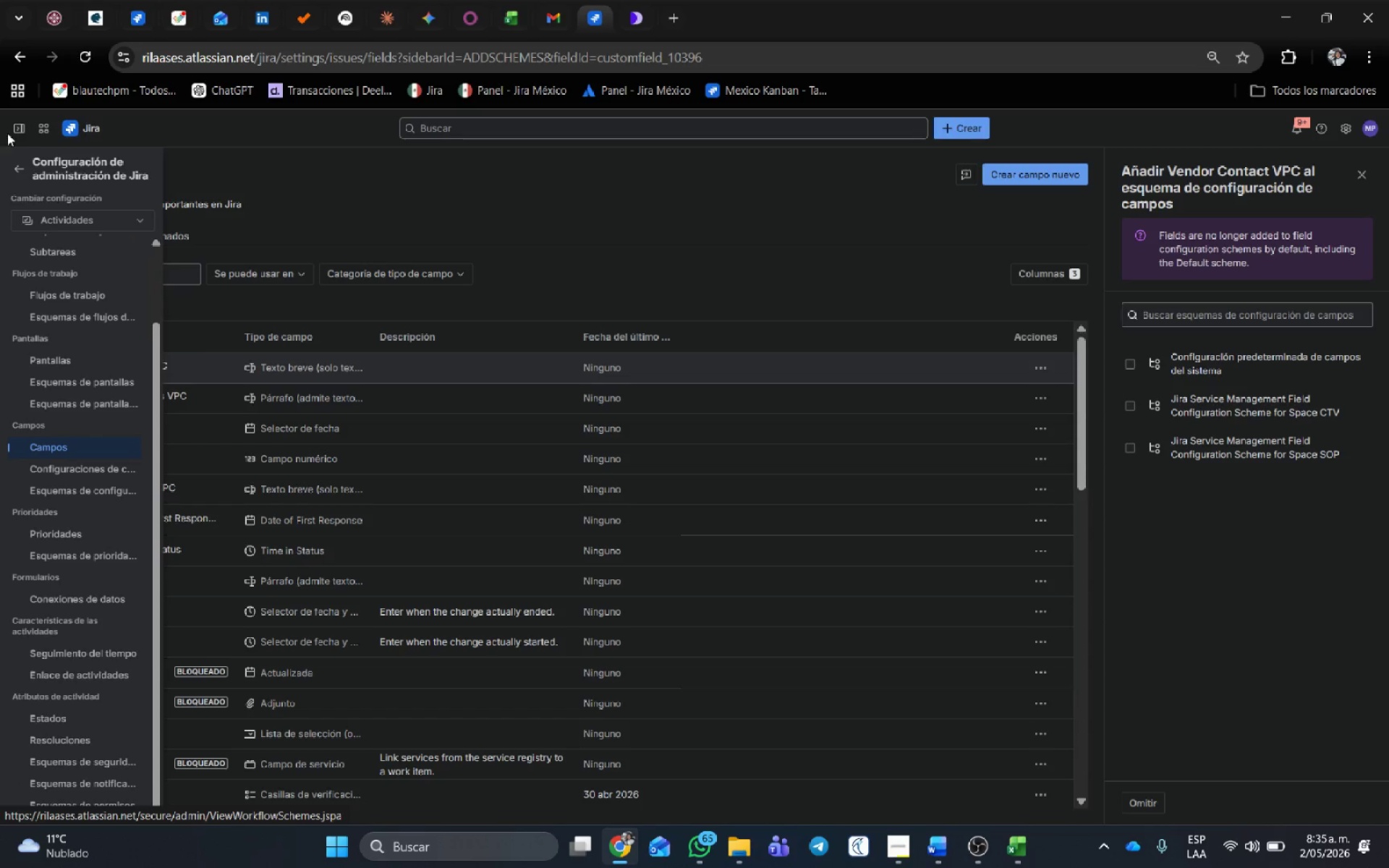 
left_click([21, 166])
 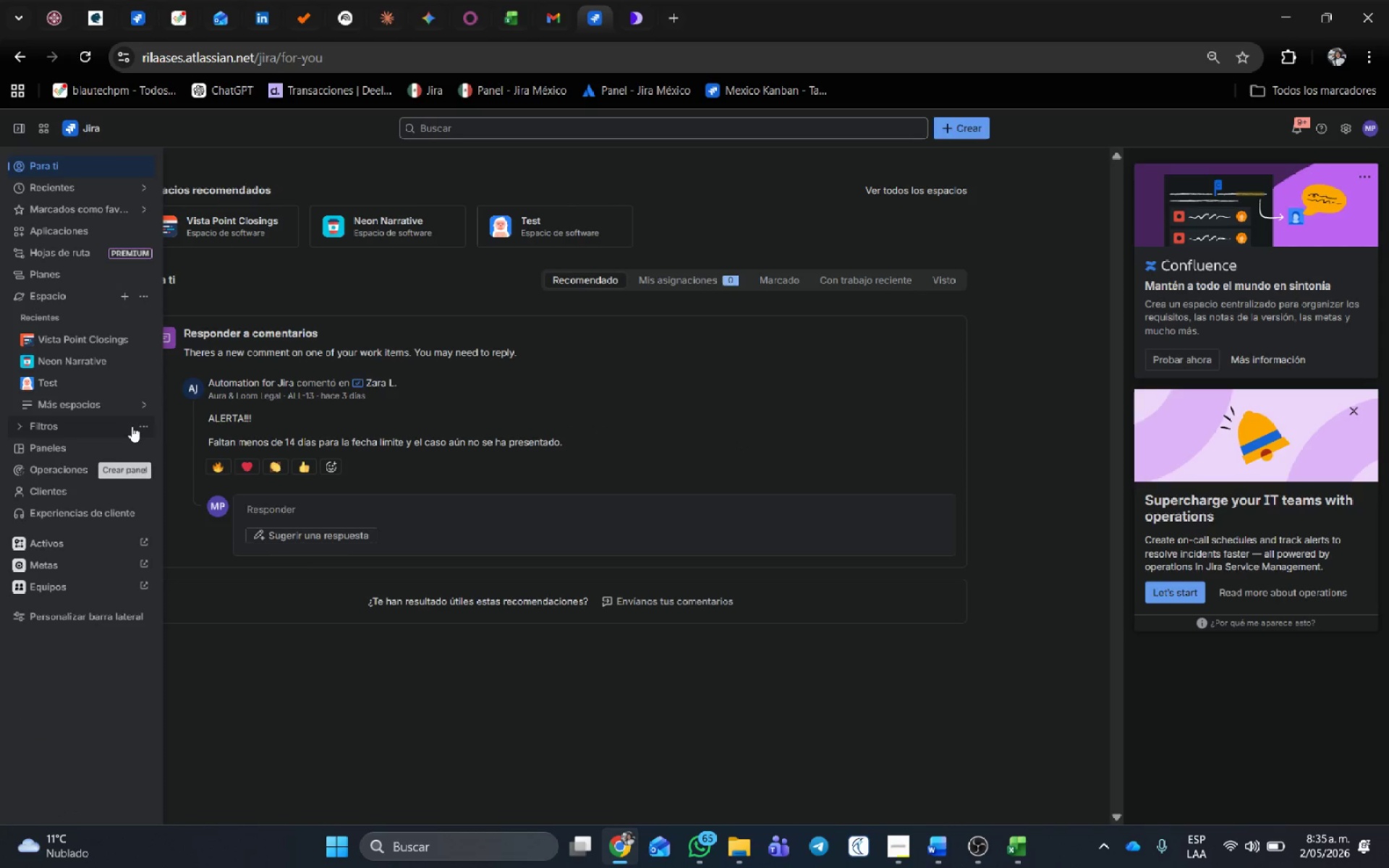 
wait(5.72)
 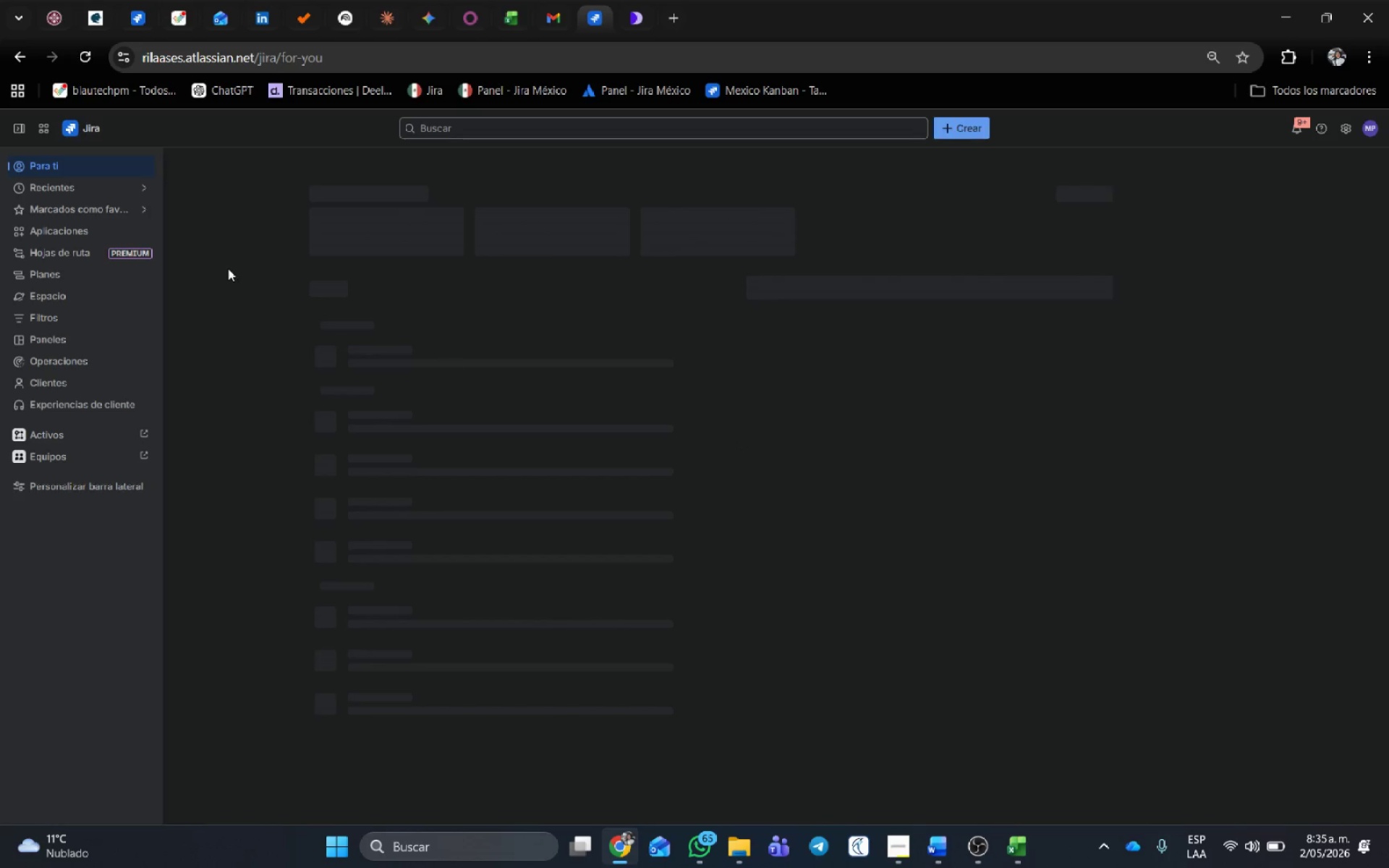 
left_click([143, 339])
 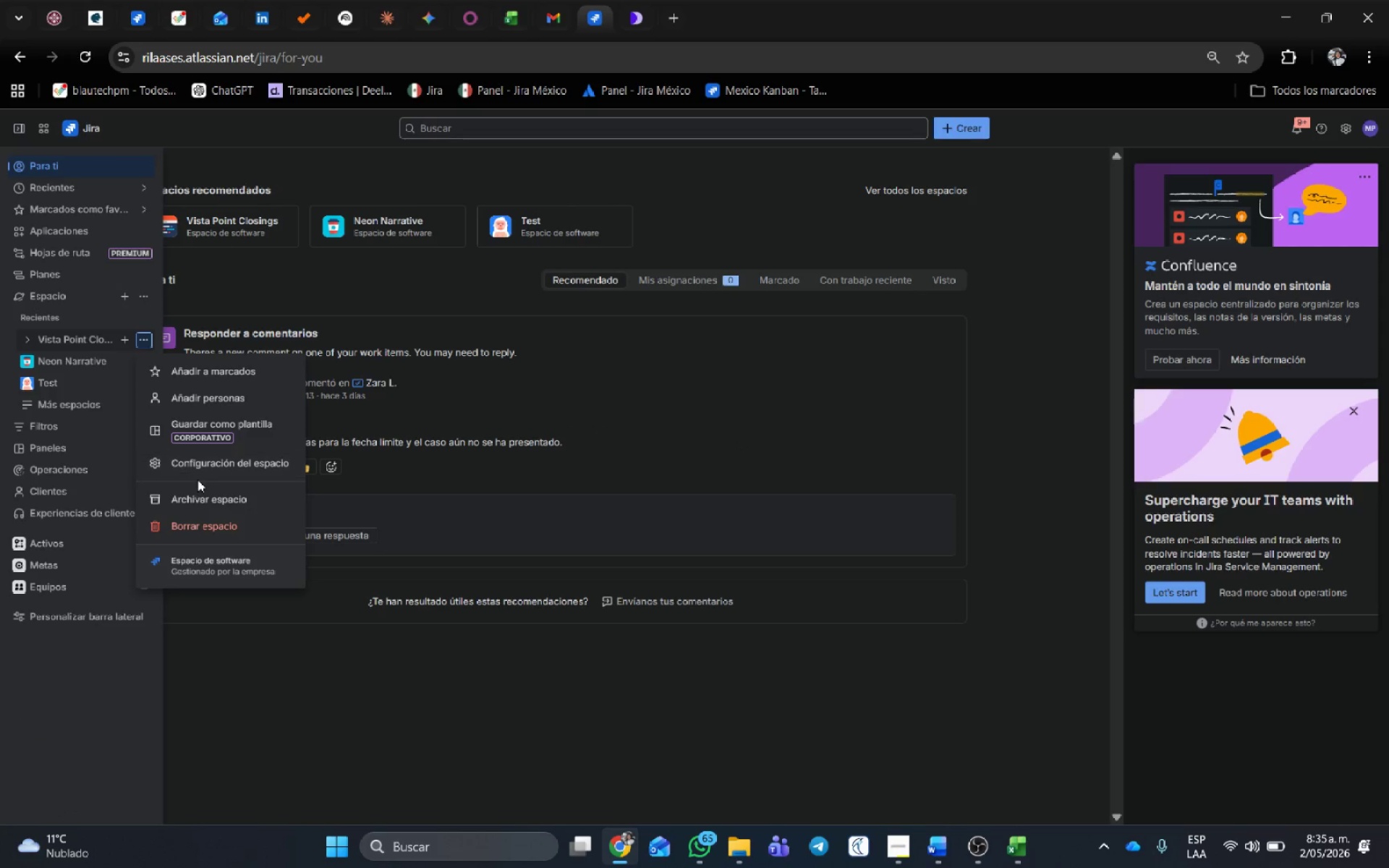 
left_click([194, 463])
 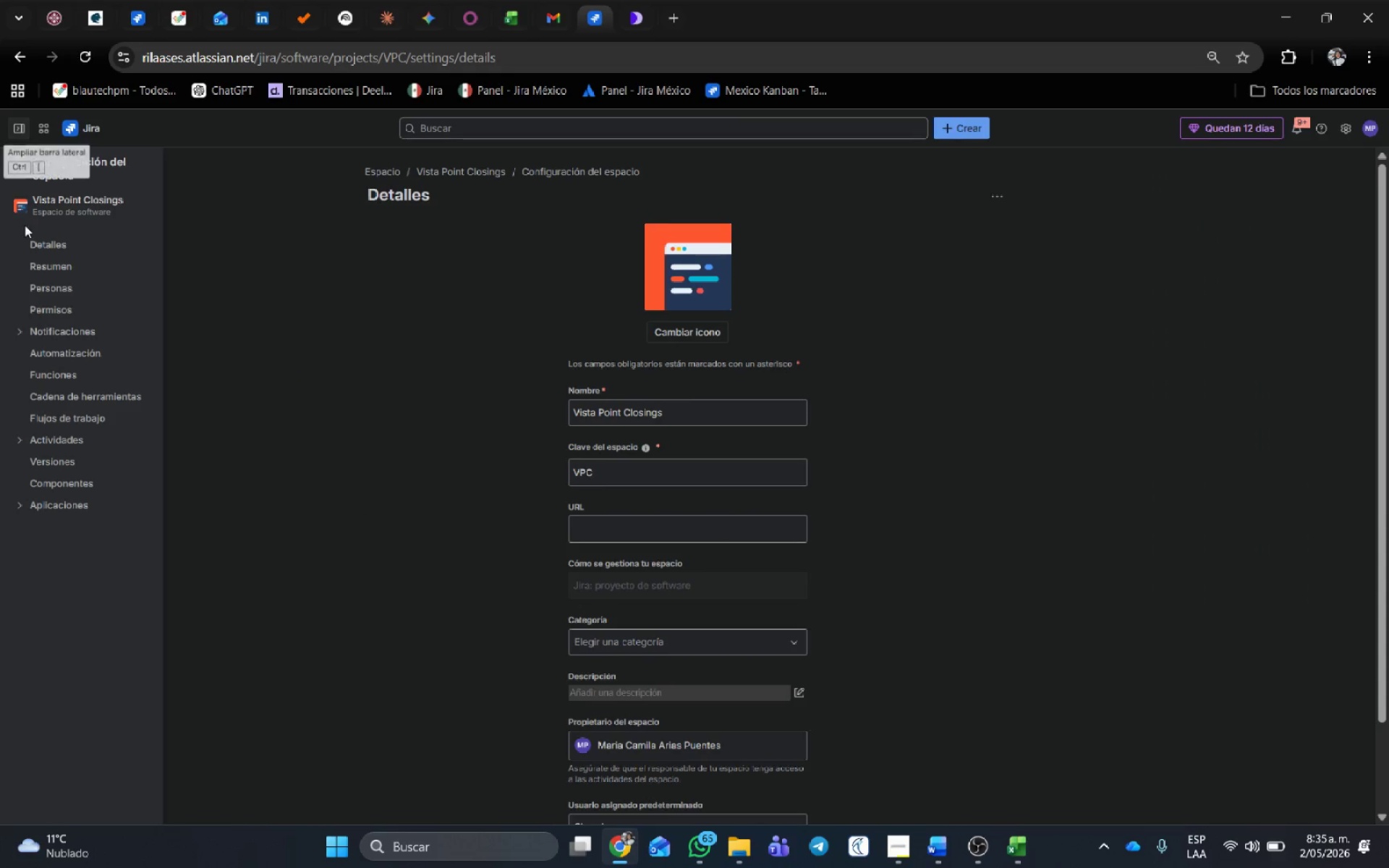 
wait(5.97)
 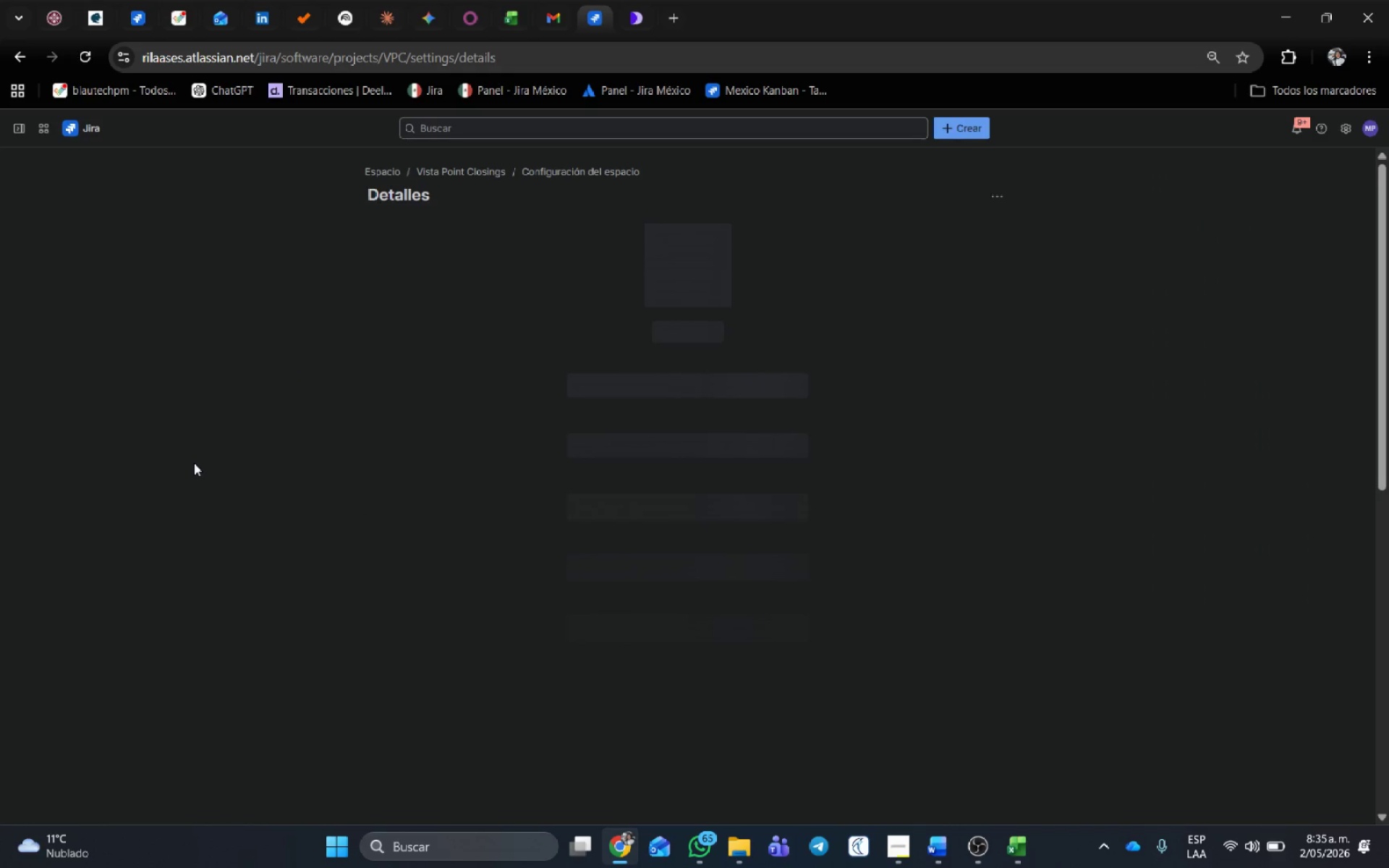 
left_click([119, 416])
 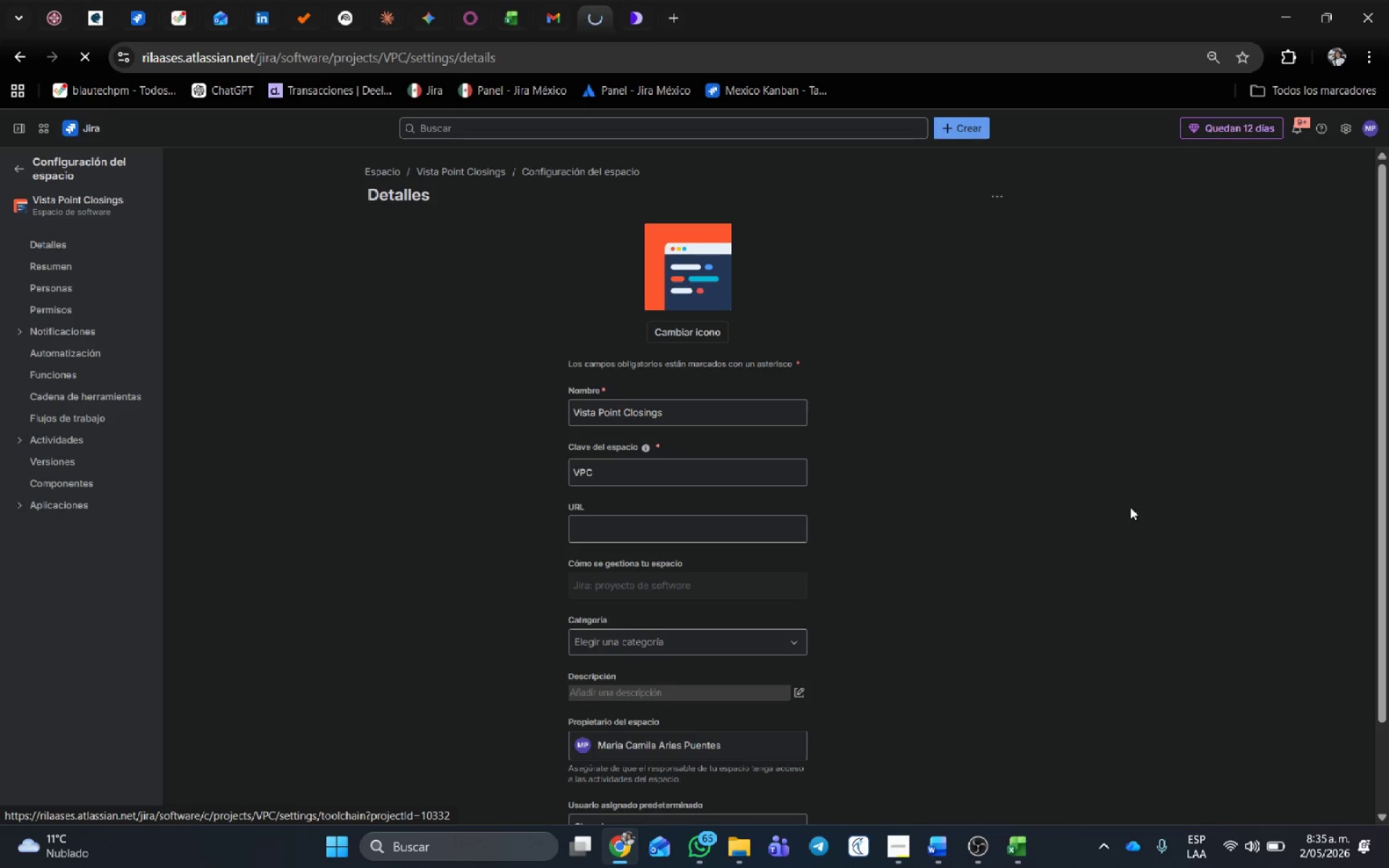 
mouse_move([839, 535])
 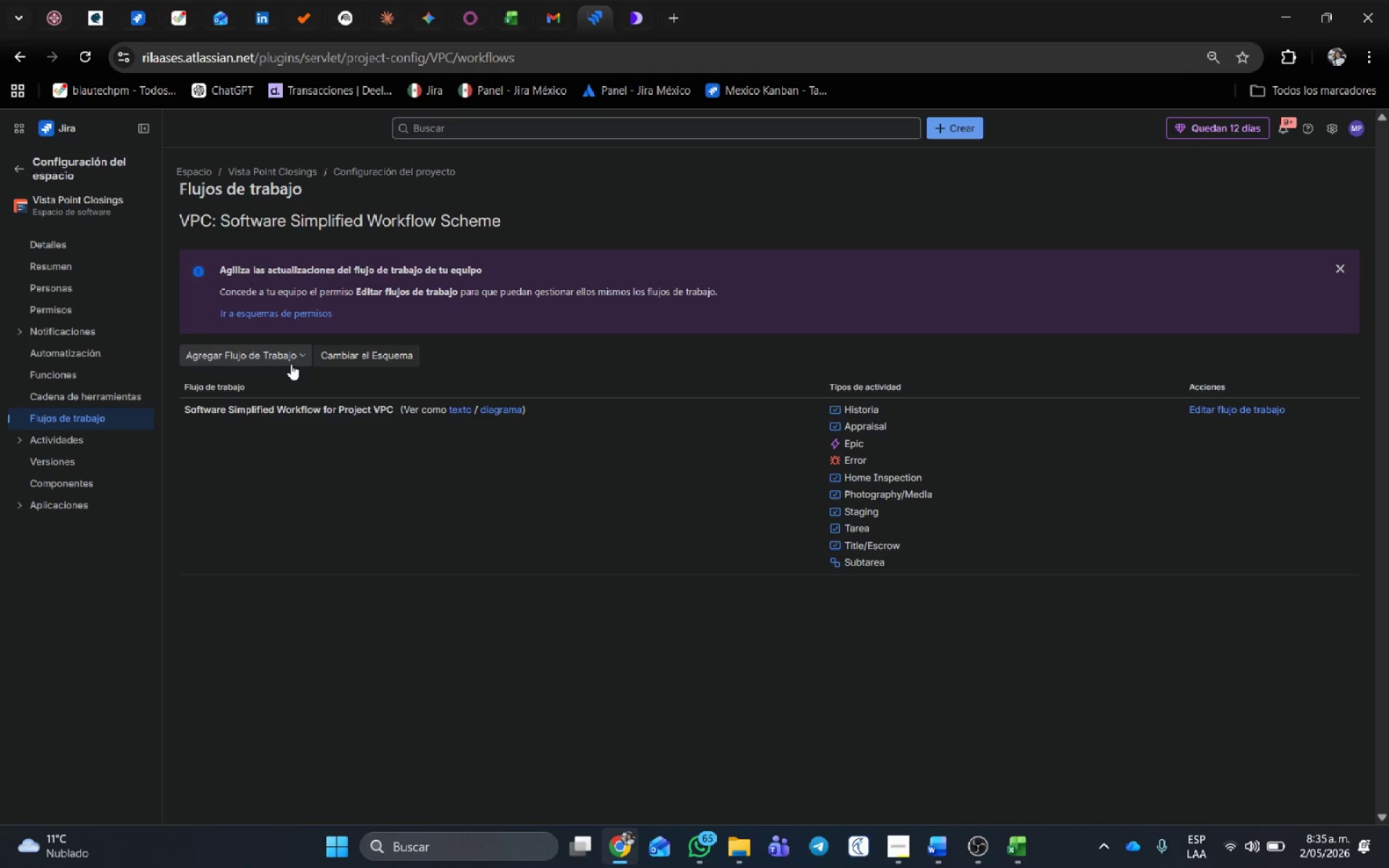 
left_click([291, 364])
 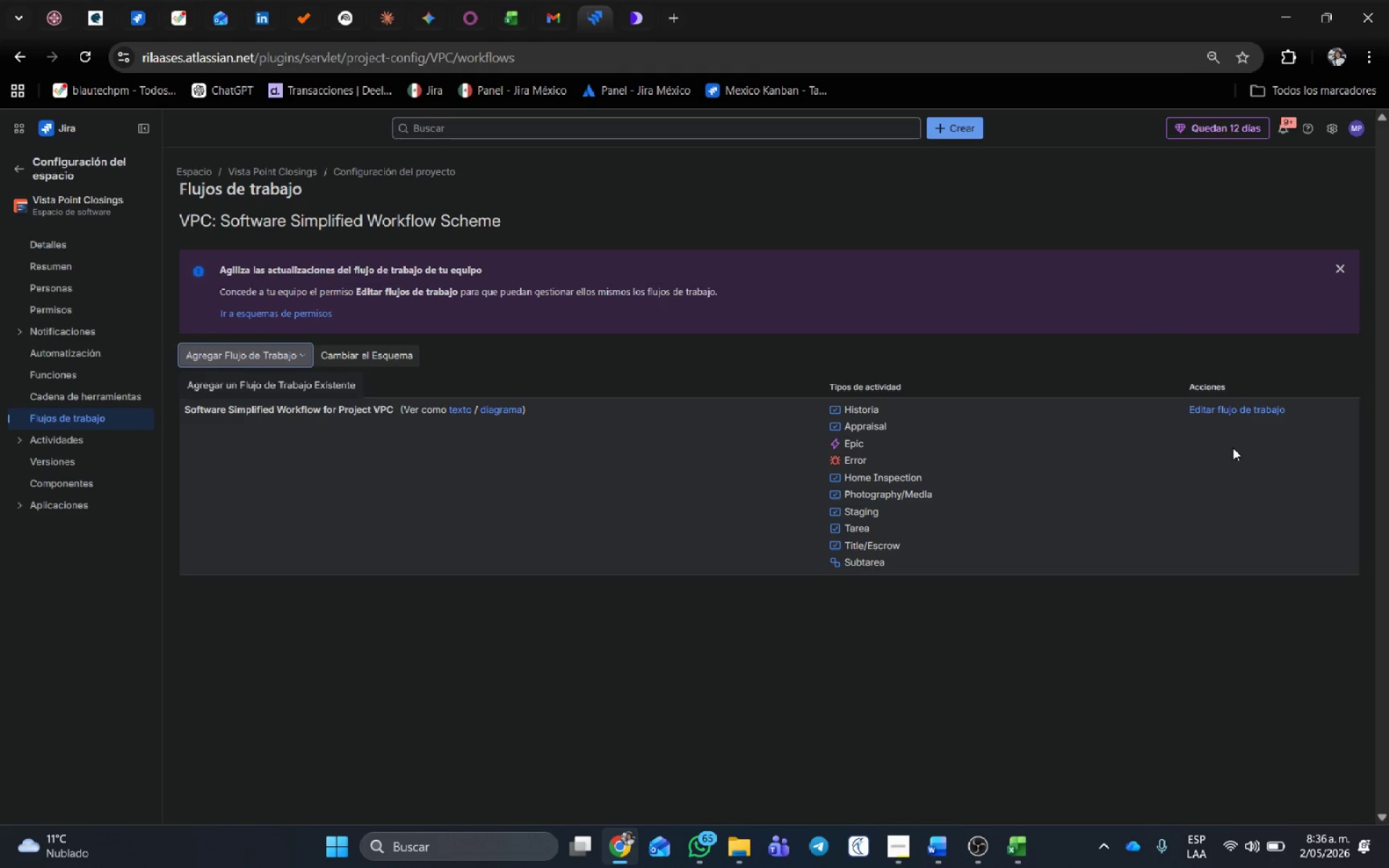 
left_click([1242, 405])
 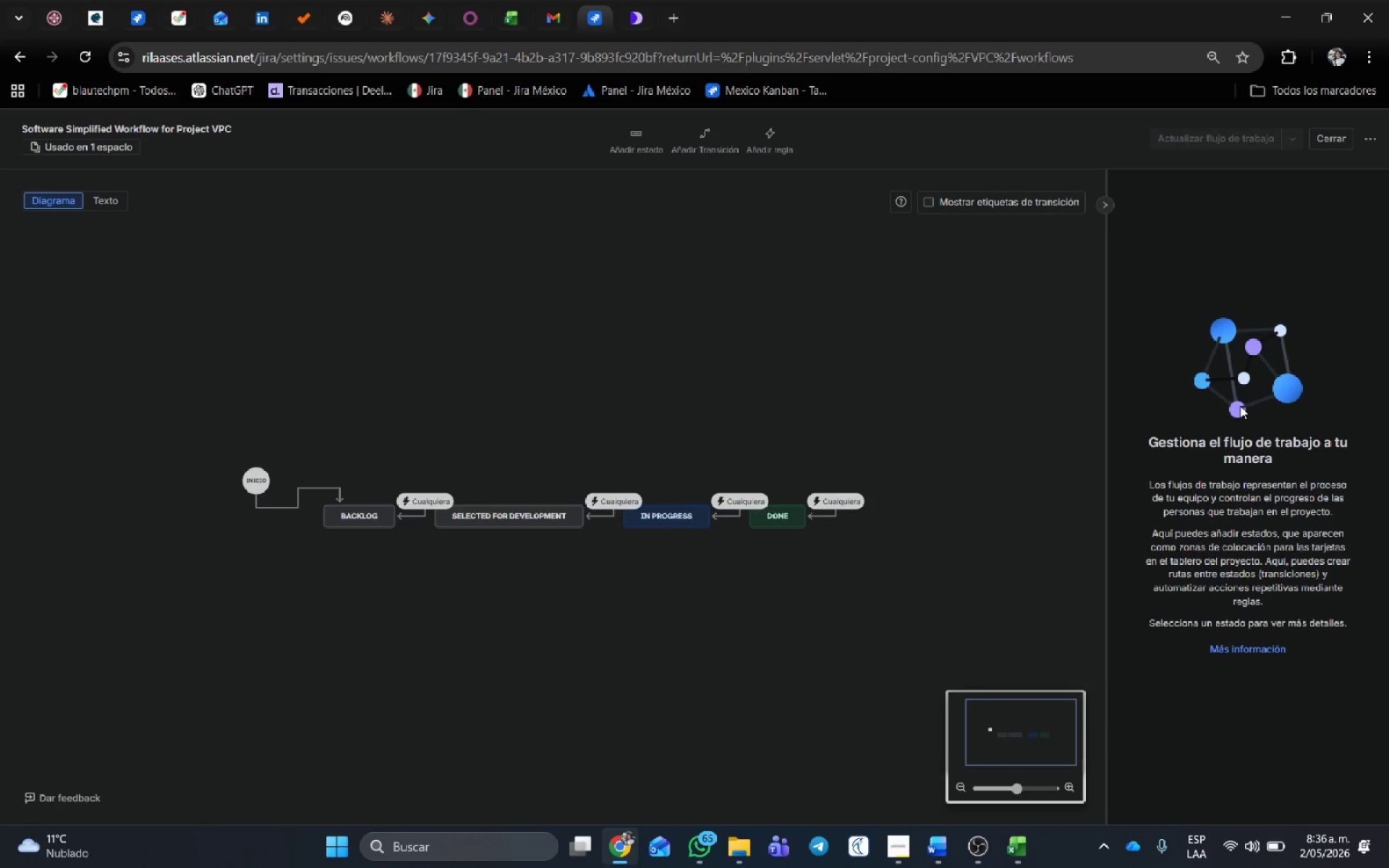 
wait(31.44)
 